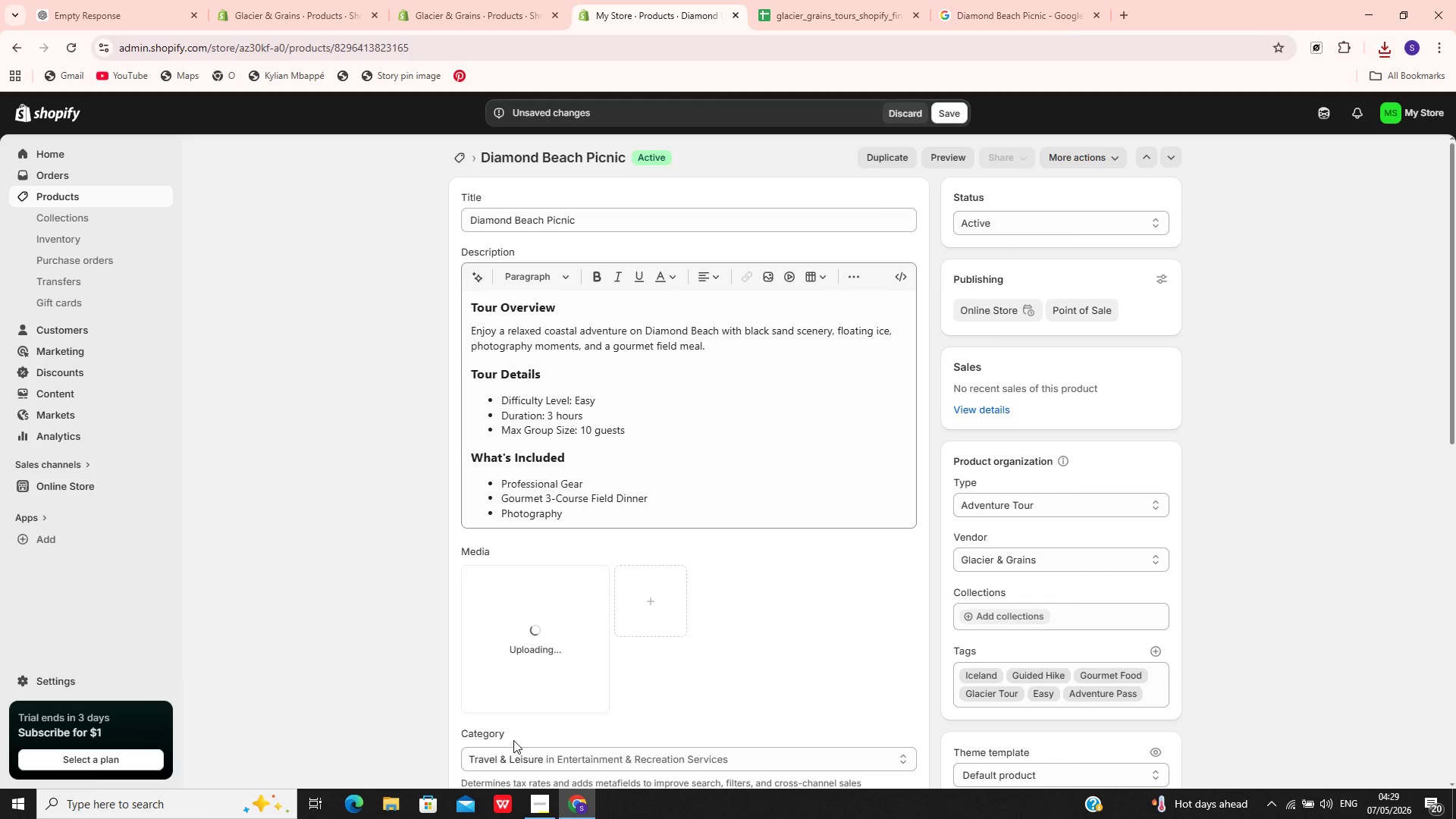 
mouse_move([557, 787])
 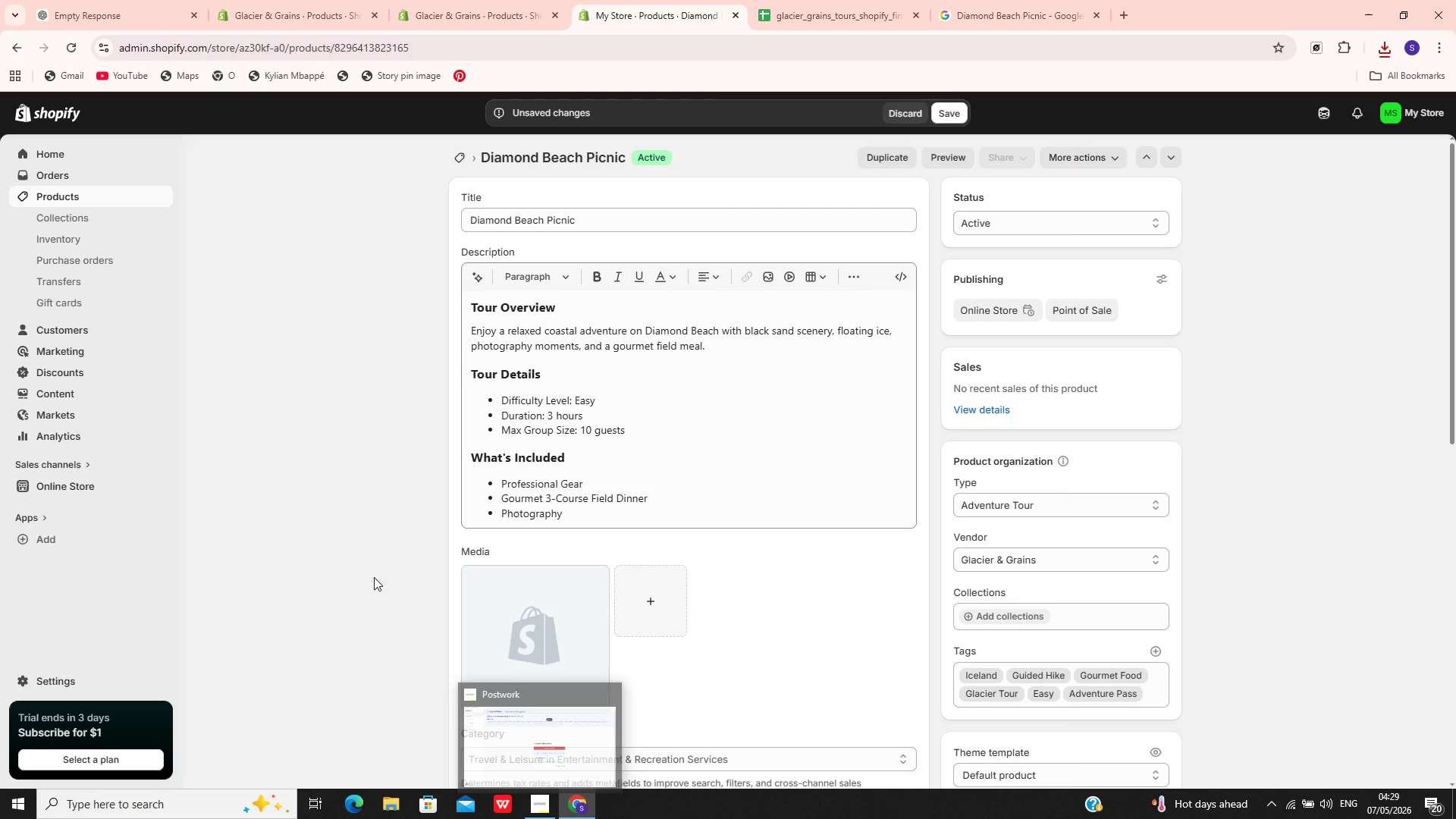 
wait(8.23)
 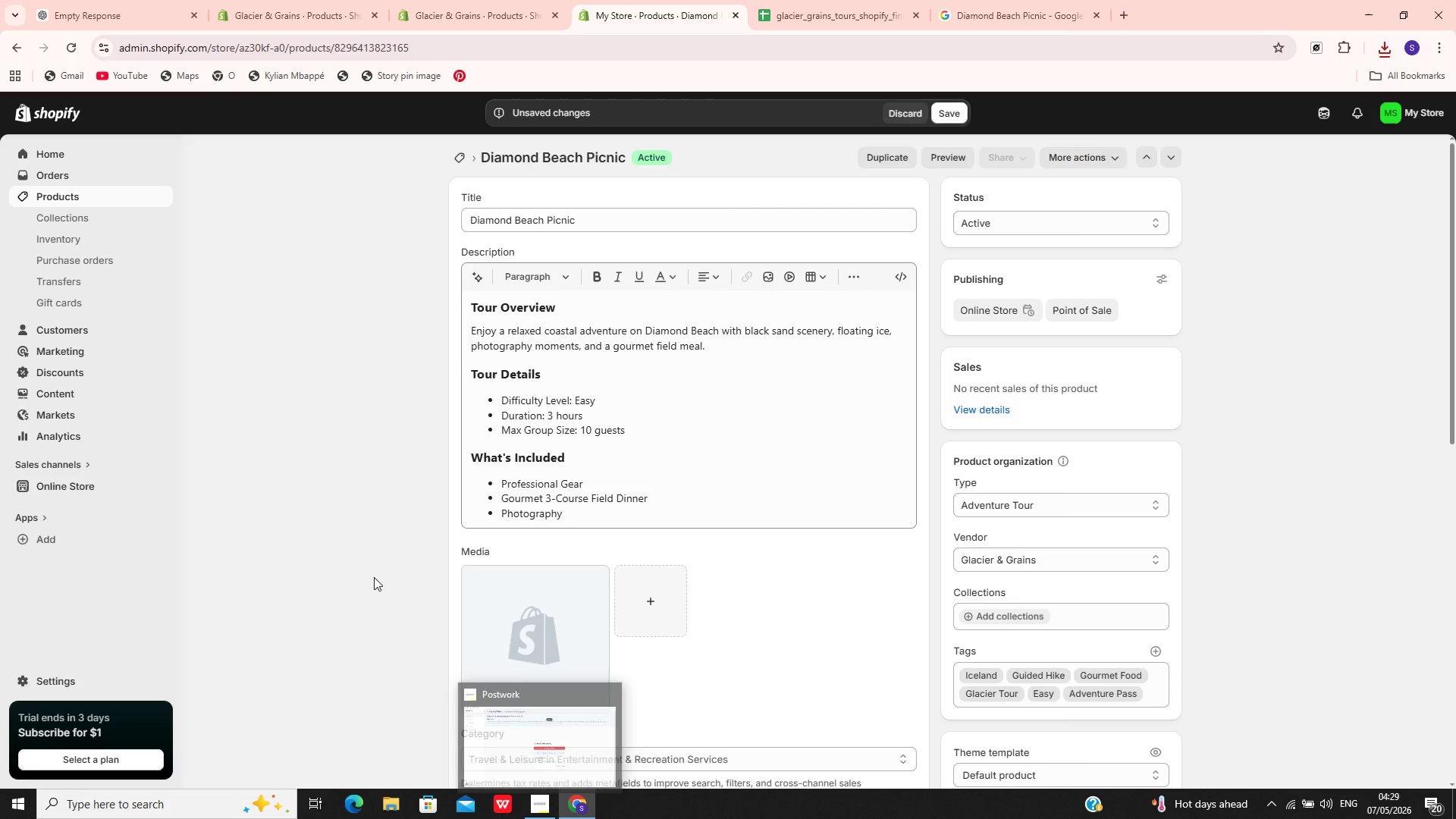 
left_click([554, 629])
 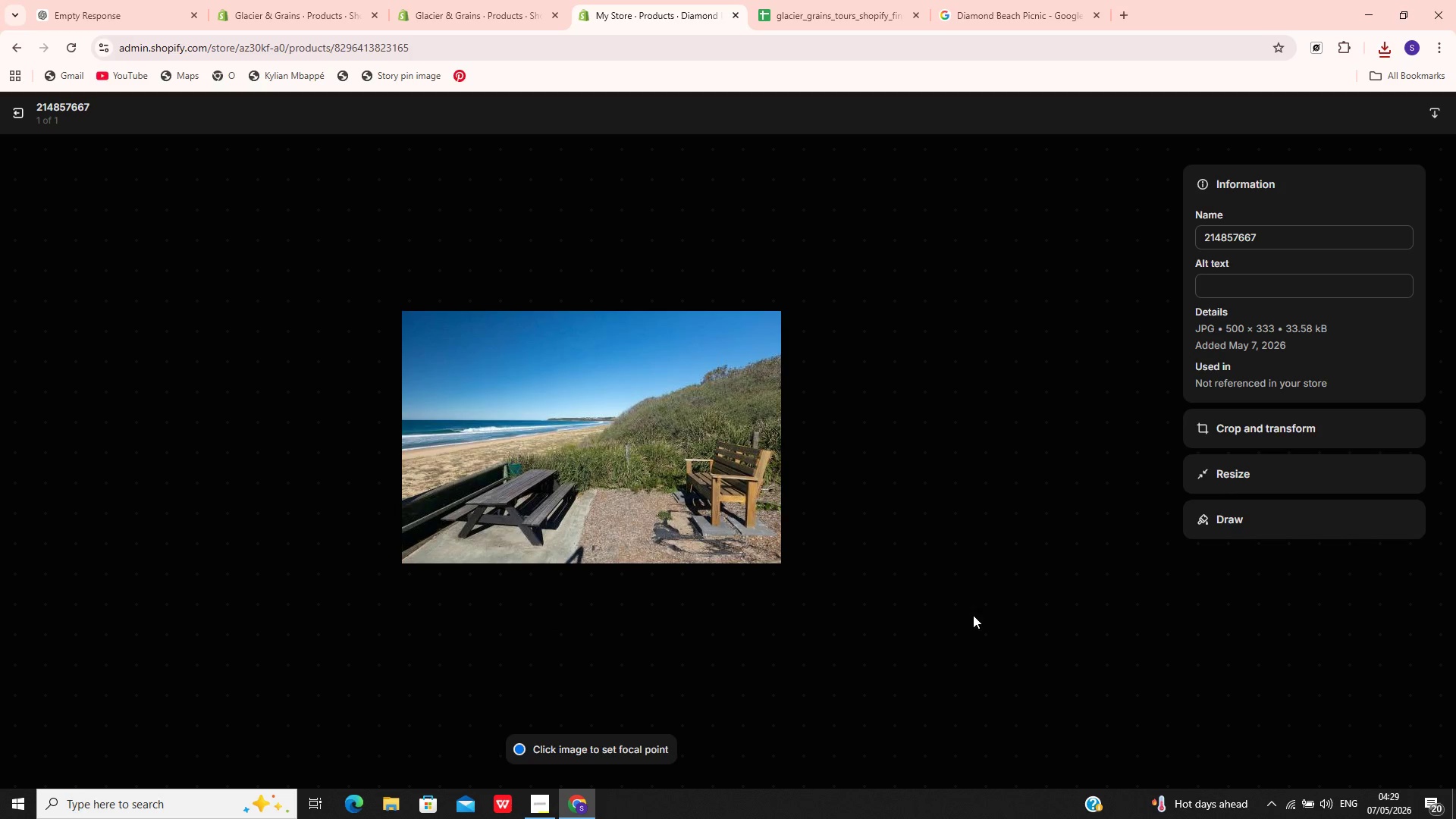 
wait(5.31)
 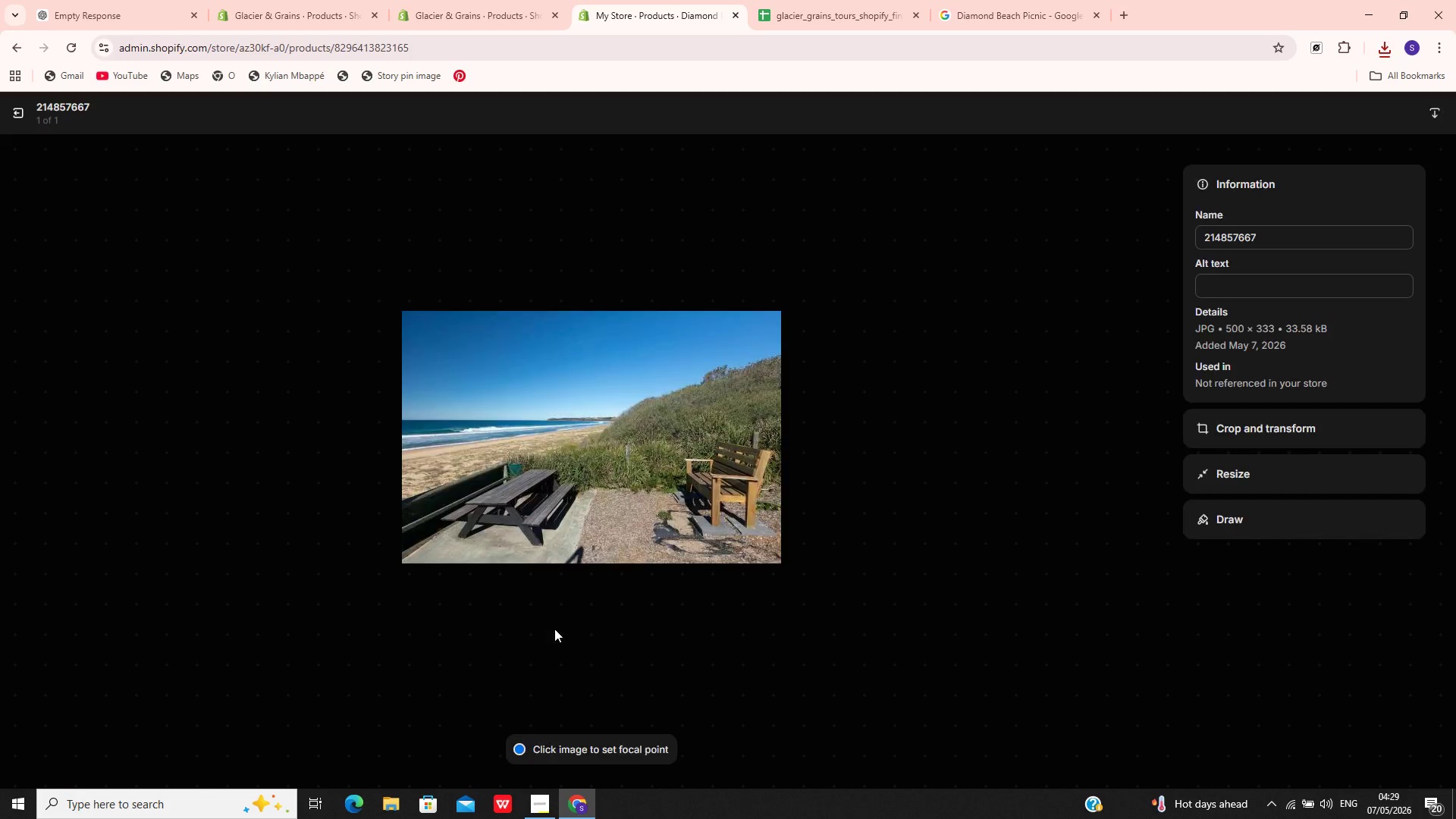 
left_click([1272, 243])
 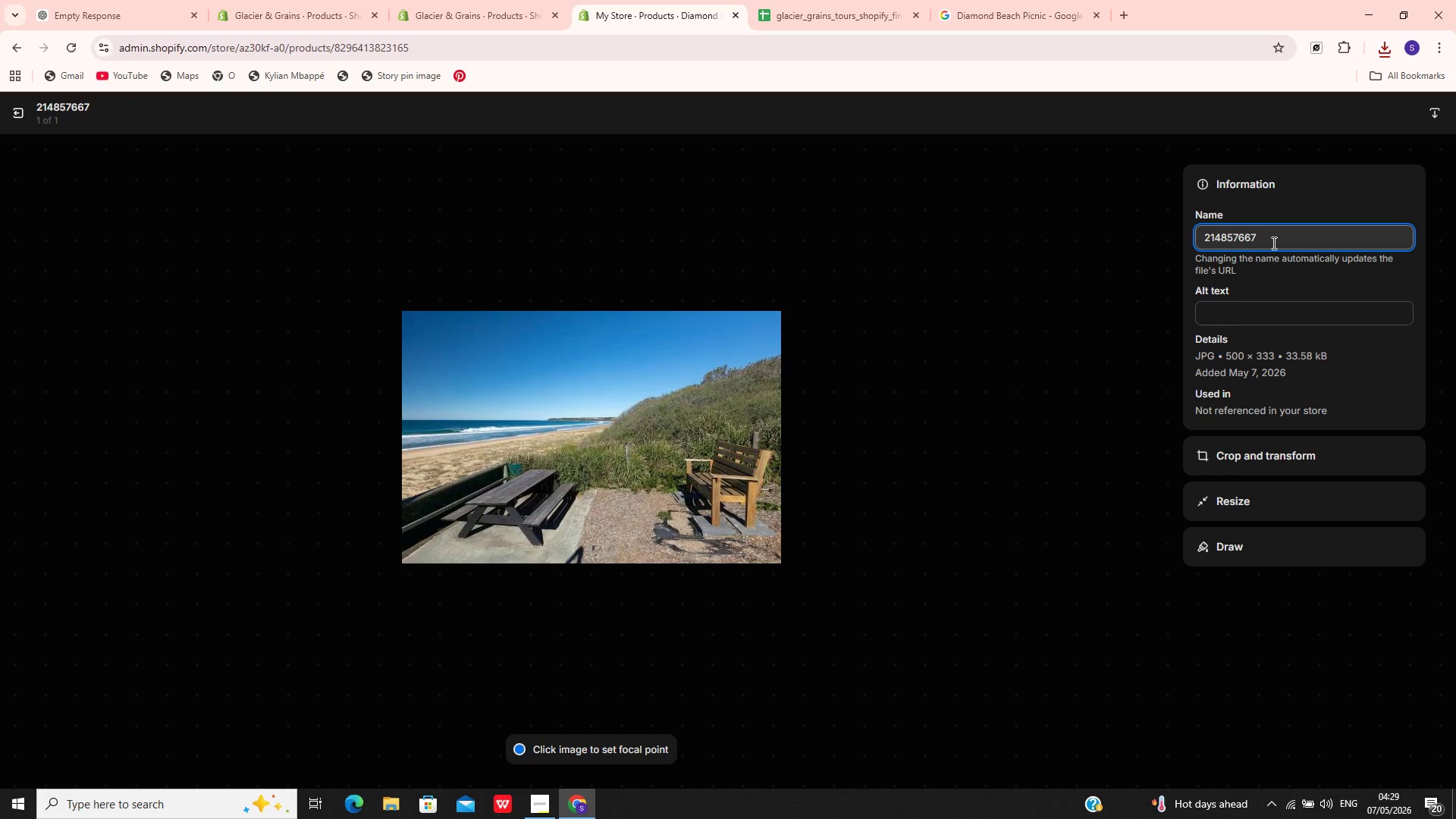 
key(Control+A)
 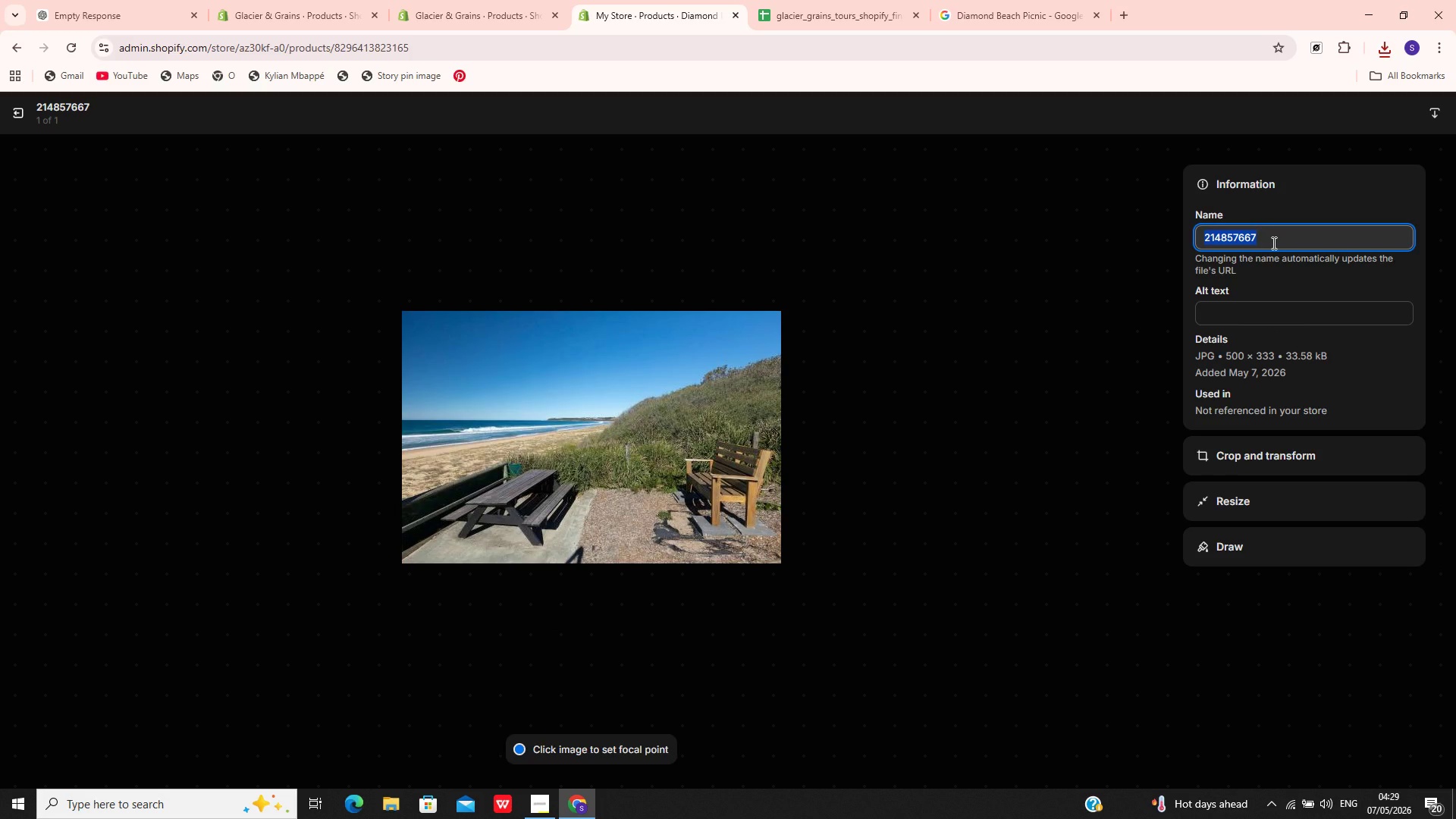 
key(Control+V)
 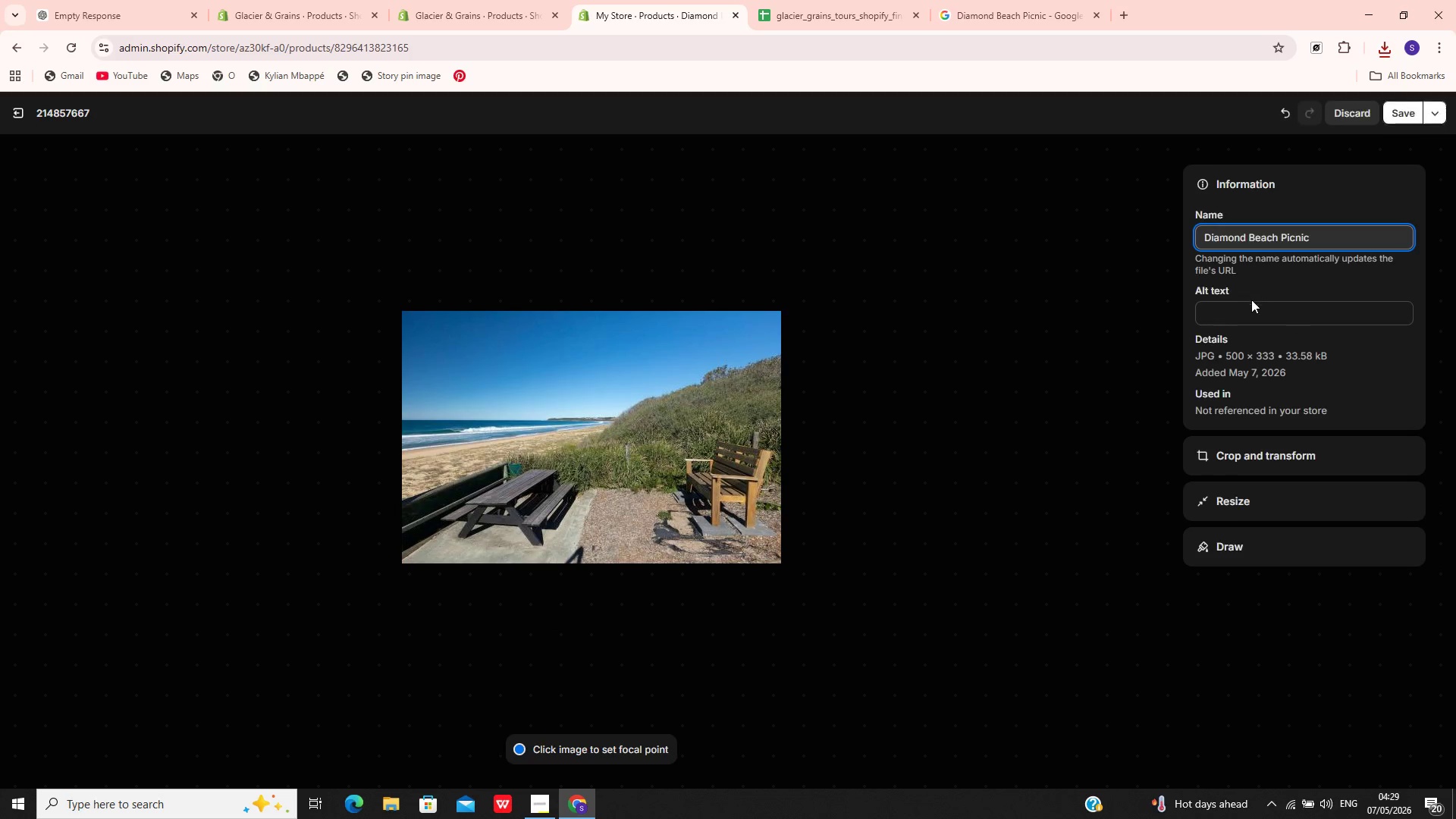 
left_click([1250, 303])
 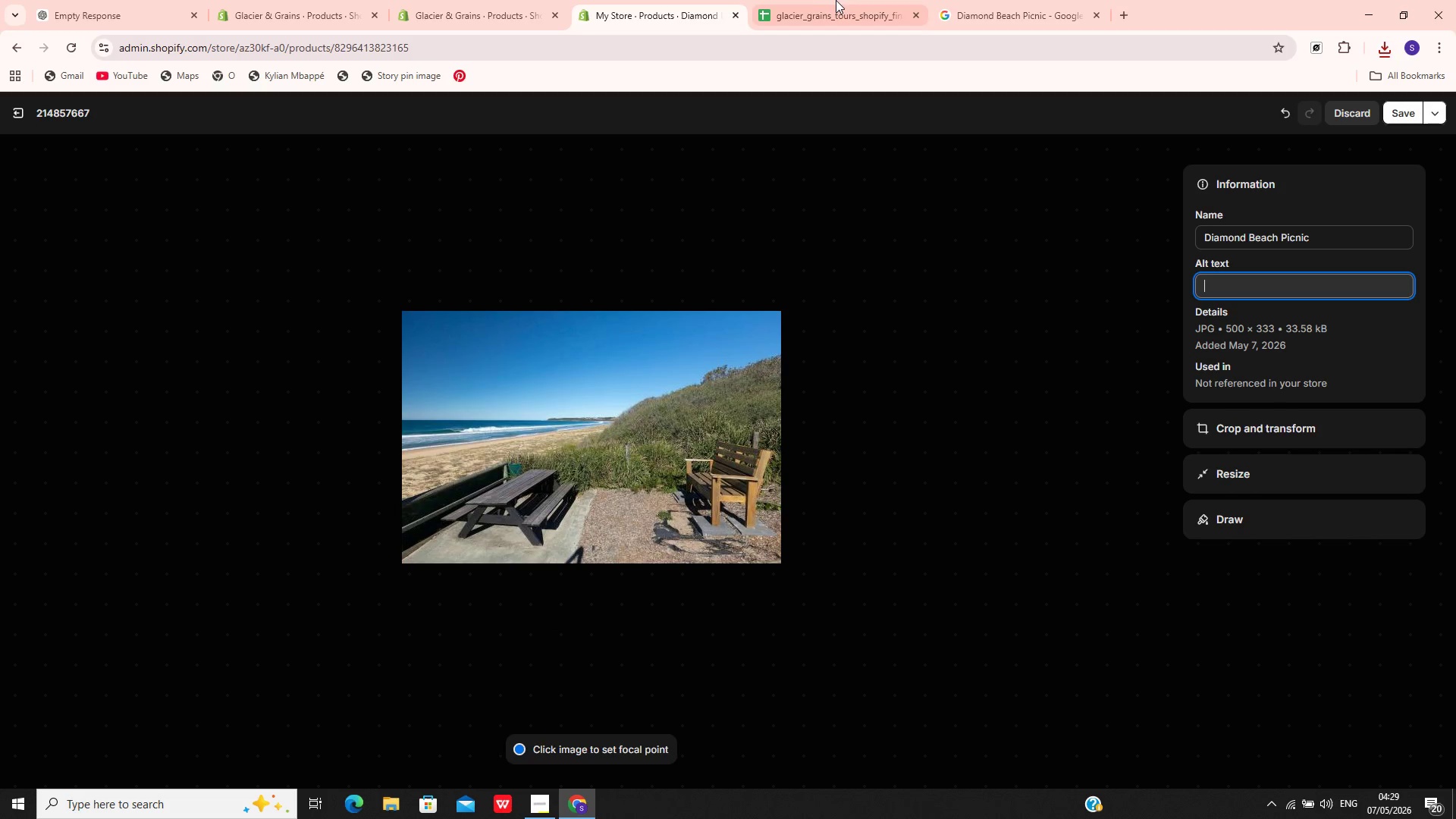 
left_click([804, 0])
 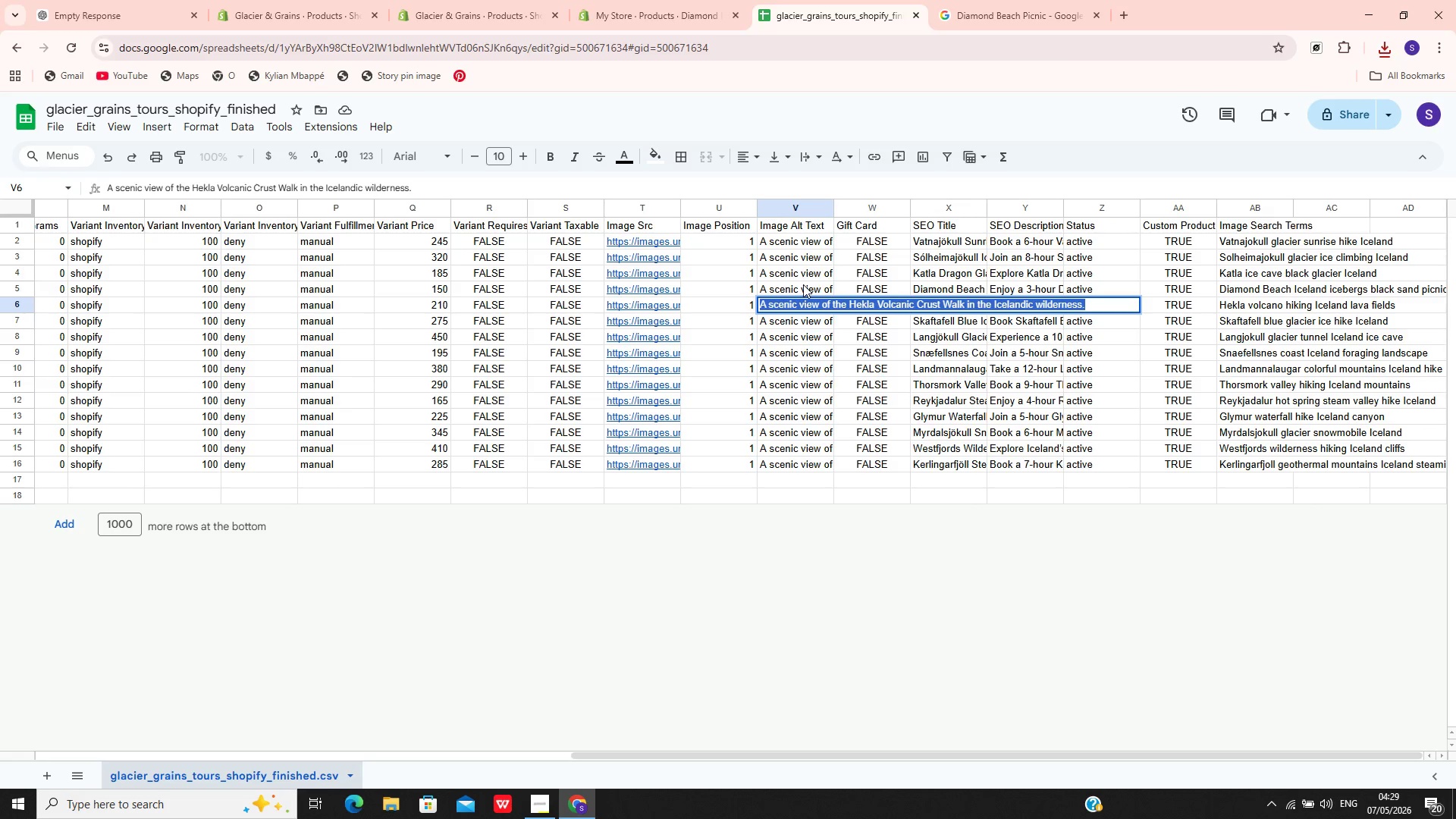 
double_click([803, 284])
 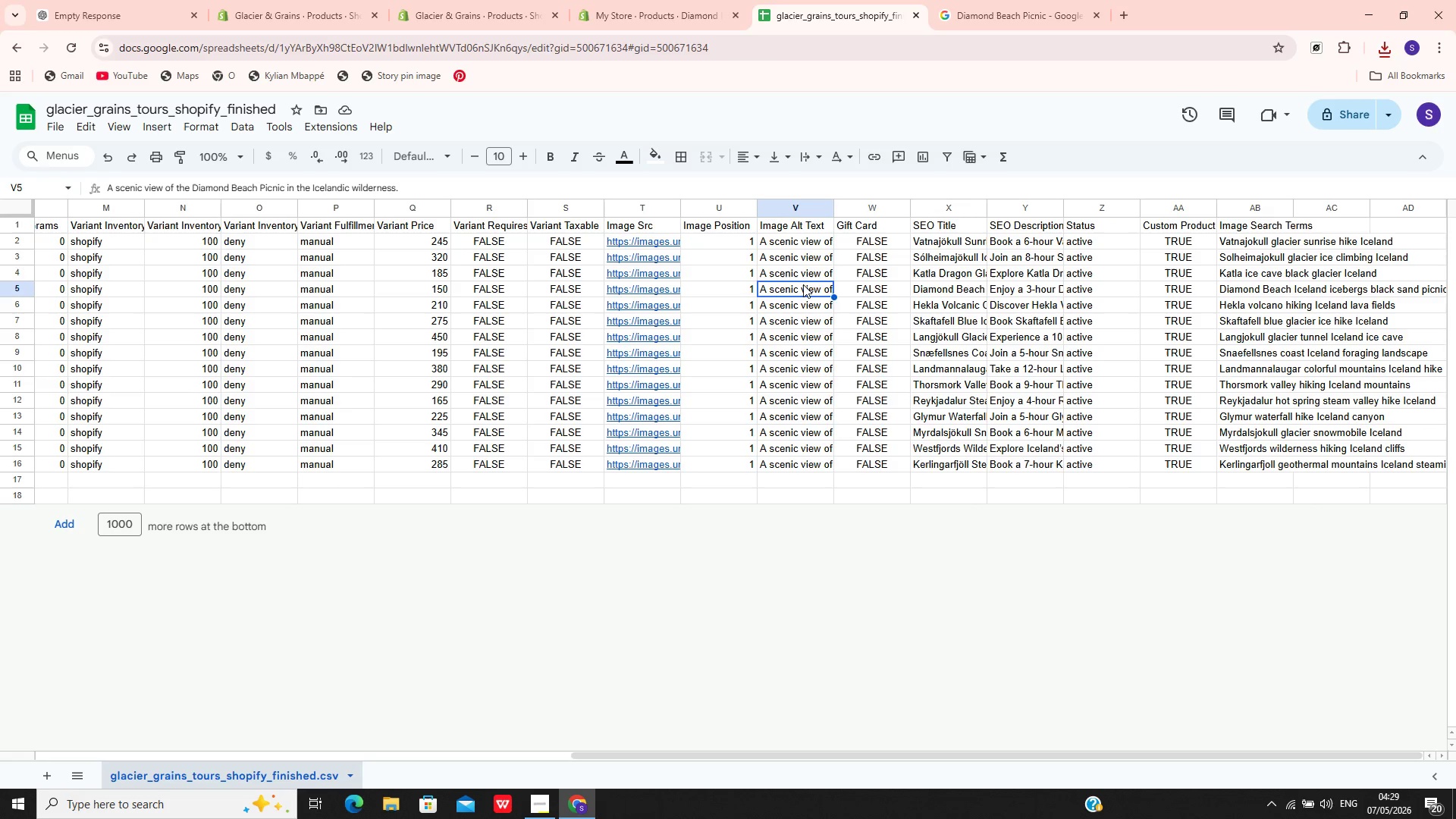 
triple_click([803, 284])
 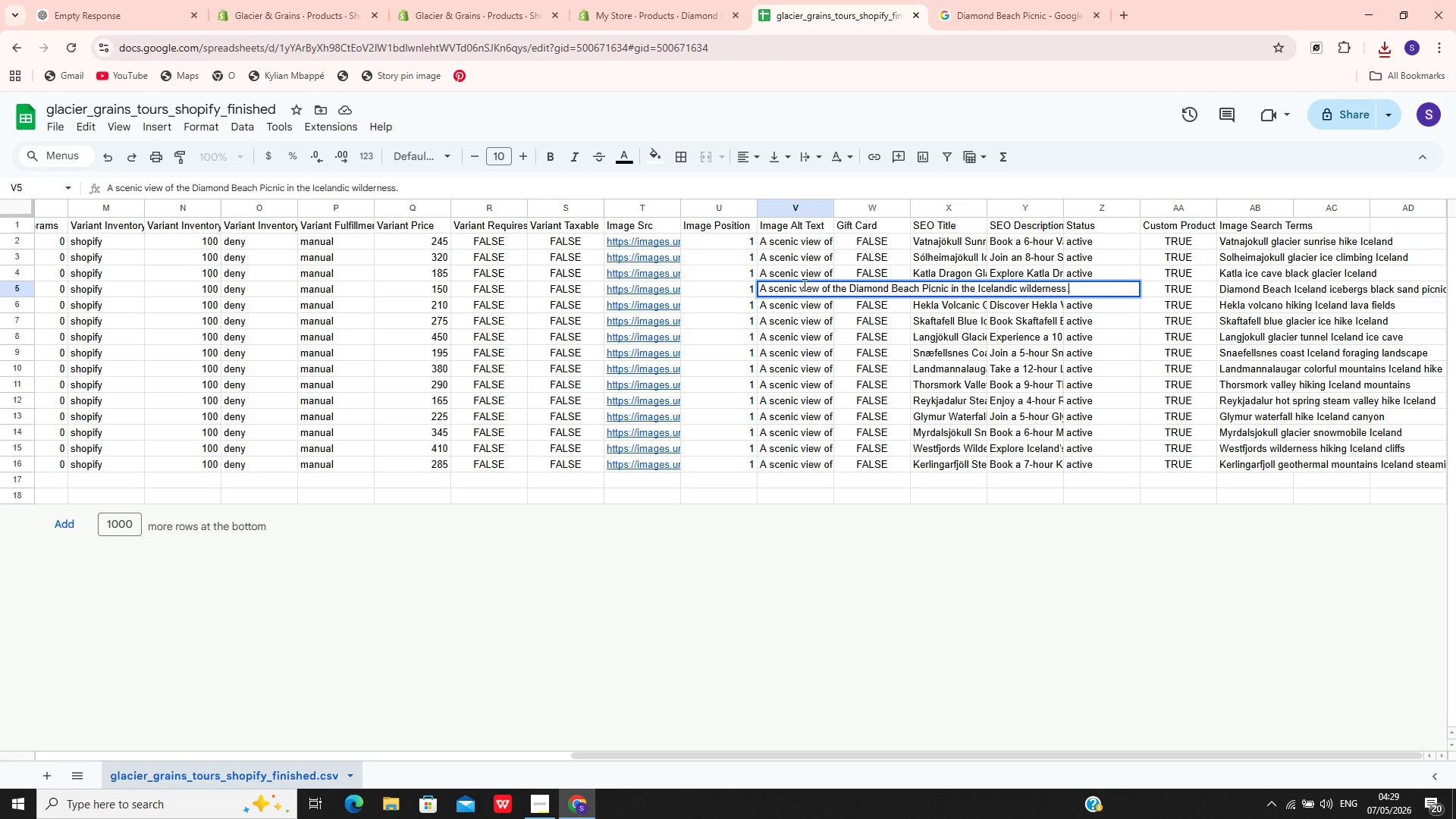 
key(Control+A)
 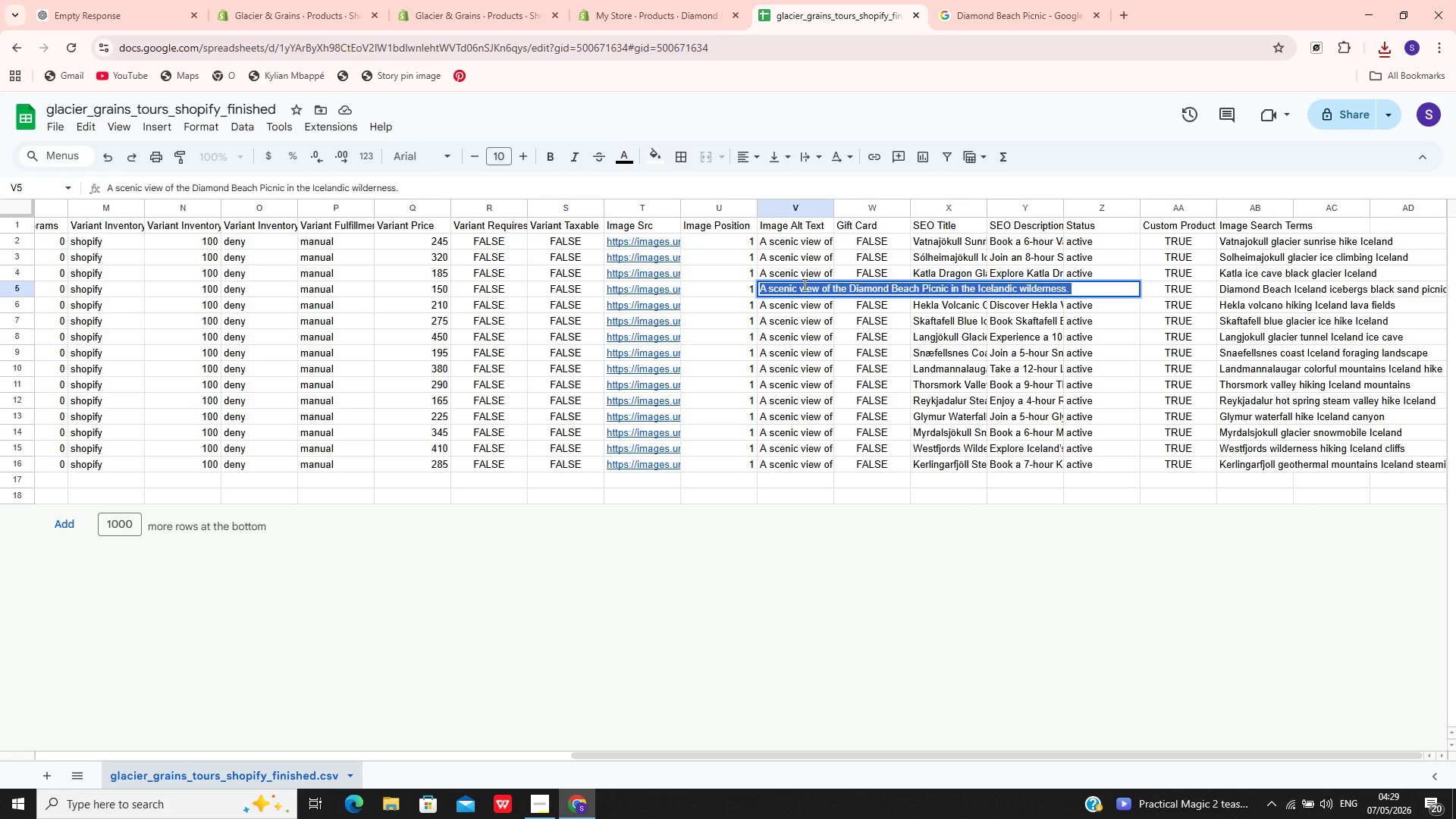 
key(Control+C)
 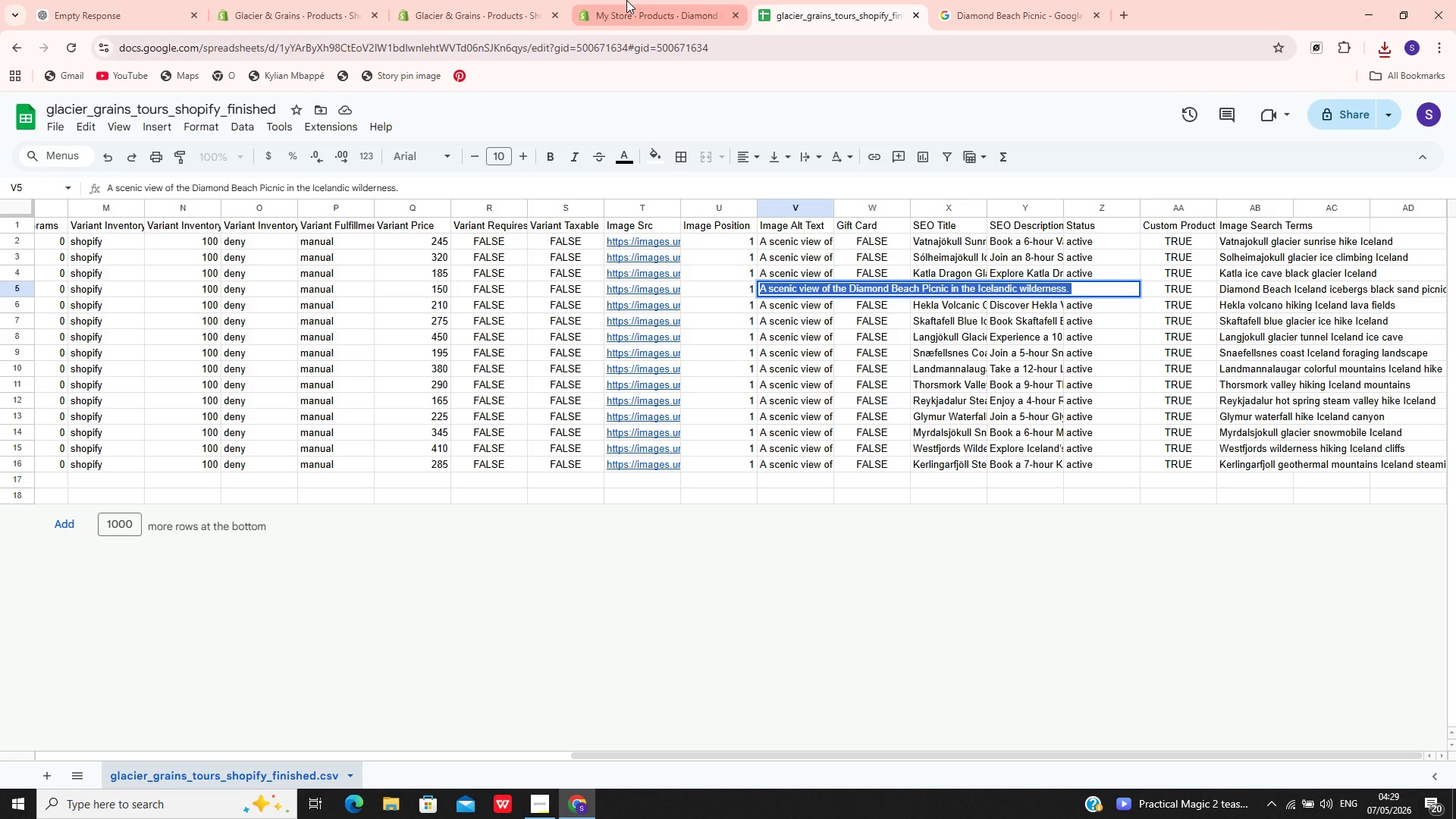 
left_click([626, 0])
 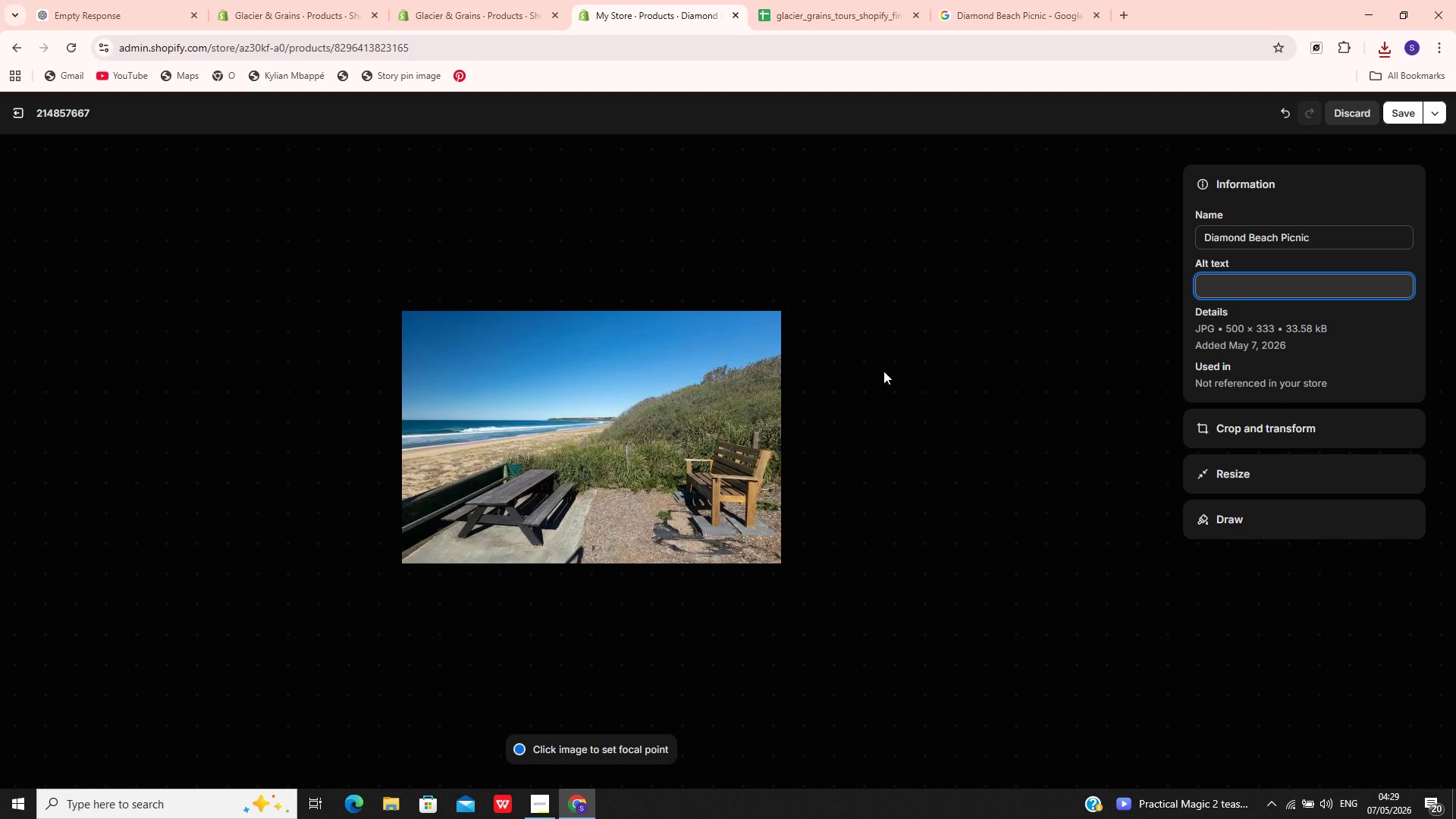 
key(Control+V)
 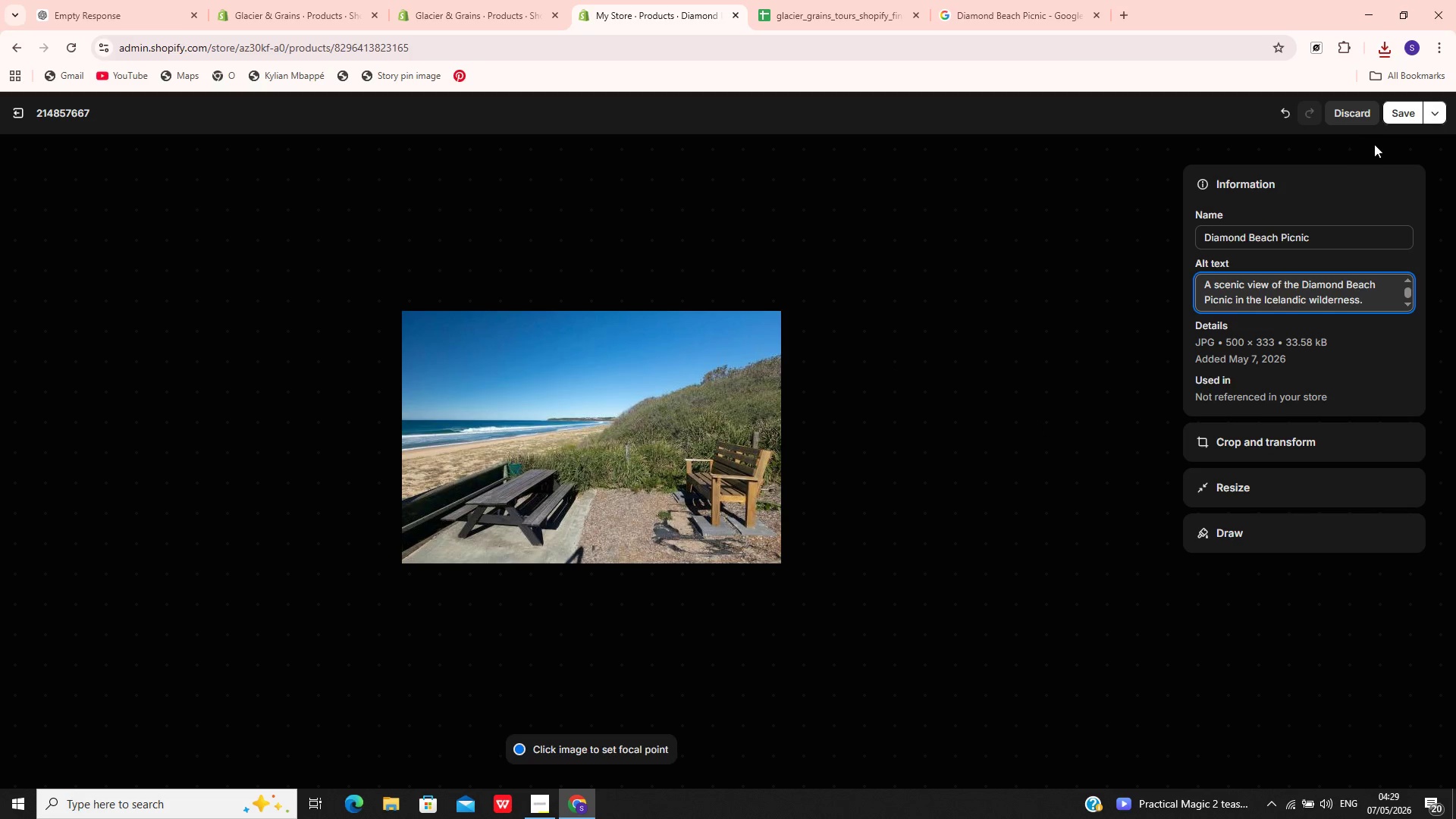 
left_click([1396, 103])
 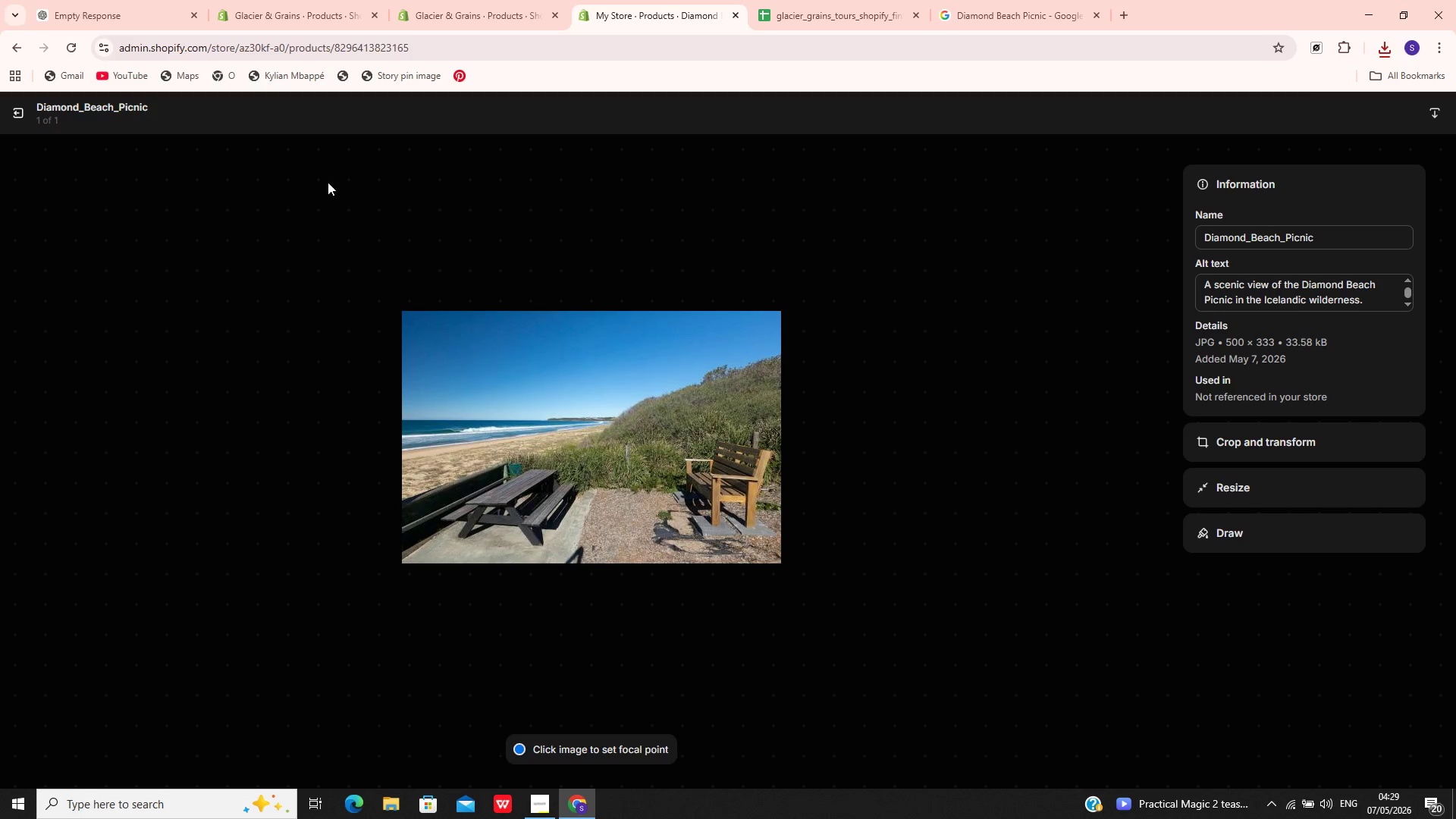 
left_click([10, 114])
 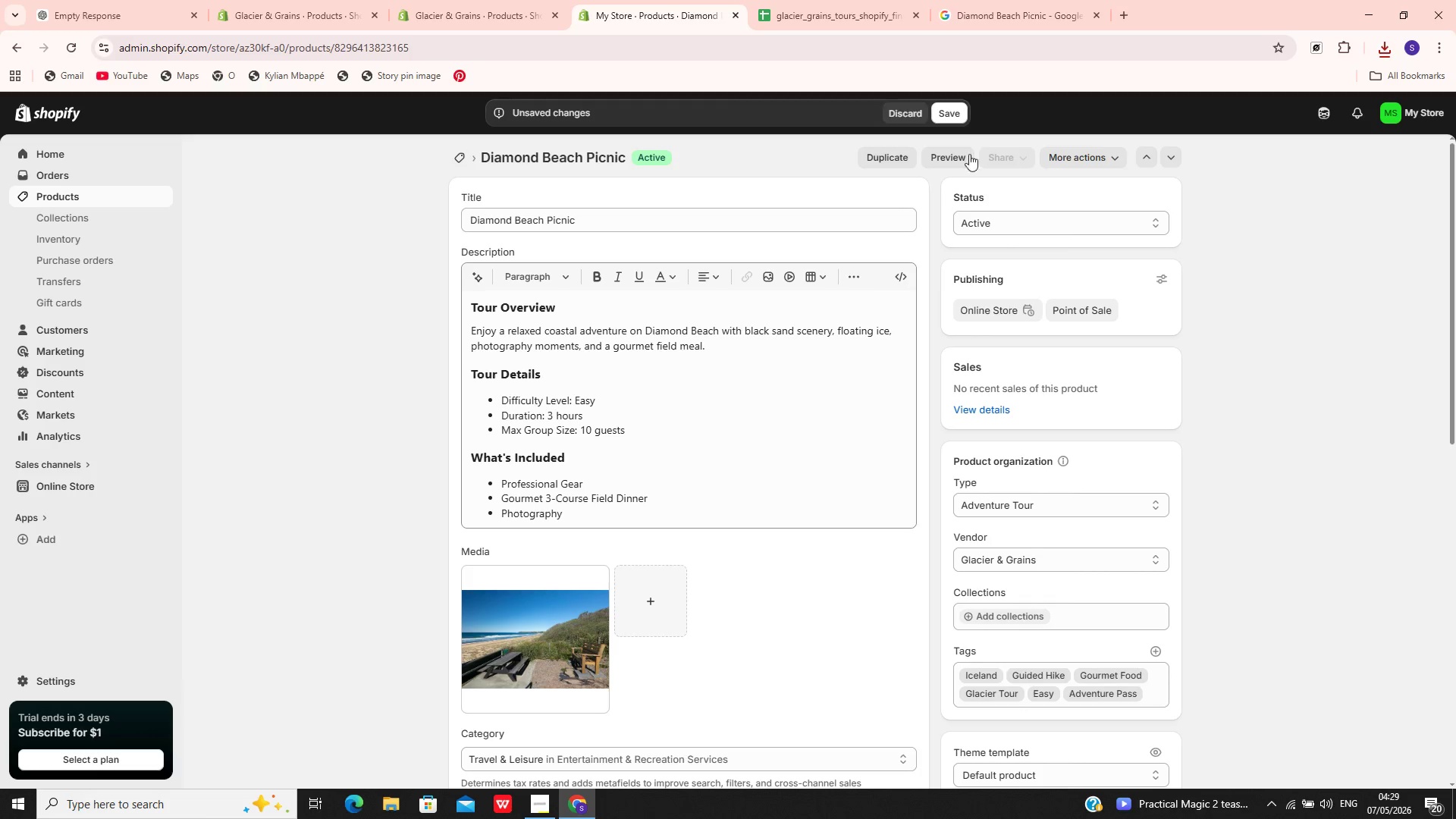 
left_click([952, 109])
 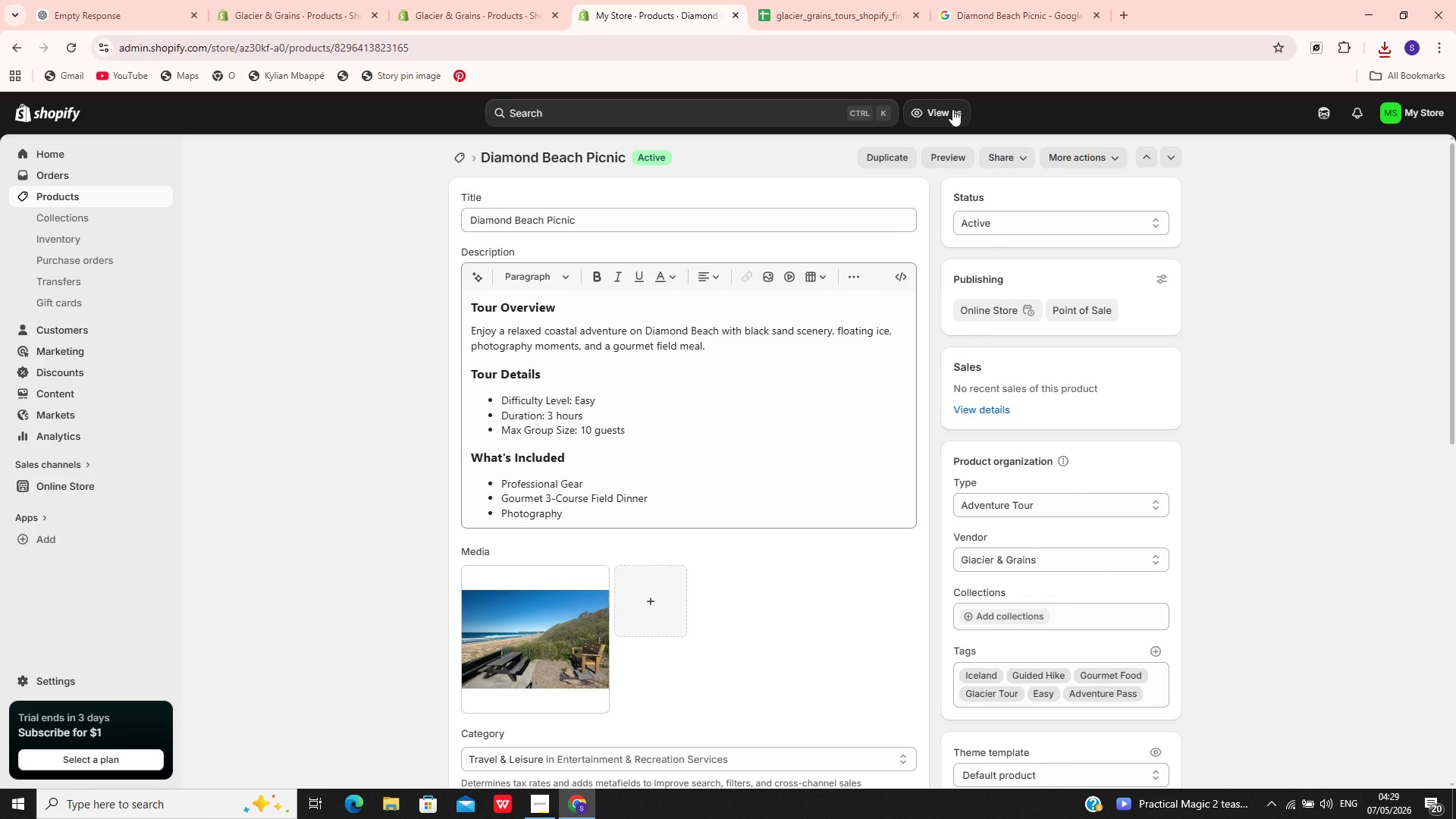 
wait(14.5)
 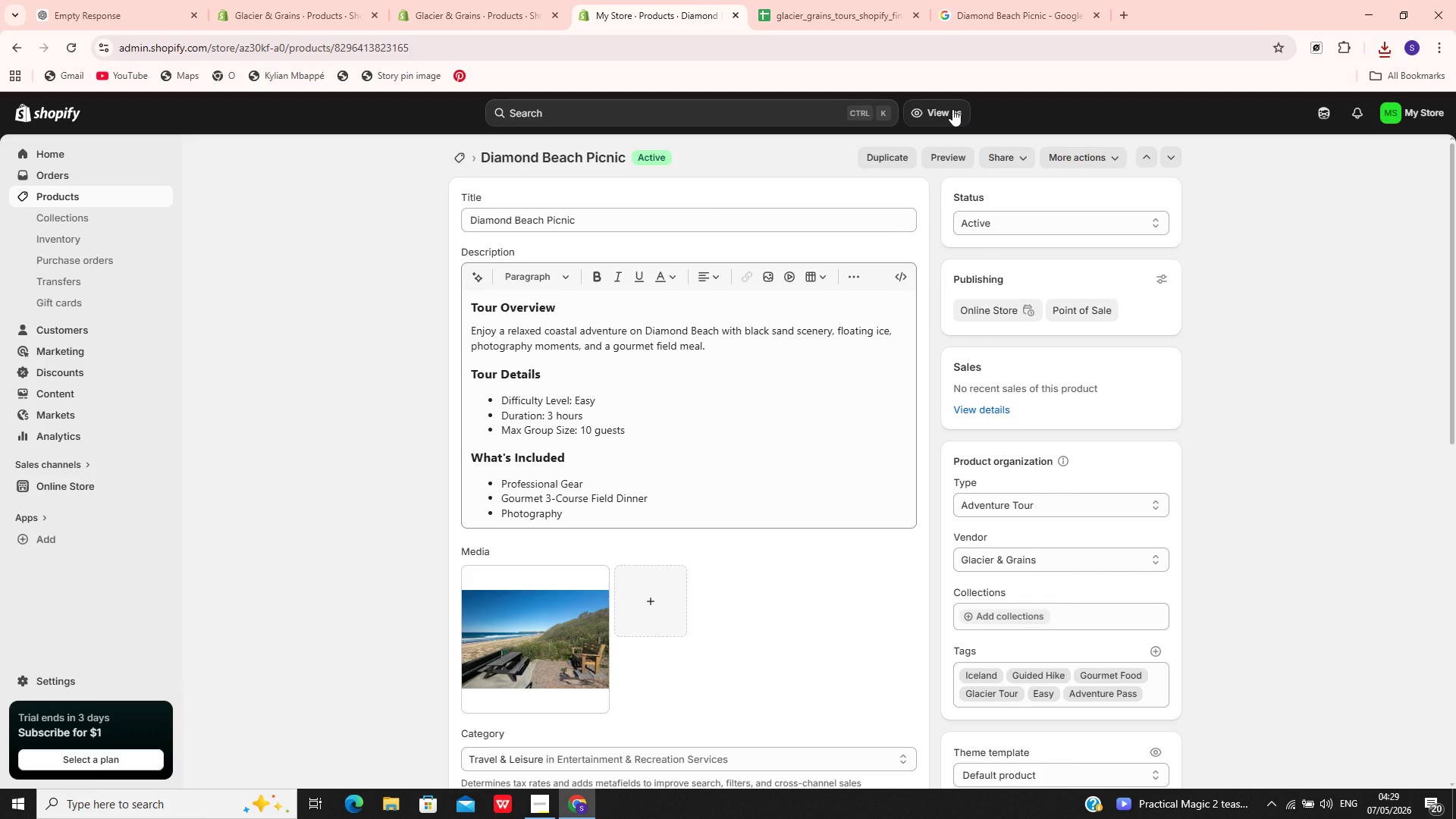 
left_click([86, 192])
 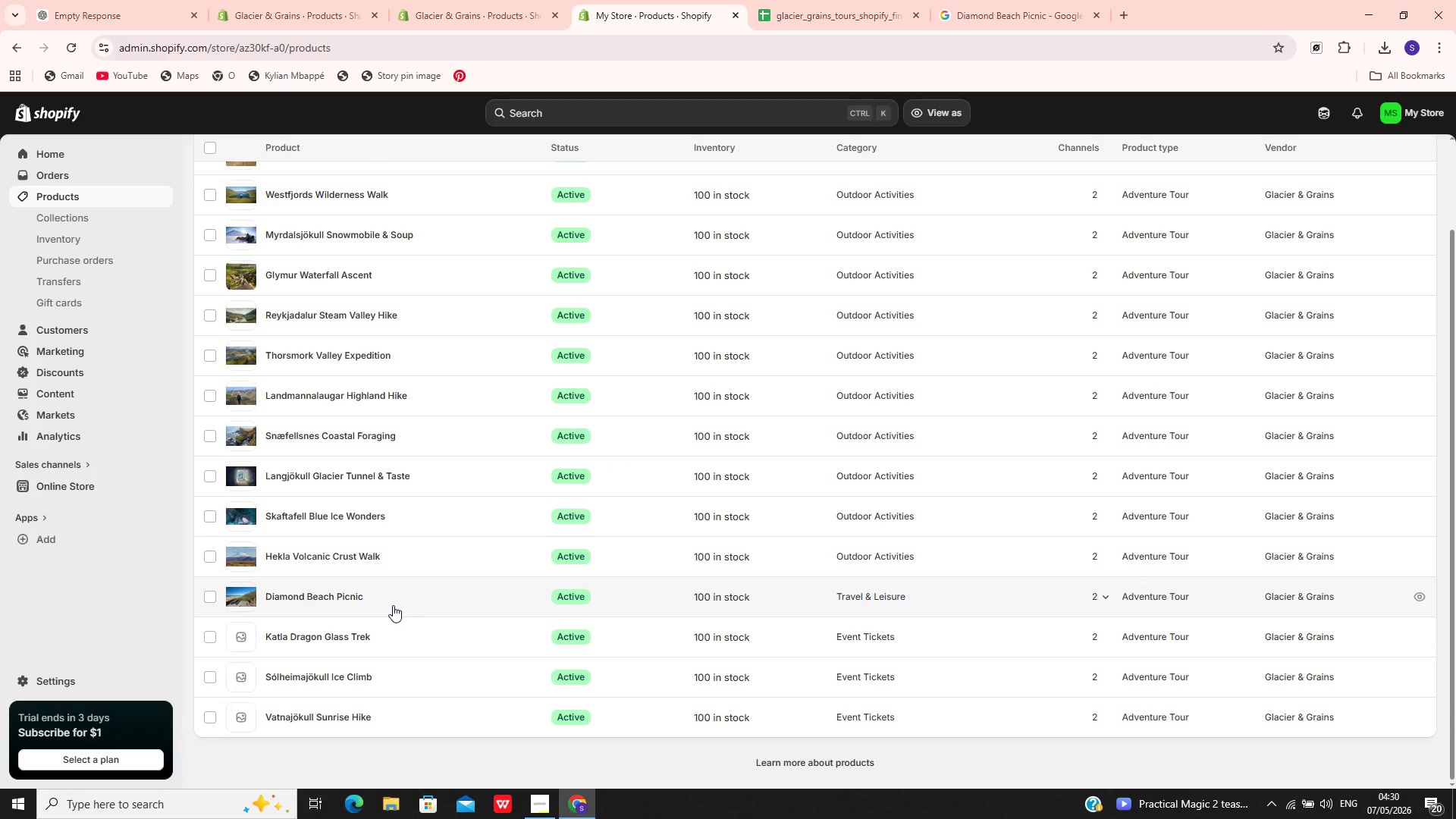 
left_click([425, 636])
 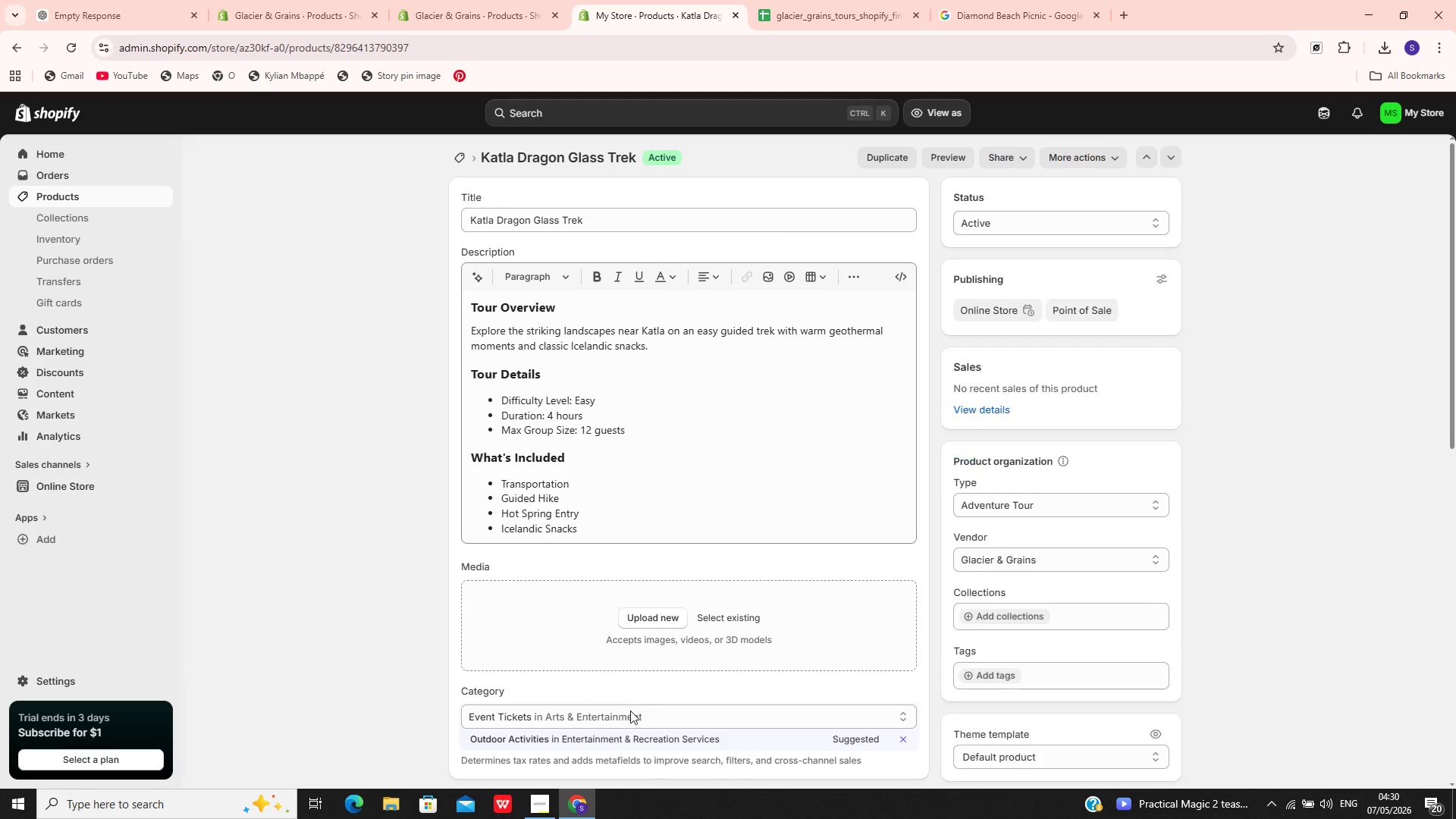 
left_click([631, 733])
 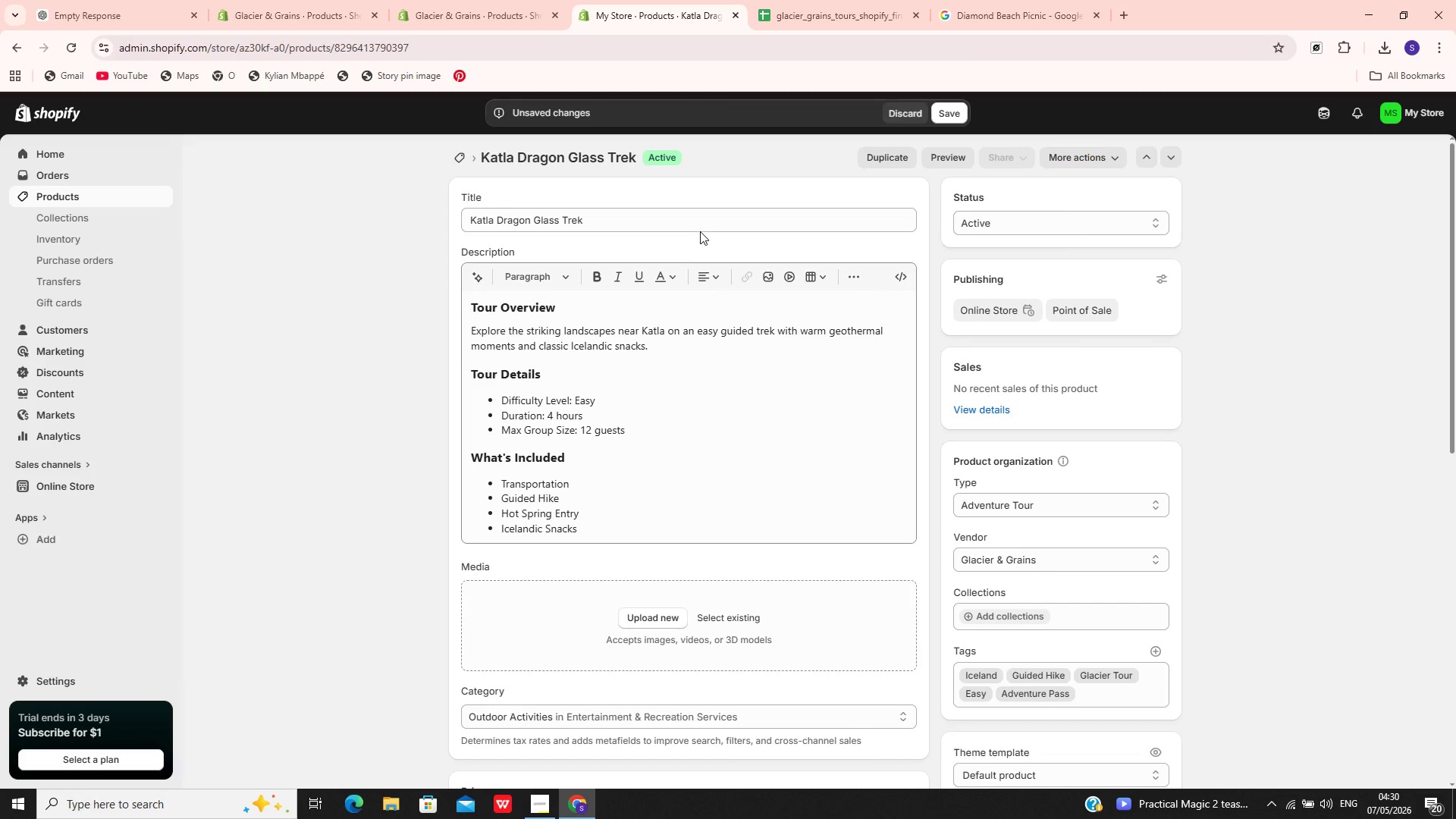 
left_click([682, 220])
 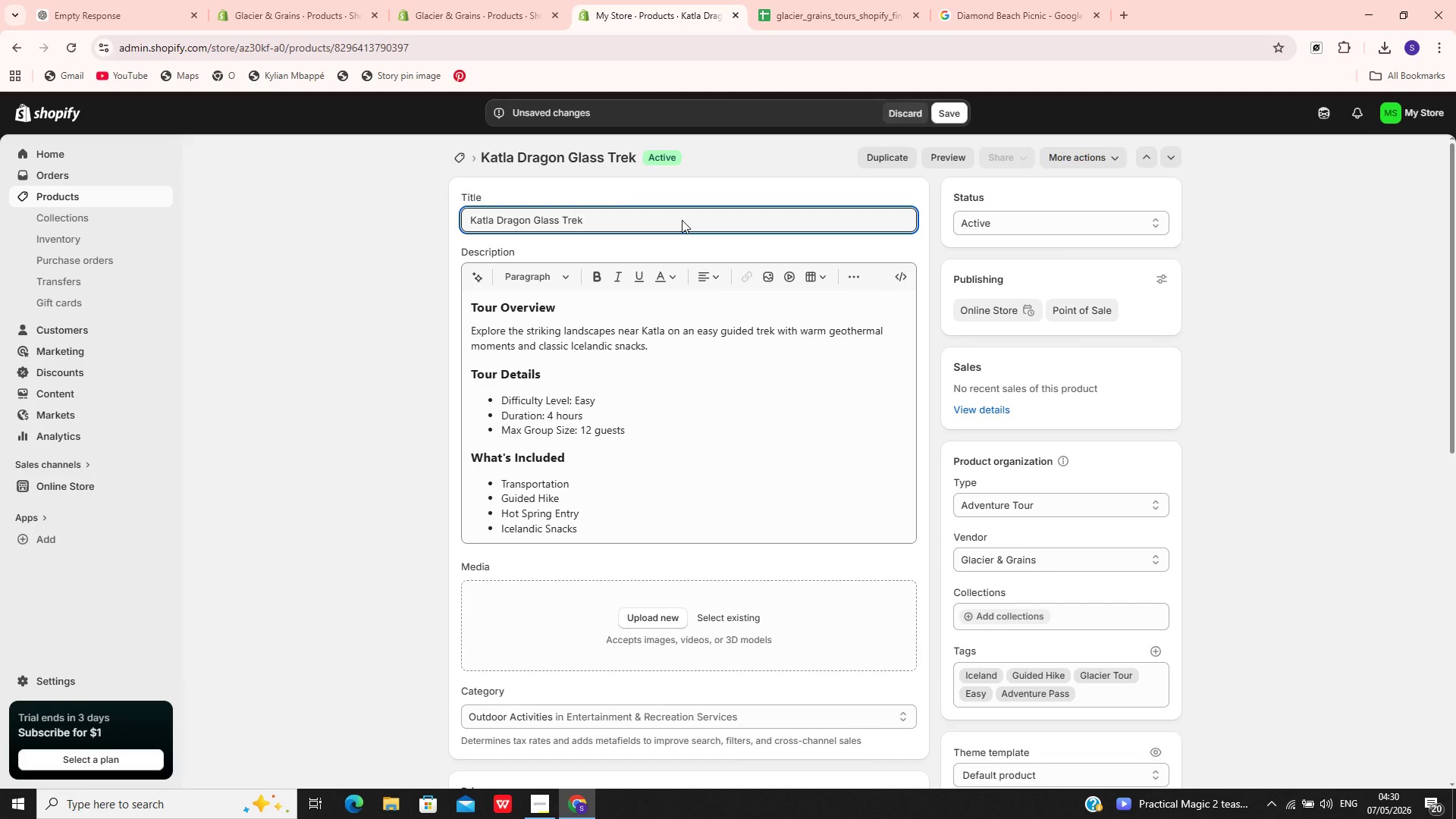 
key(Control+A)
 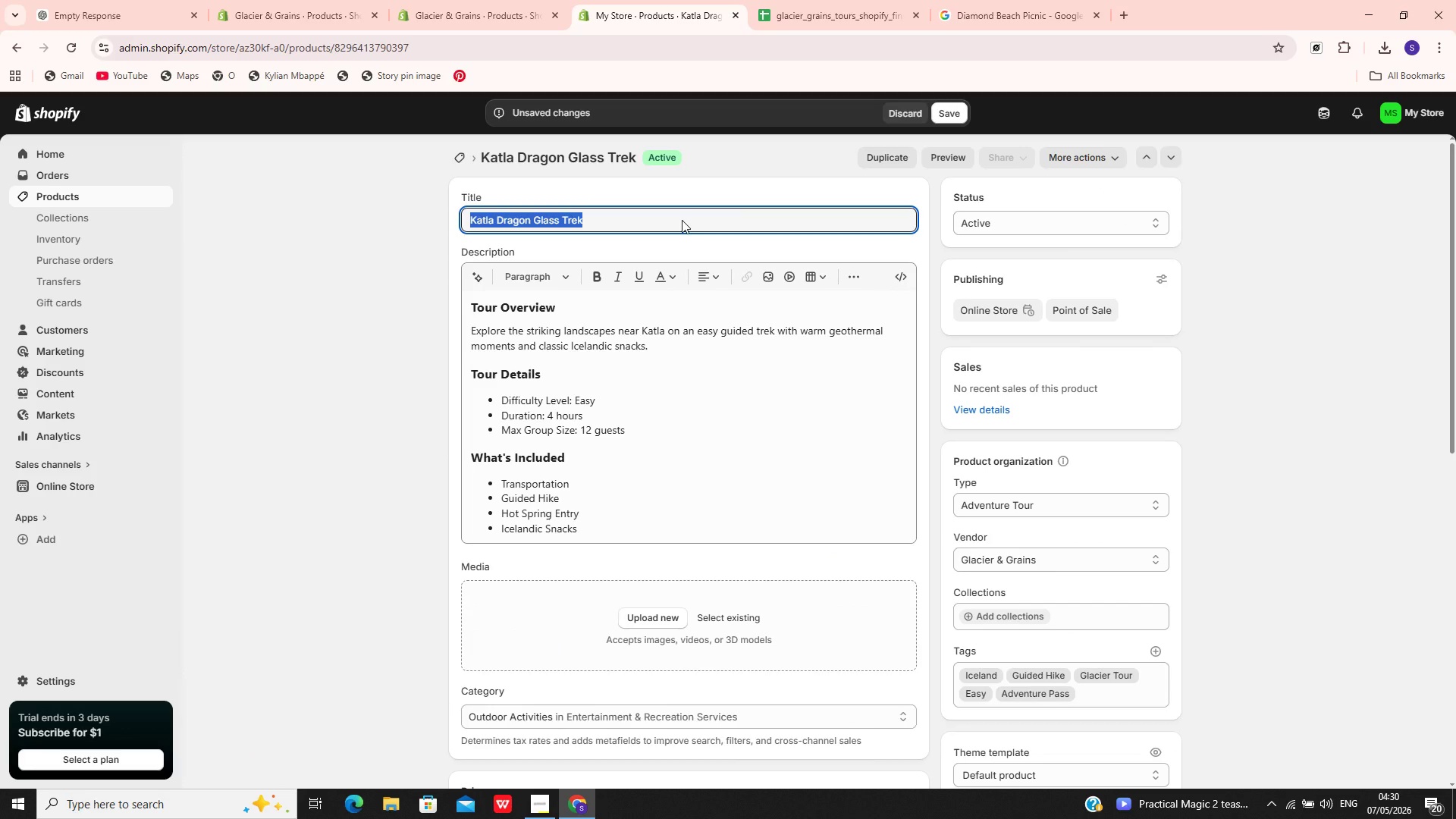 
hold_key(key=C, duration=0.34)
 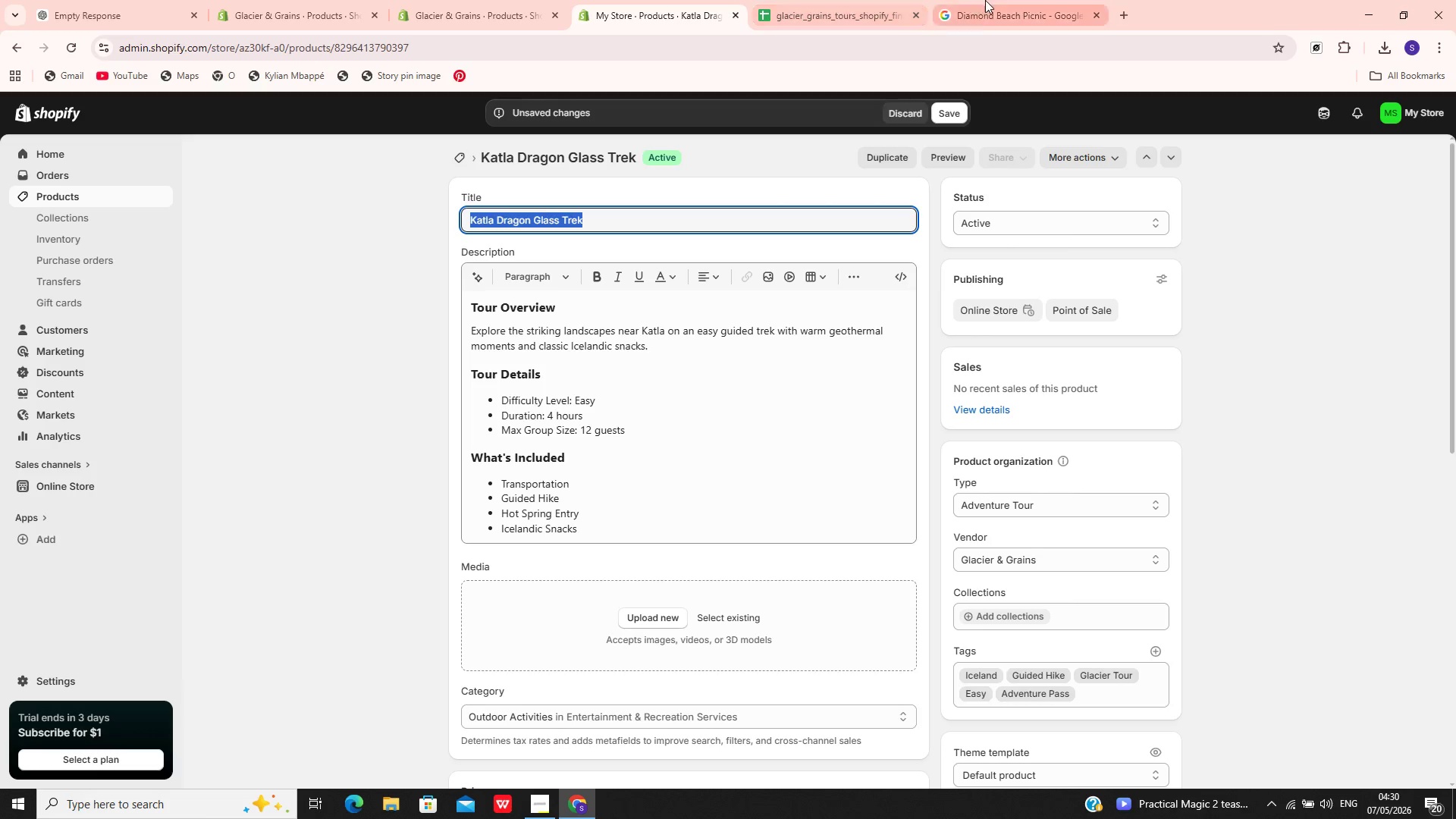 
left_click([999, 0])
 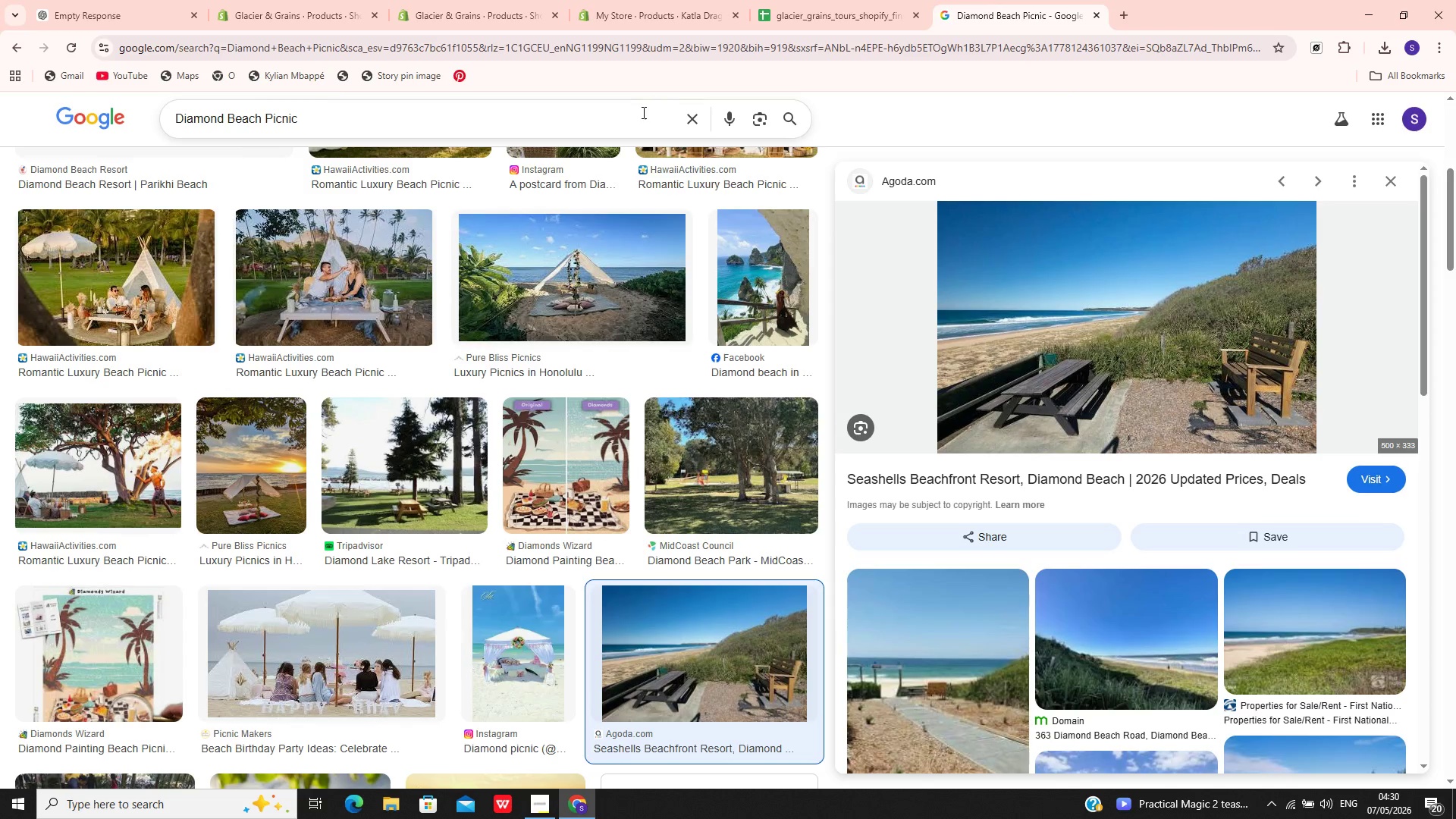 
left_click([639, 114])
 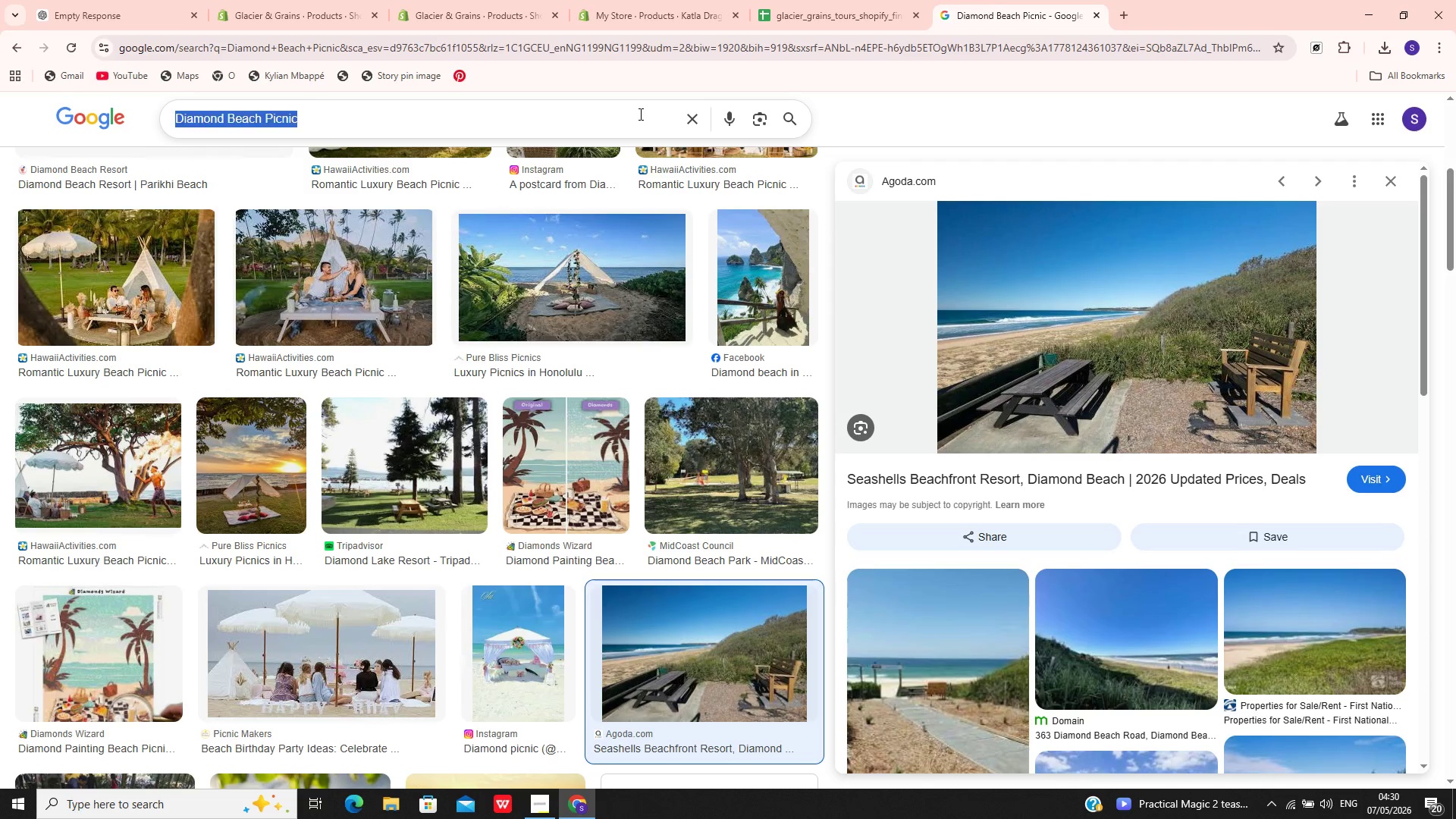 
key(Control+A)
 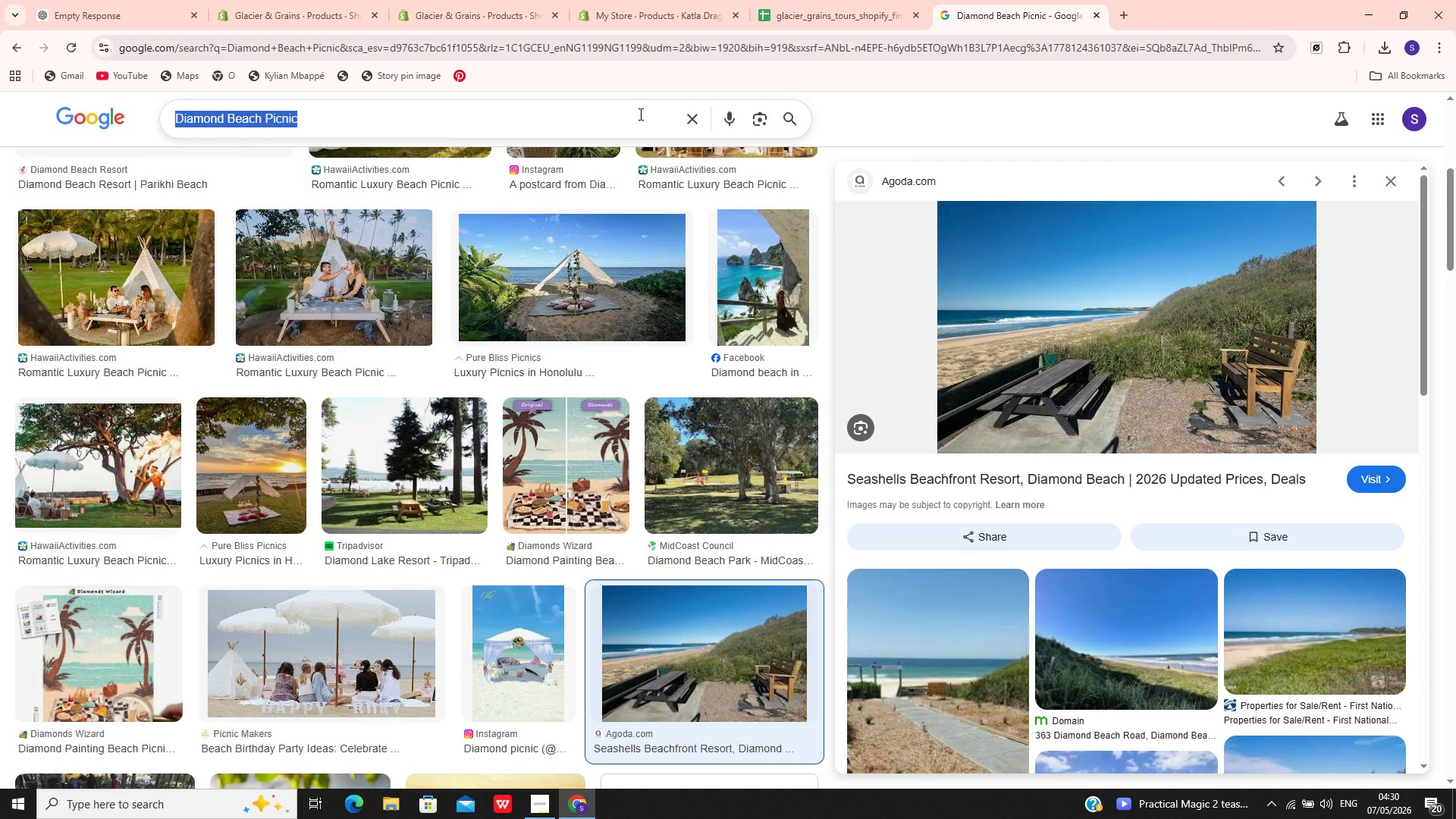 
key(Control+V)
 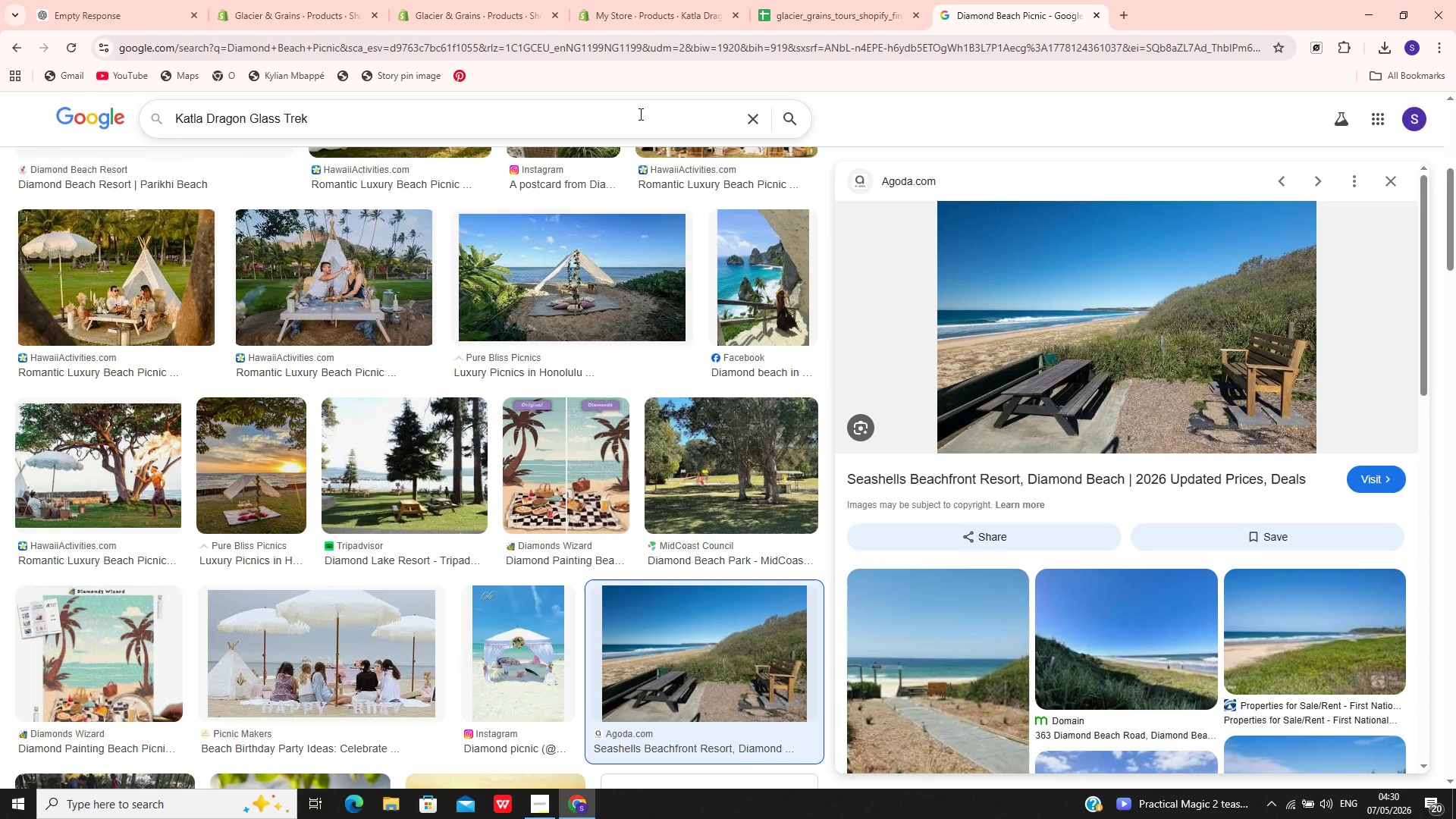 
key(Enter)
 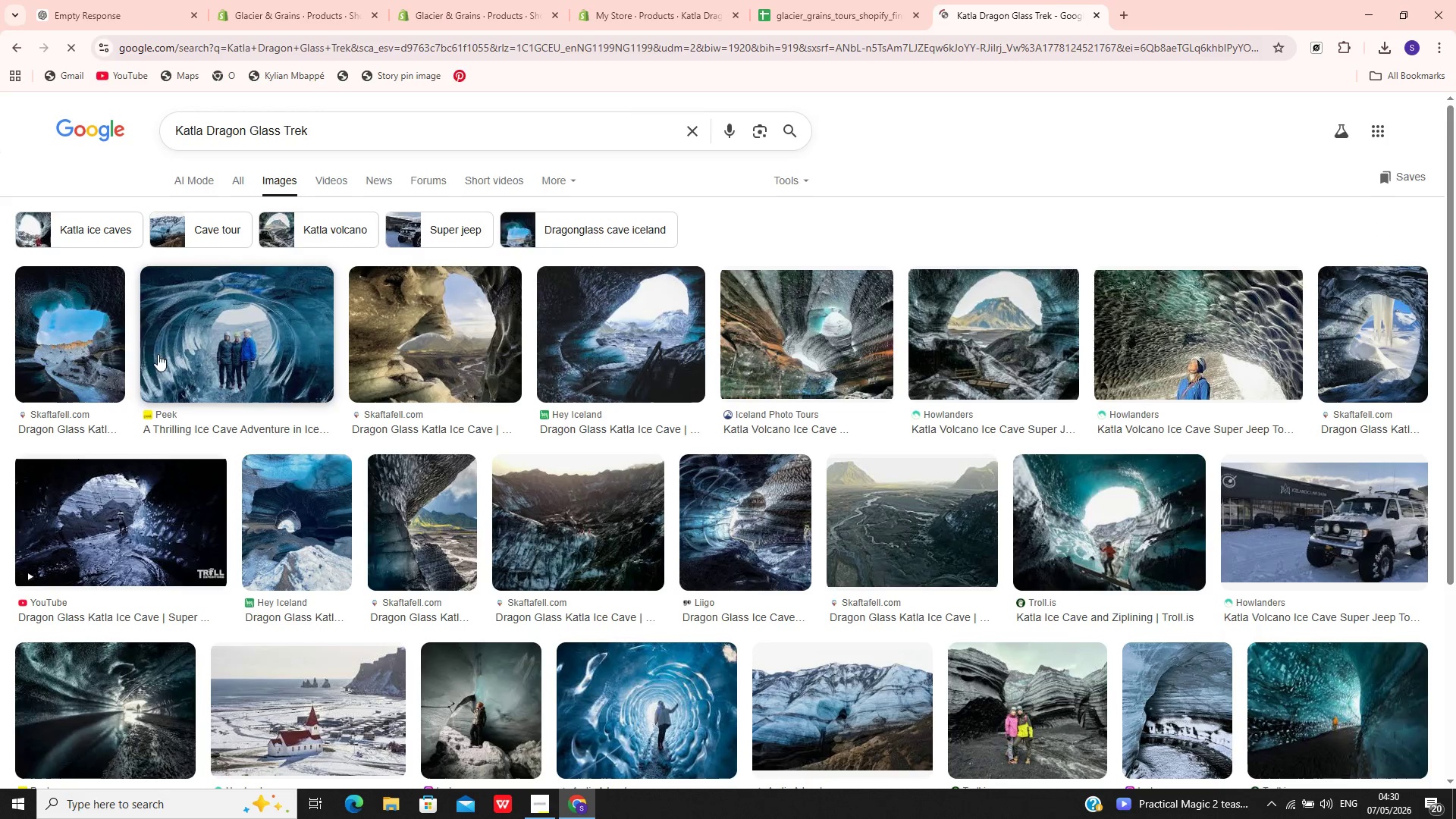 
left_click([93, 347])
 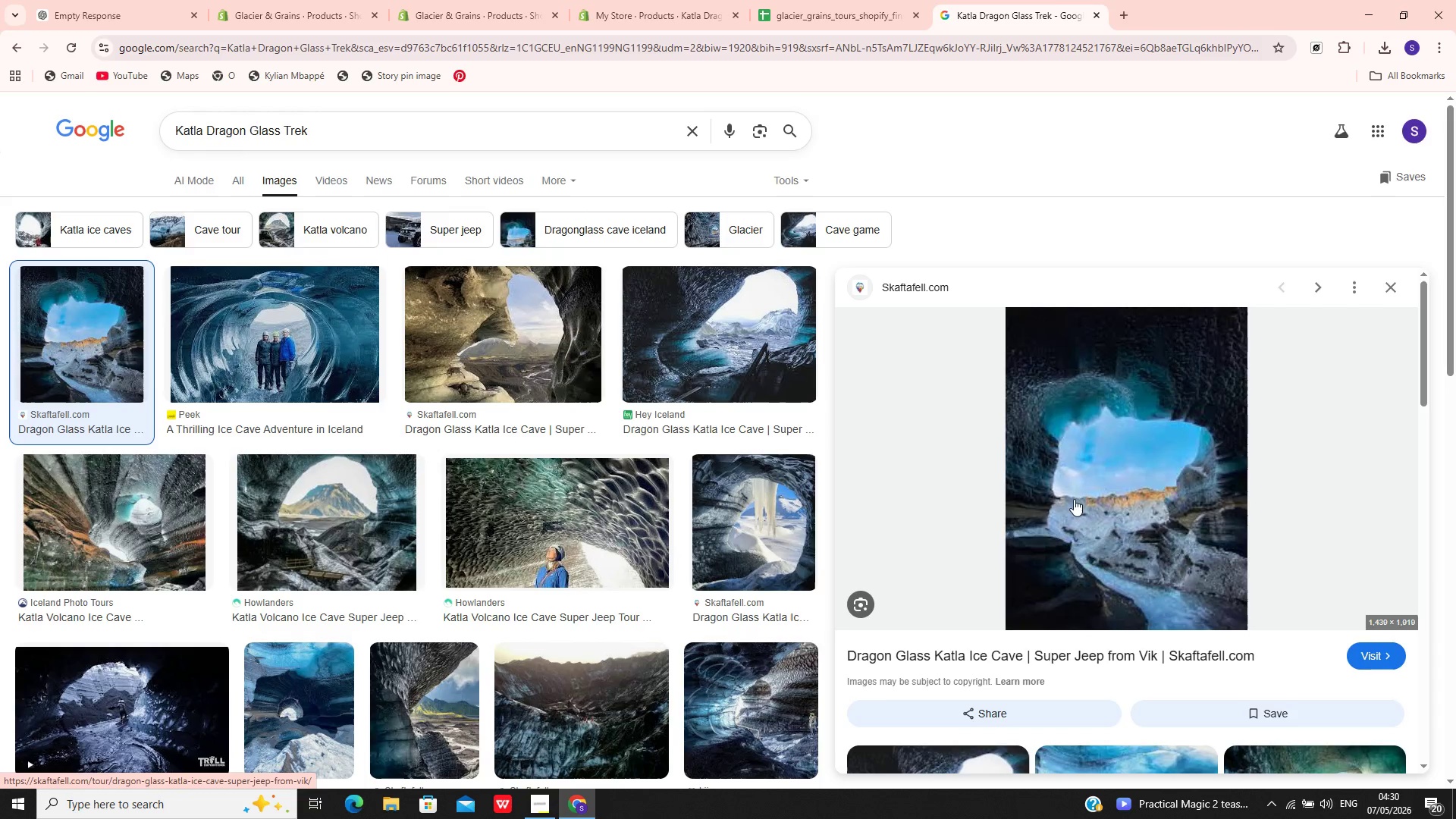 
wait(8.44)
 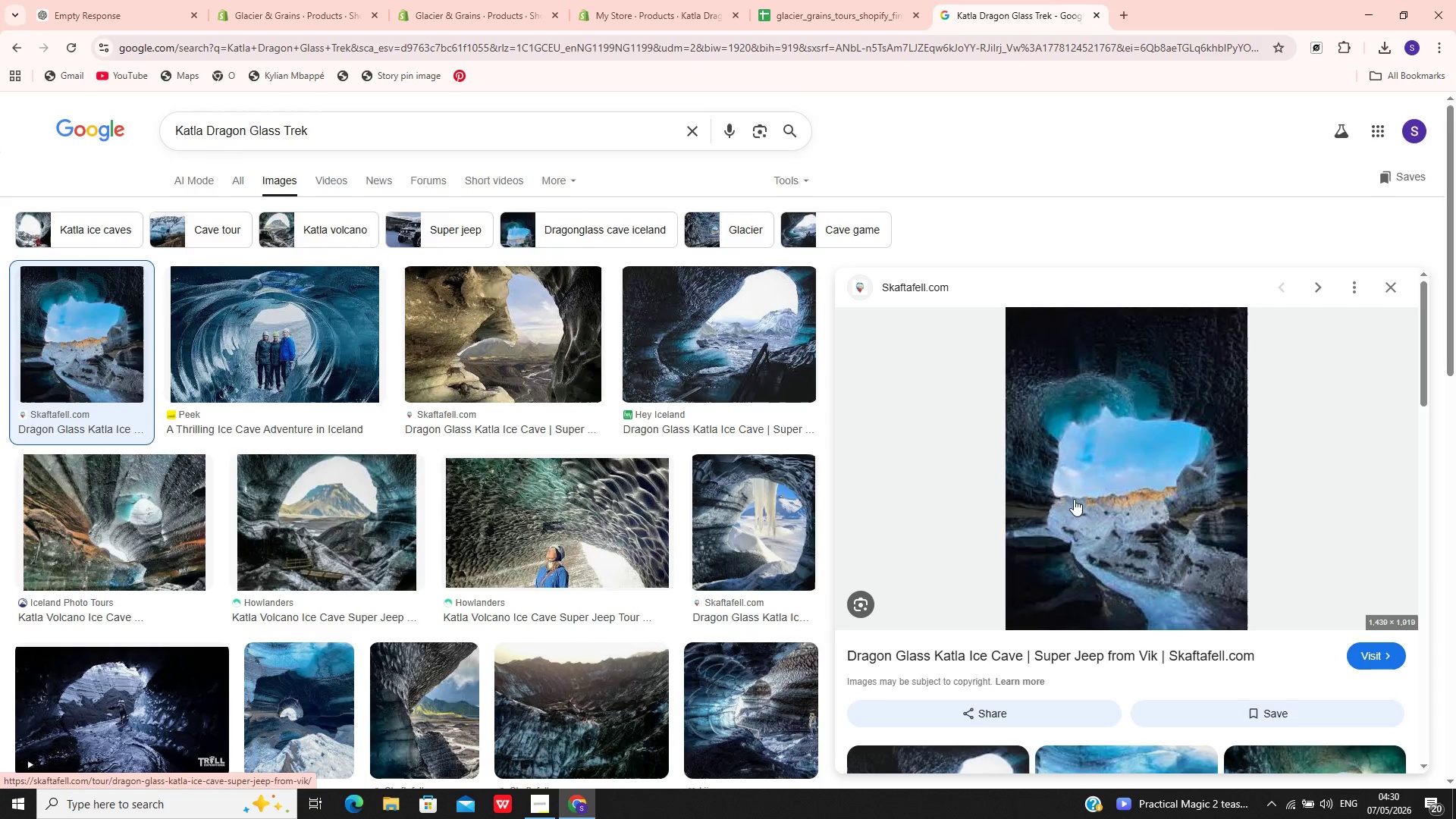 
right_click([1122, 473])
 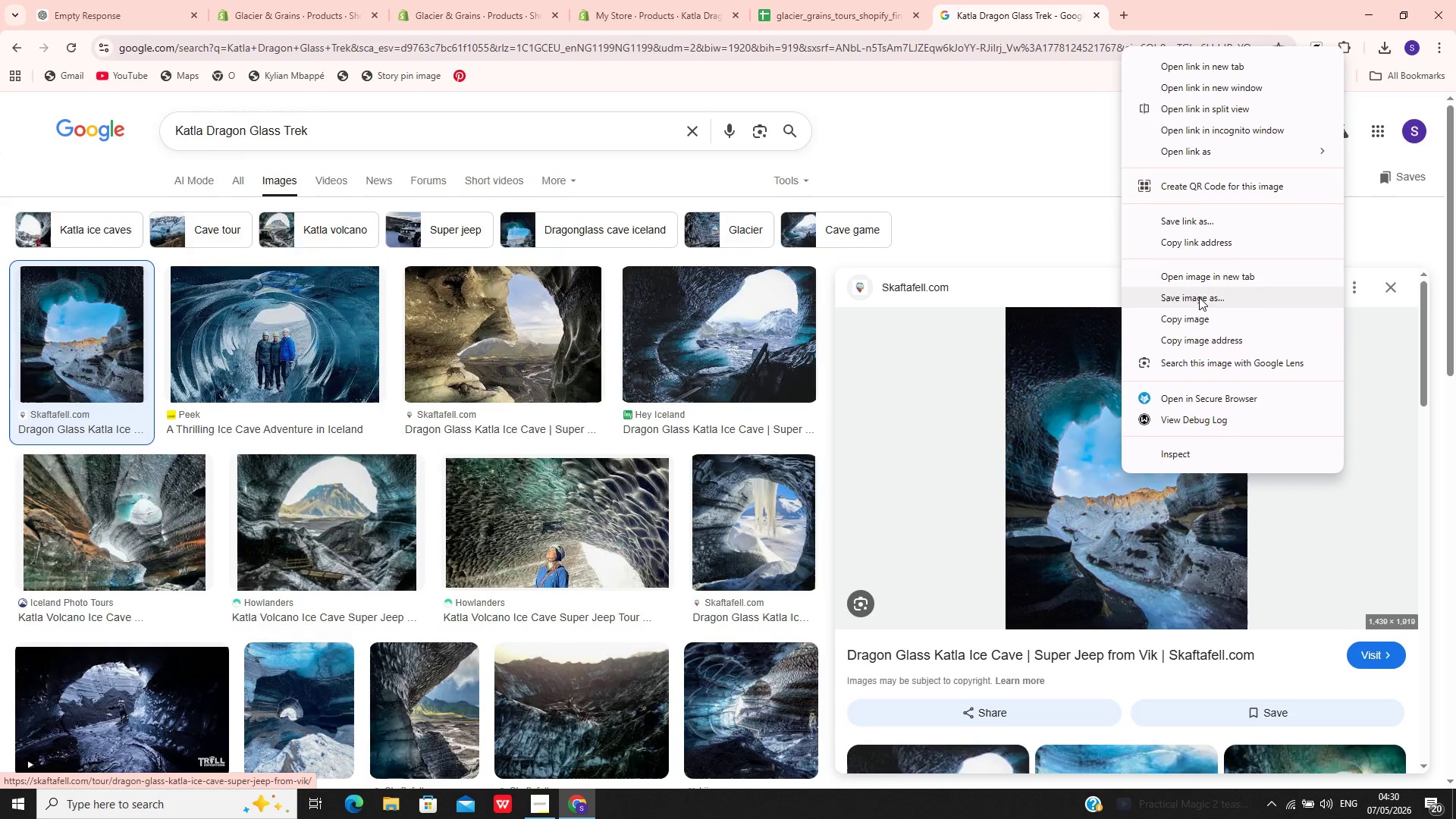 
left_click([1197, 301])
 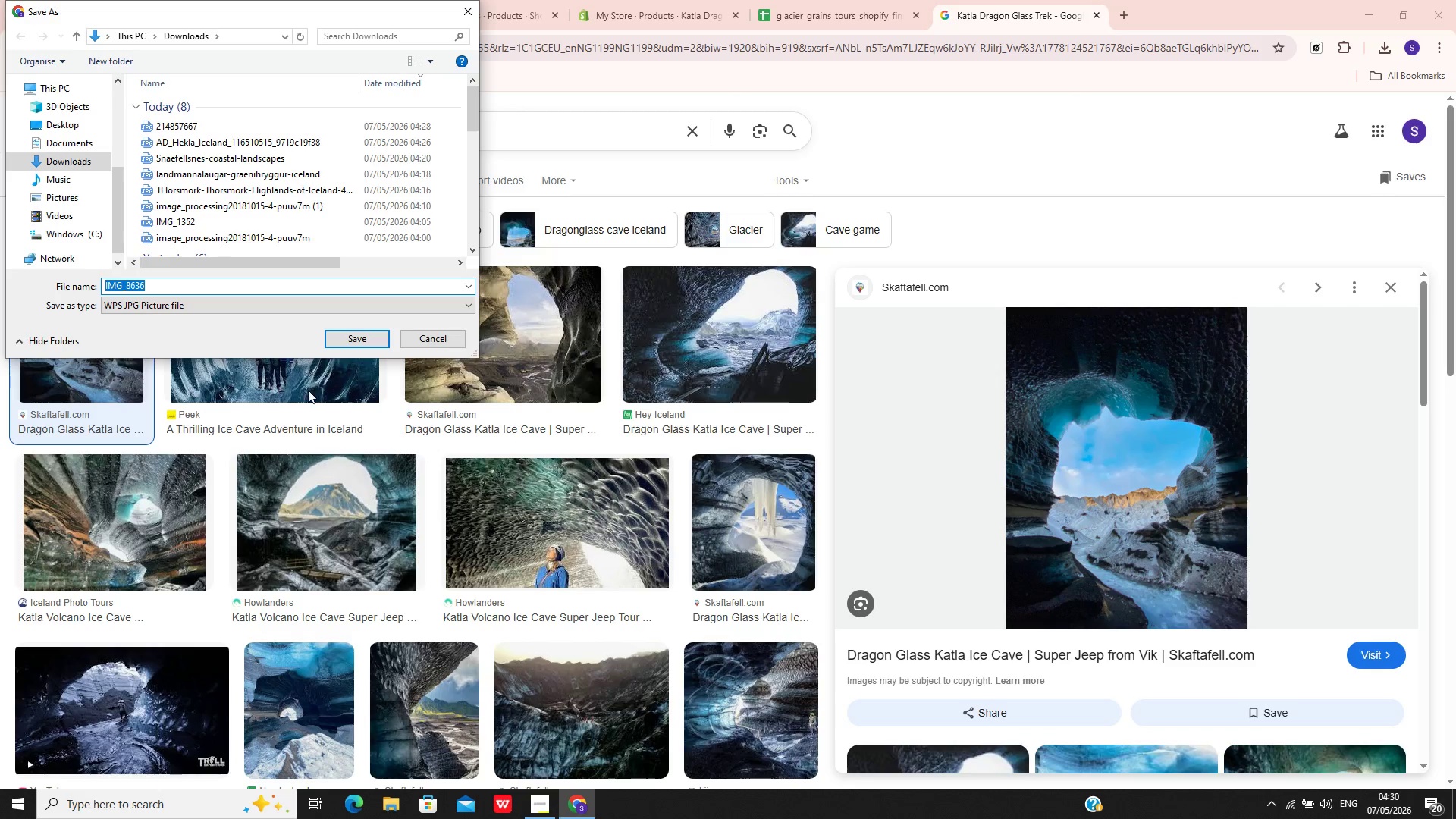 
left_click([359, 339])
 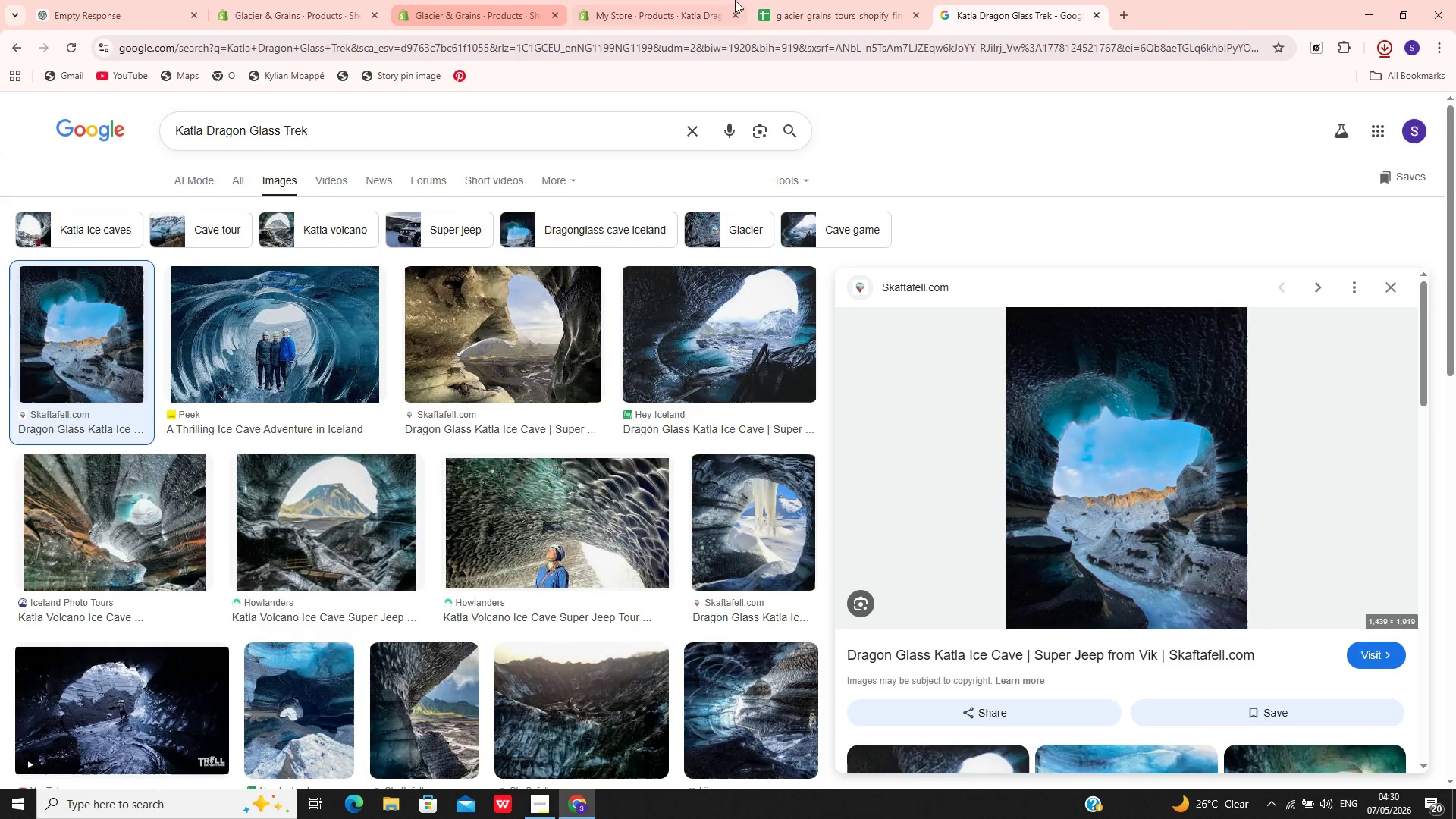 
left_click([808, 0])
 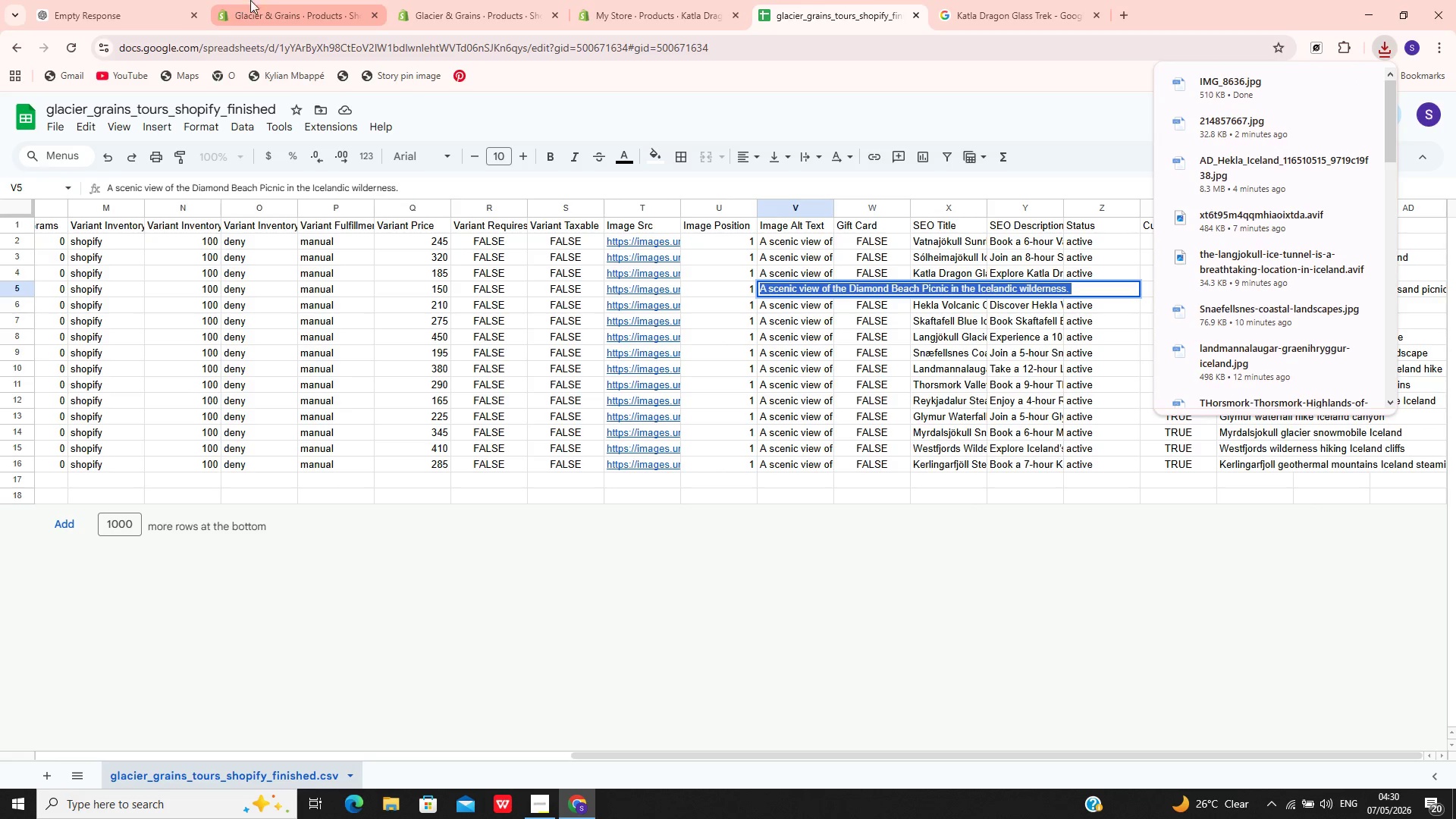 
left_click([607, 0])
 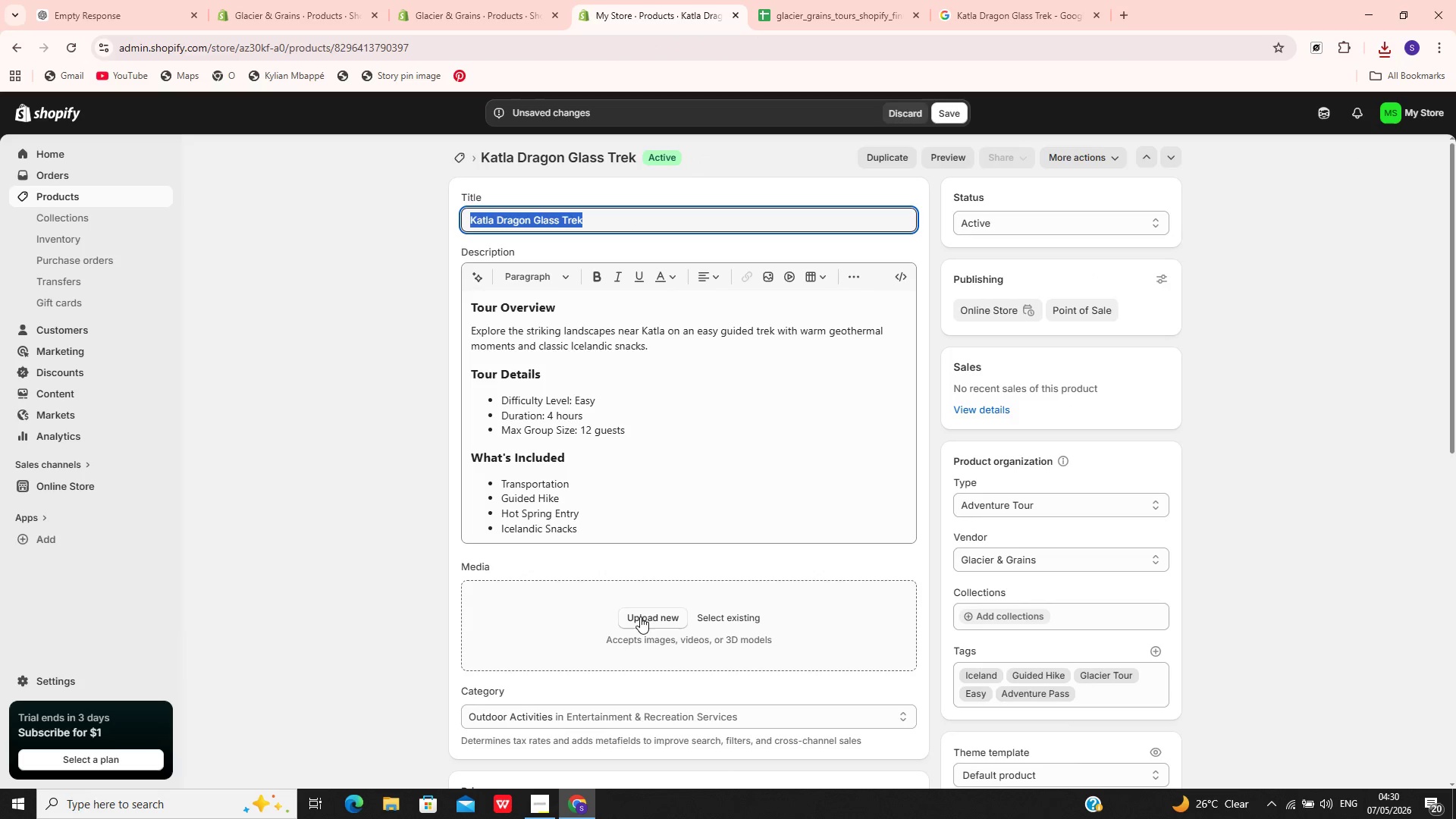 
left_click([642, 609])
 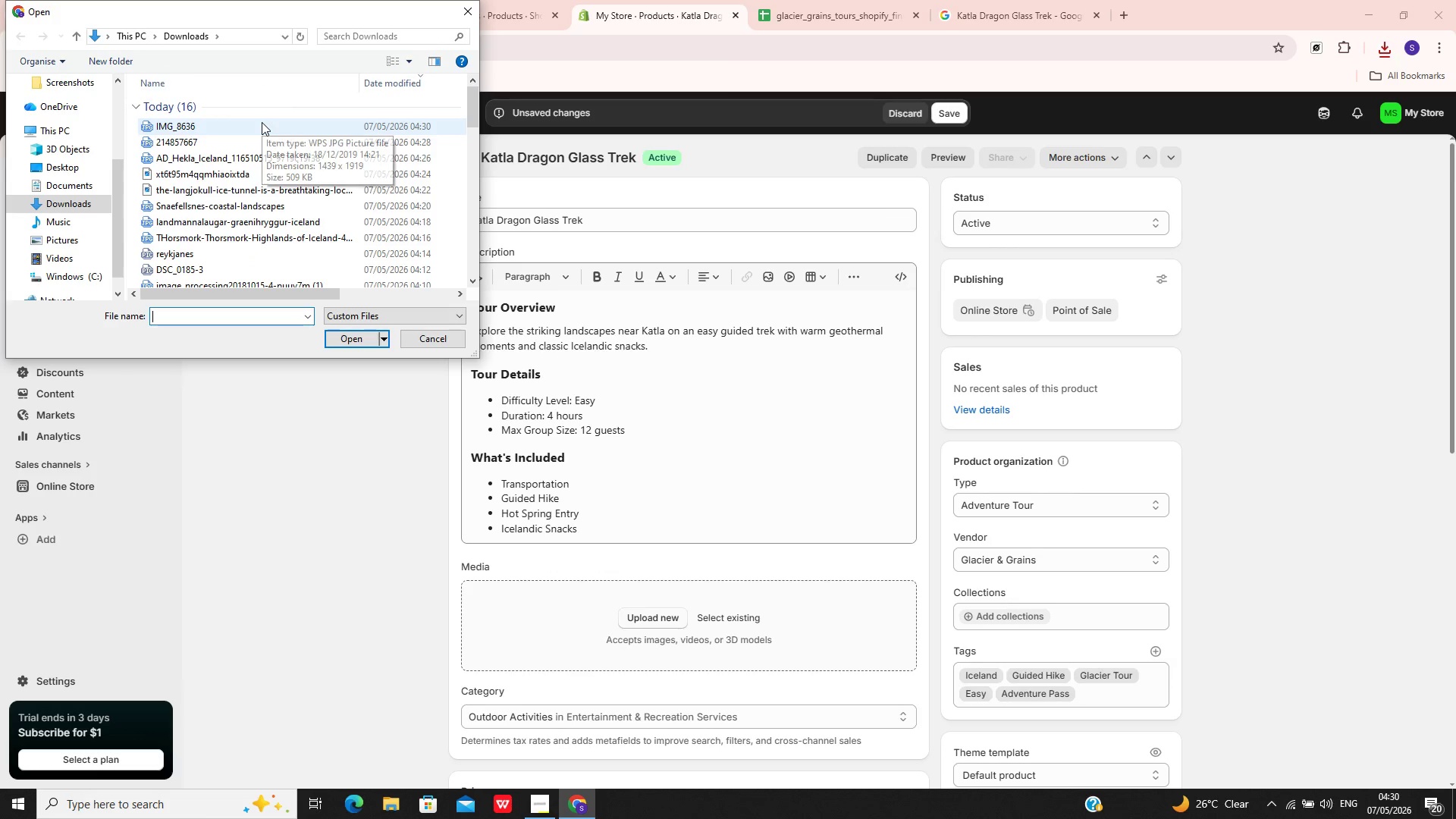 
wait(5.19)
 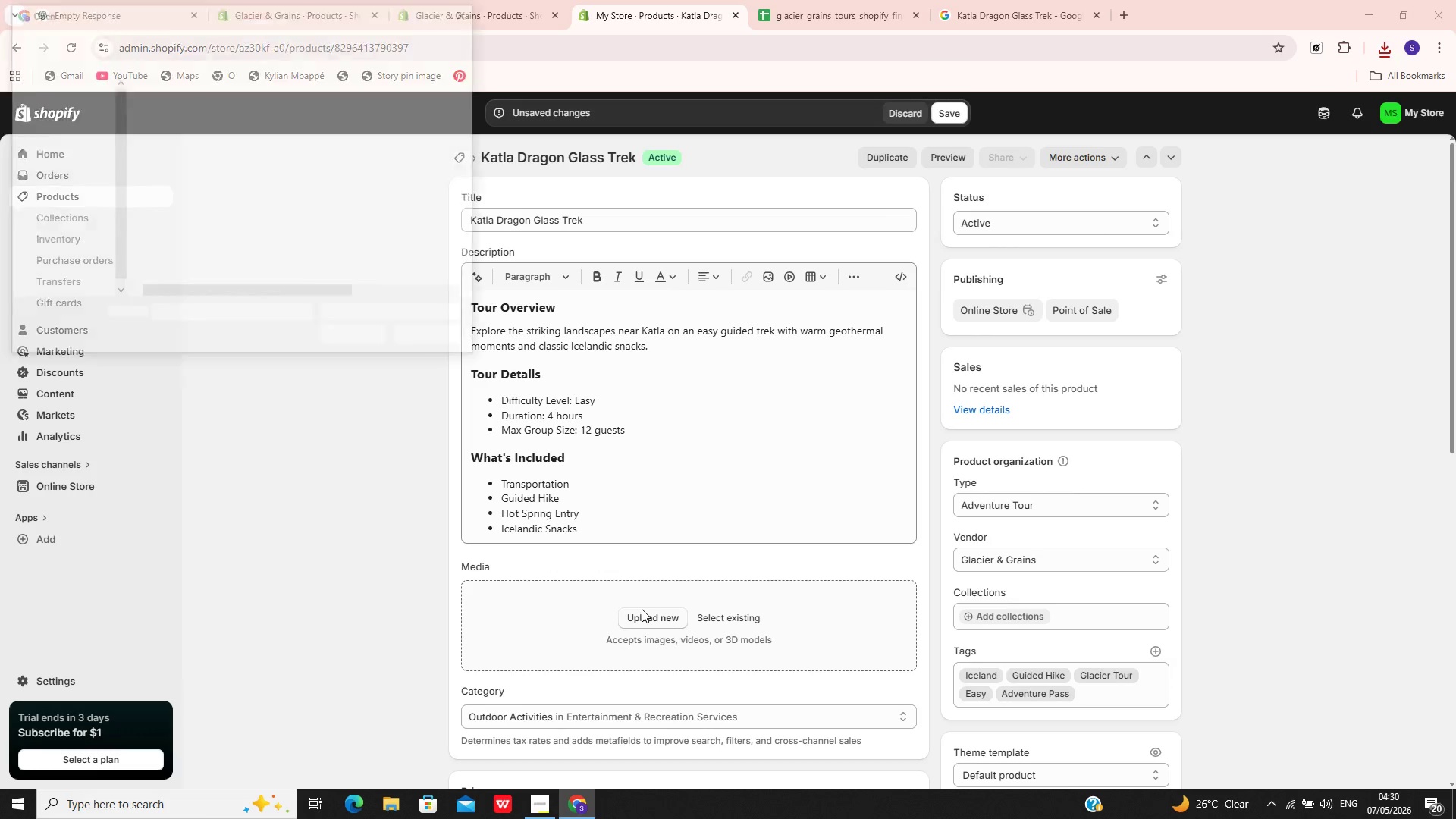 
left_click([262, 122])
 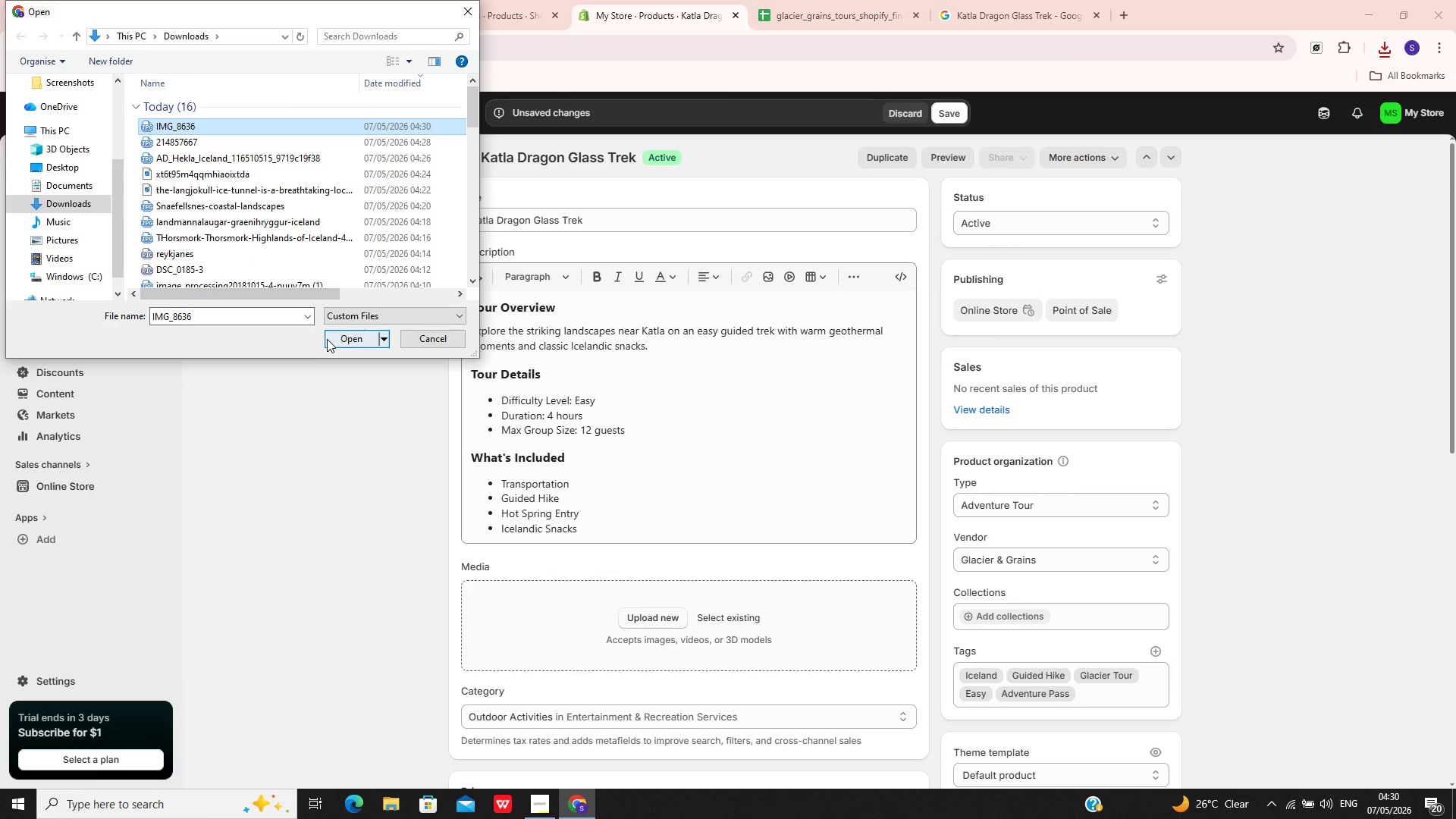 
left_click([343, 332])
 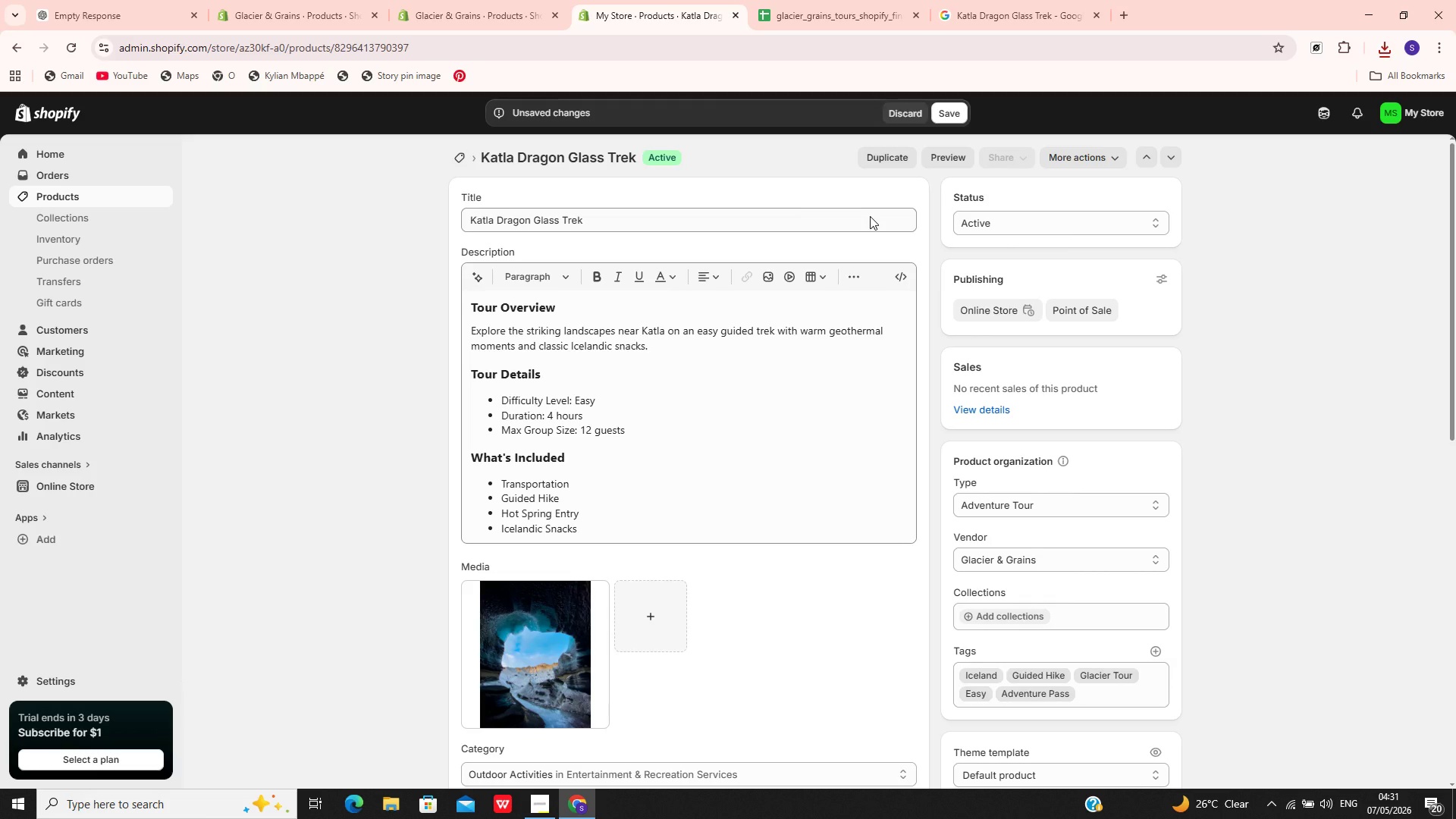 
wait(20.33)
 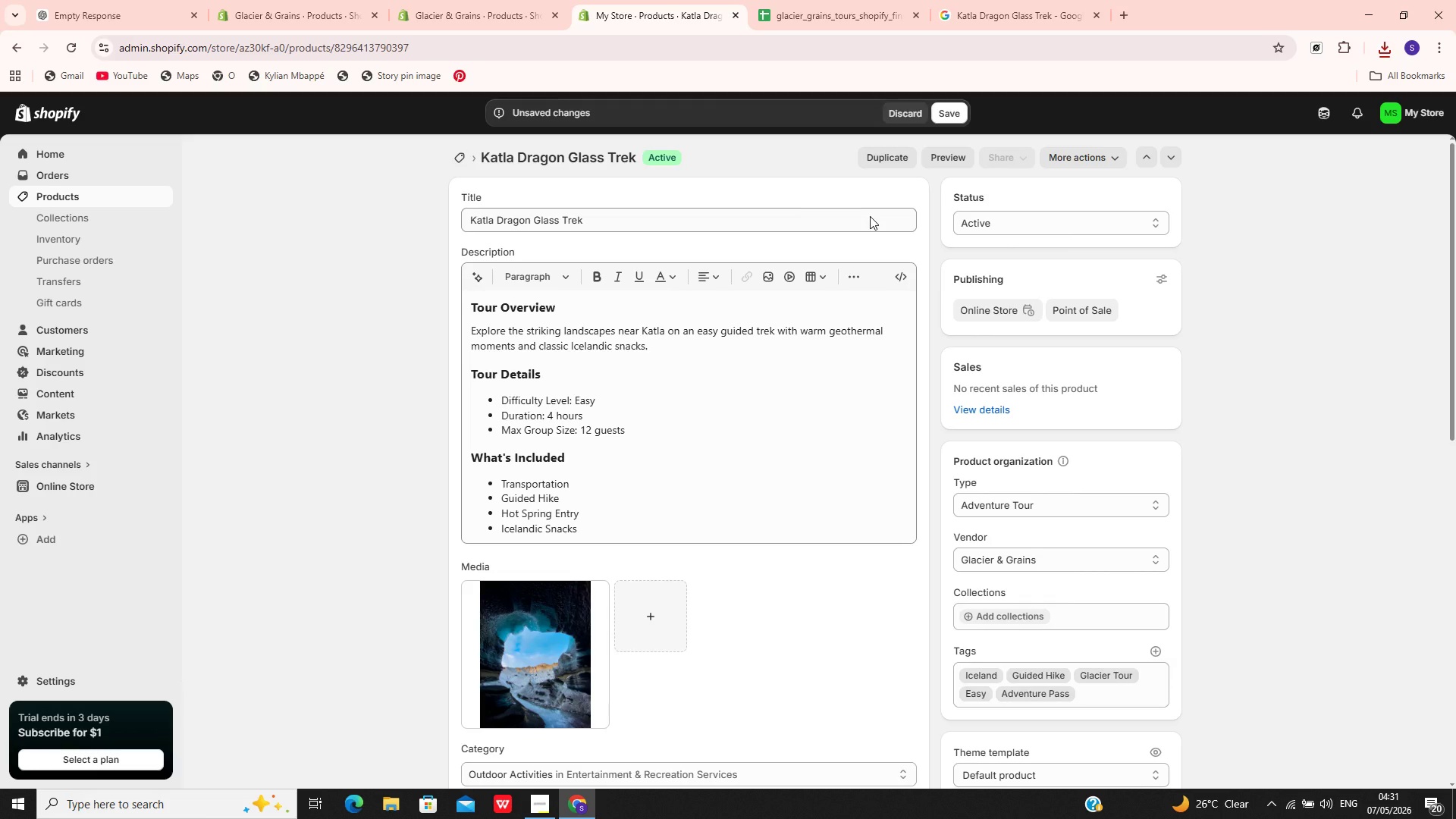 
left_click([535, 629])
 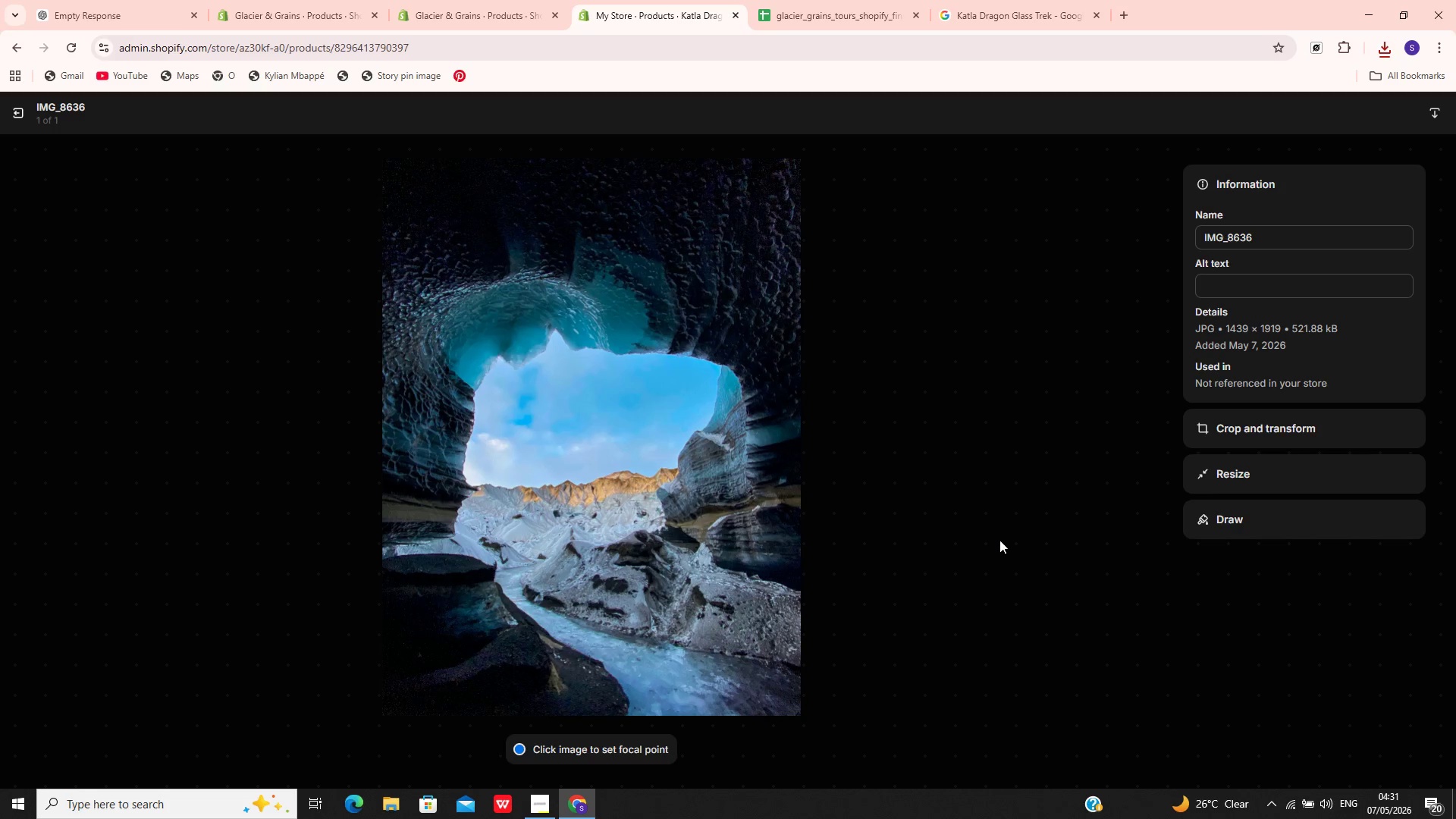 
left_click([1257, 247])
 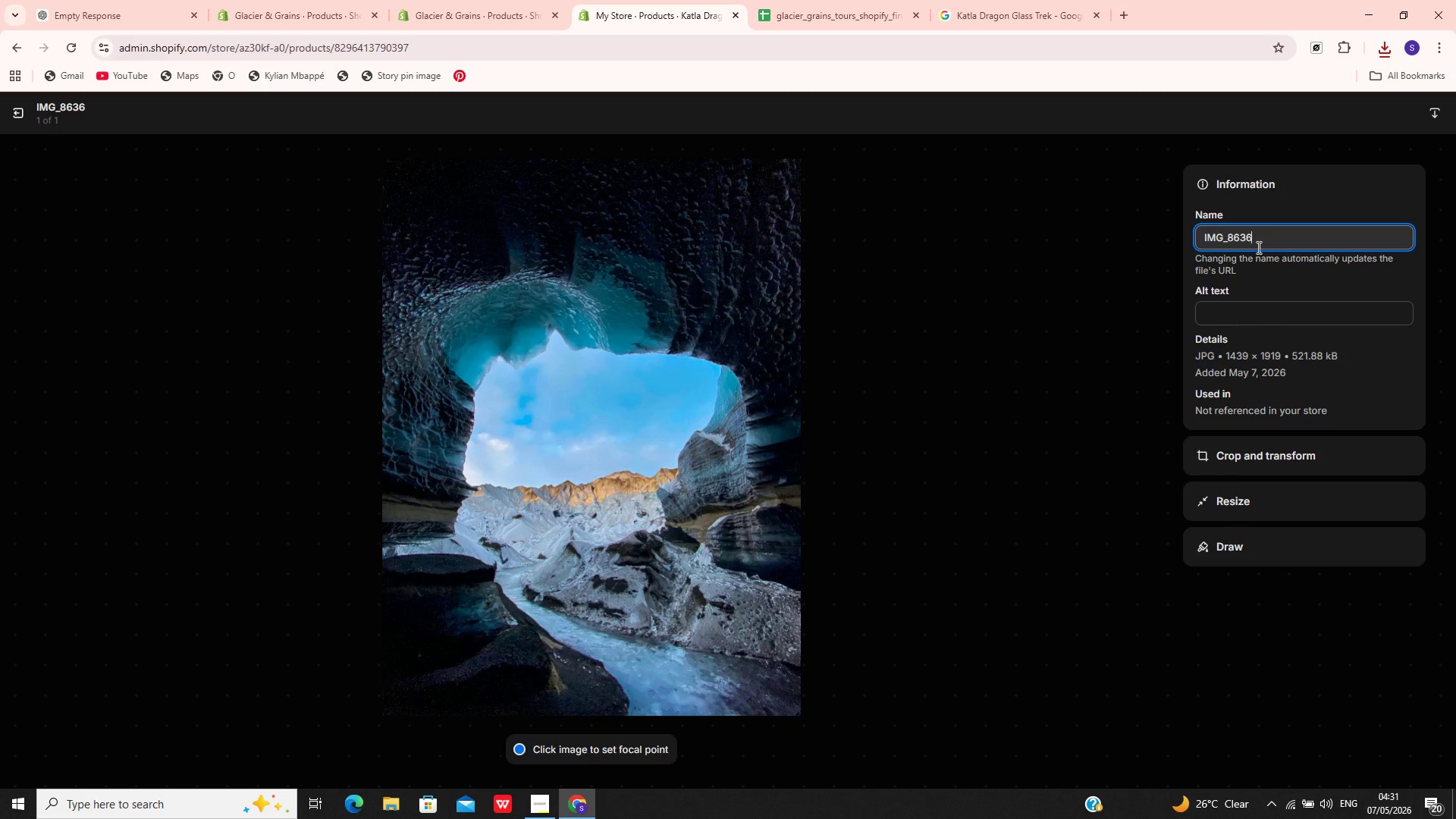 
key(Control+A)
 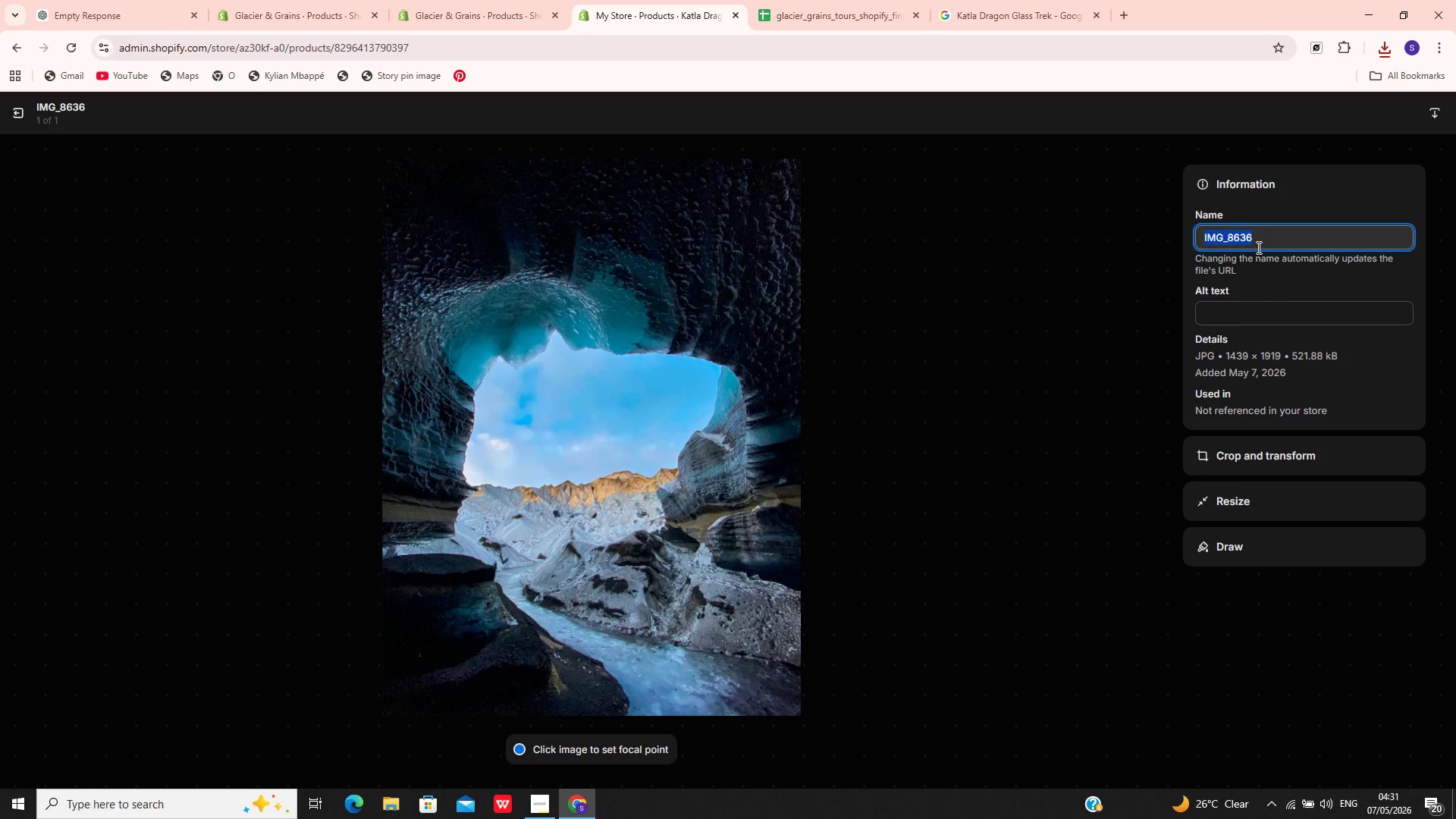 
key(Control+V)
 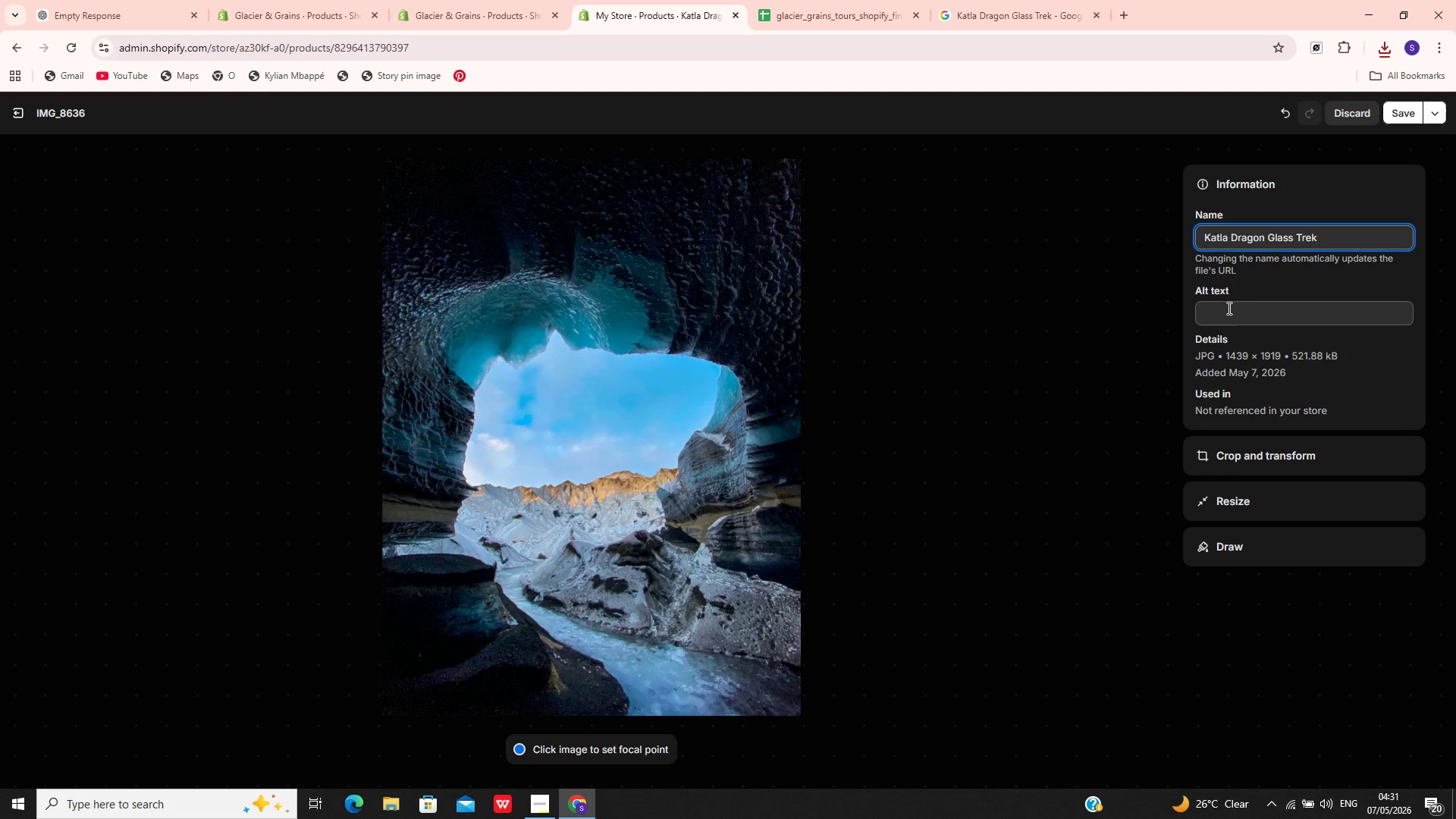 
left_click([1228, 314])
 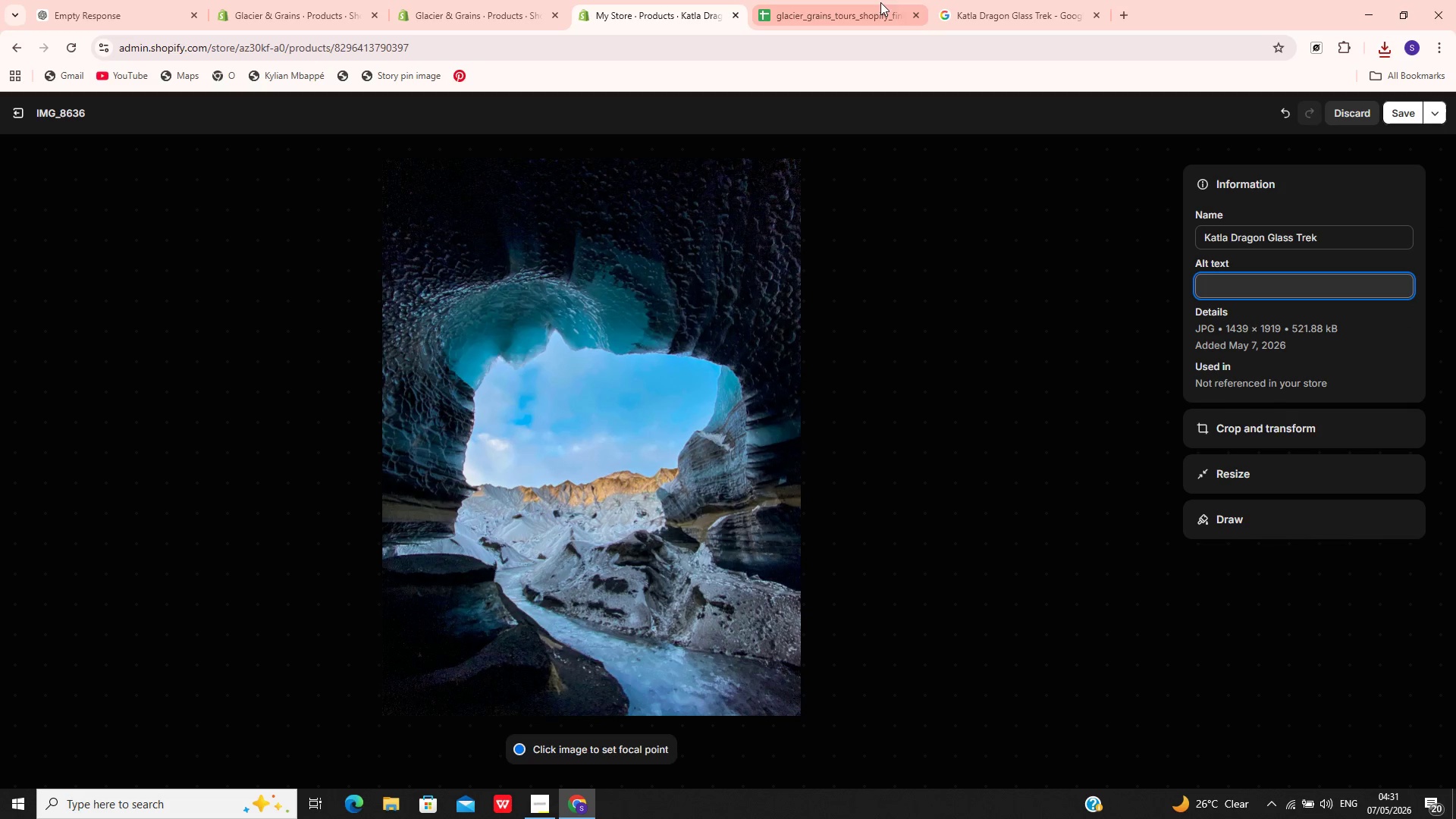 
left_click([870, 0])
 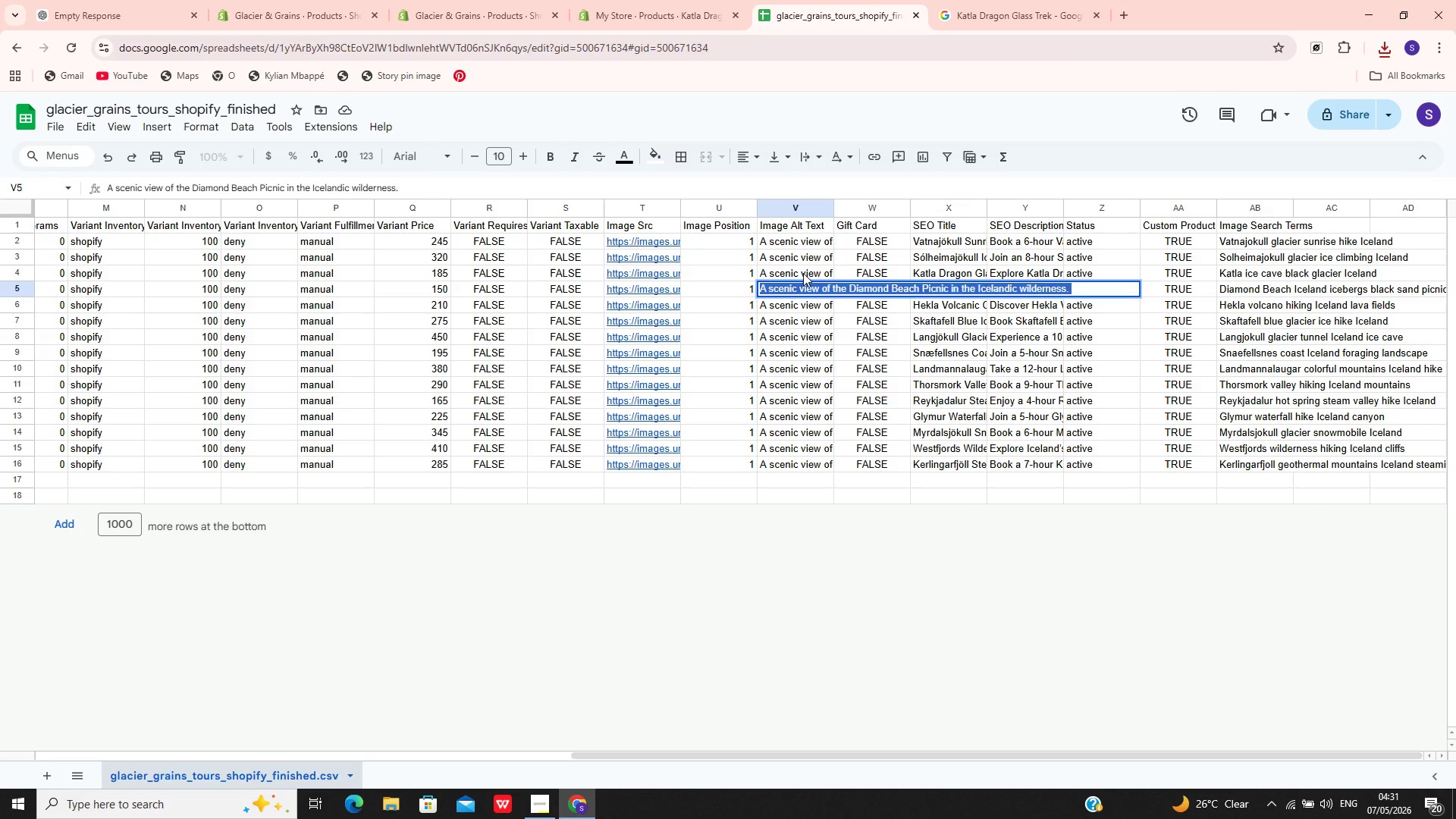 
double_click([803, 273])
 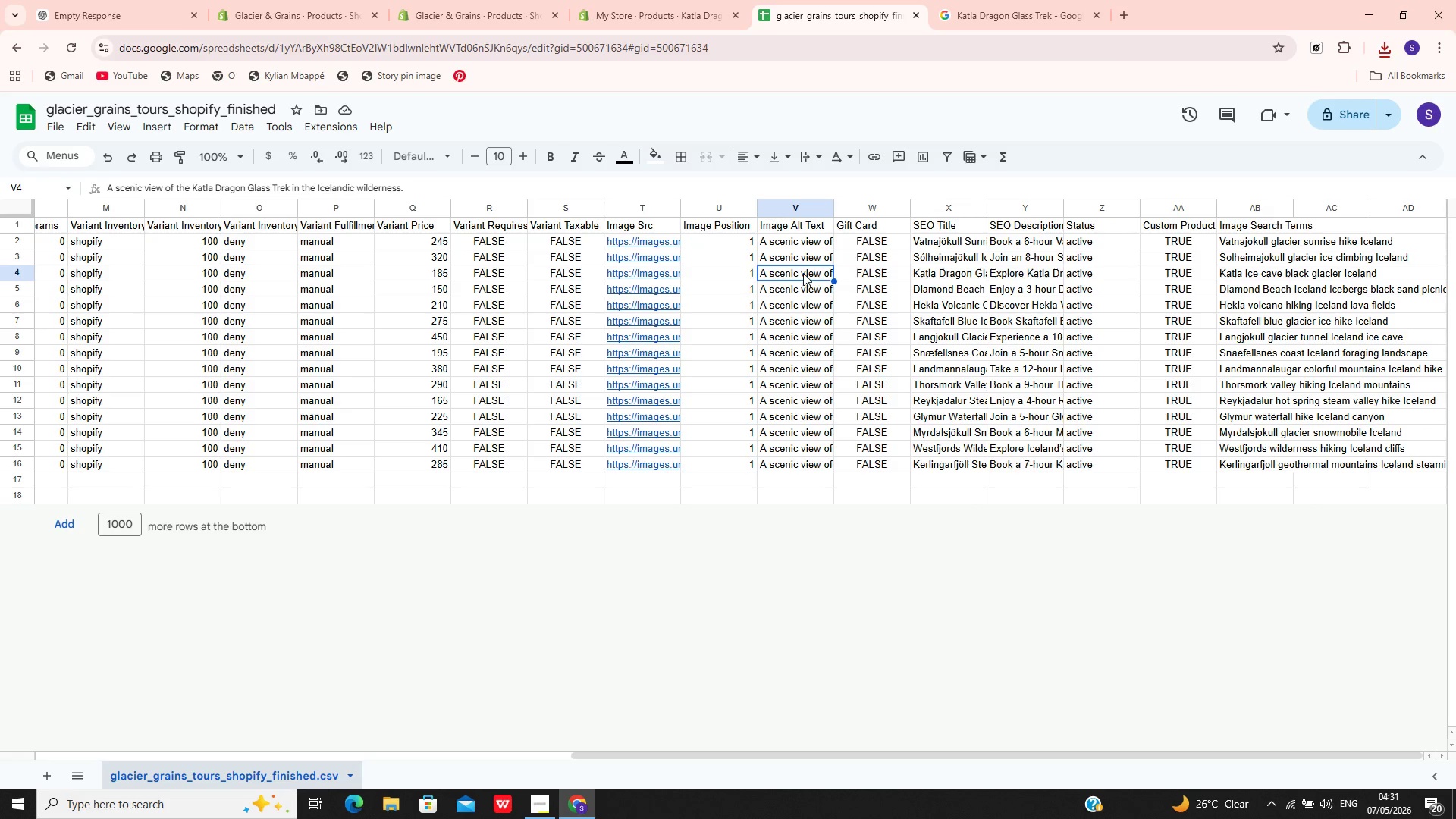 
triple_click([803, 273])
 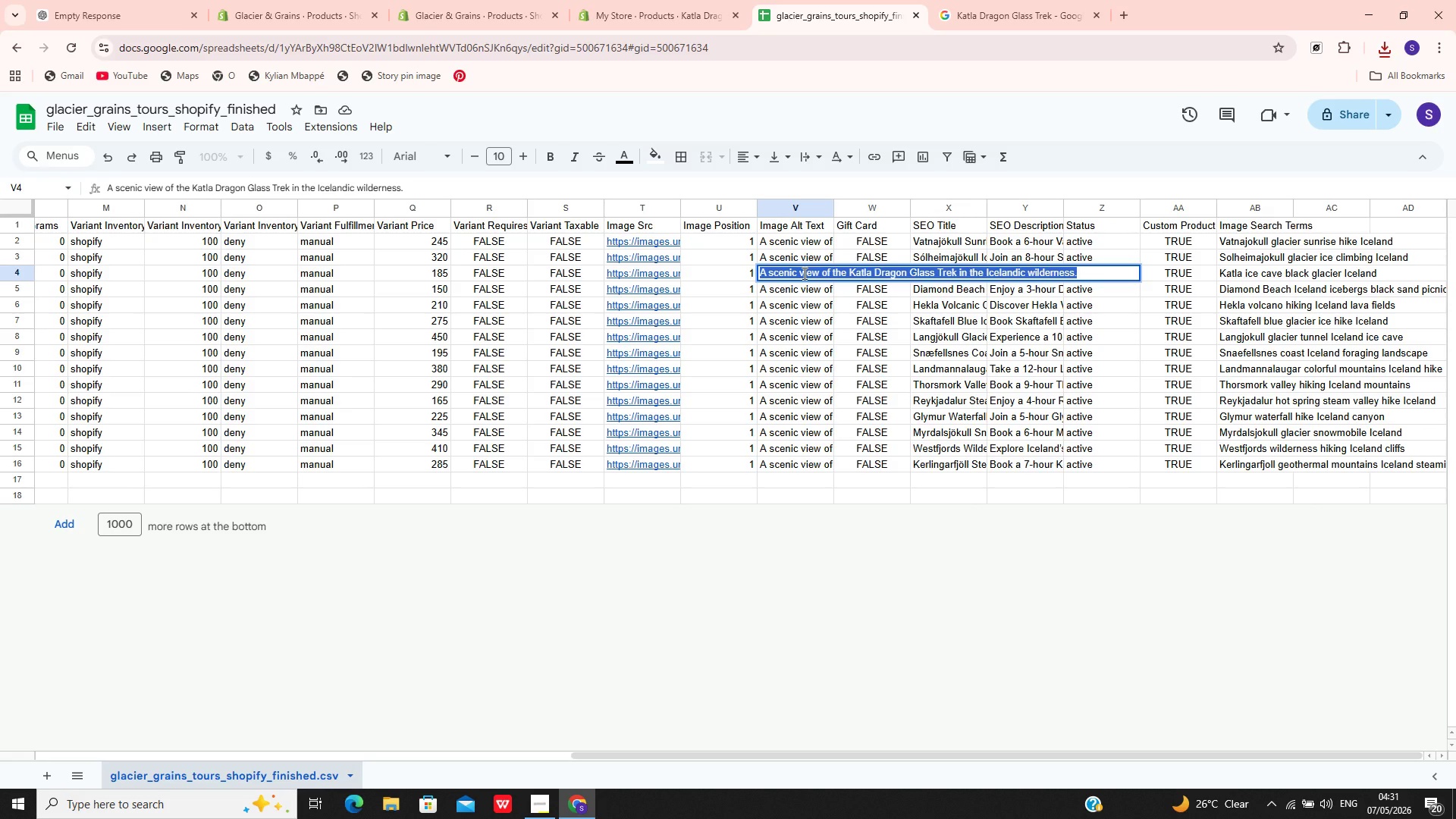 
key(Control+C)
 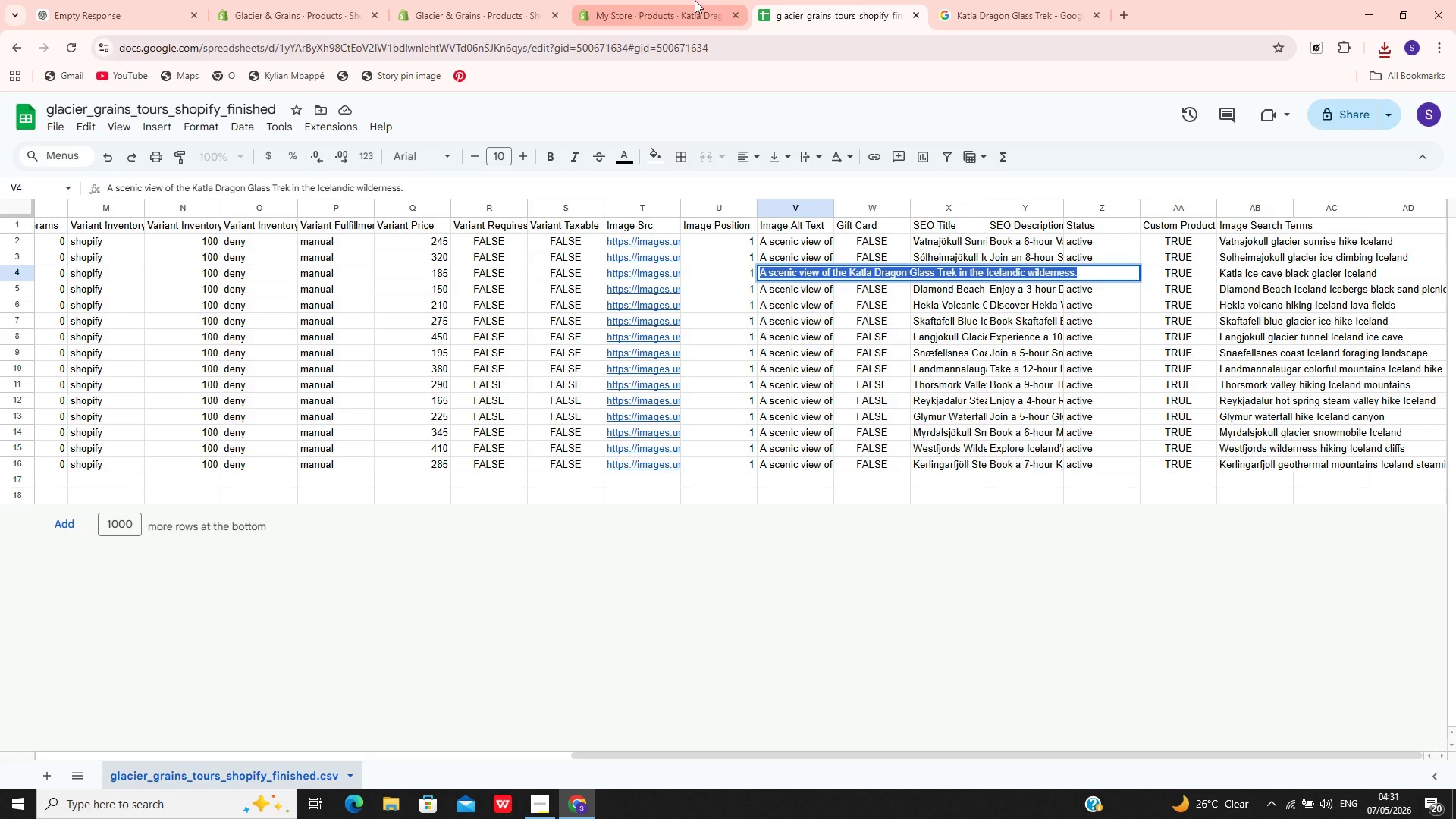 
left_click([669, 0])
 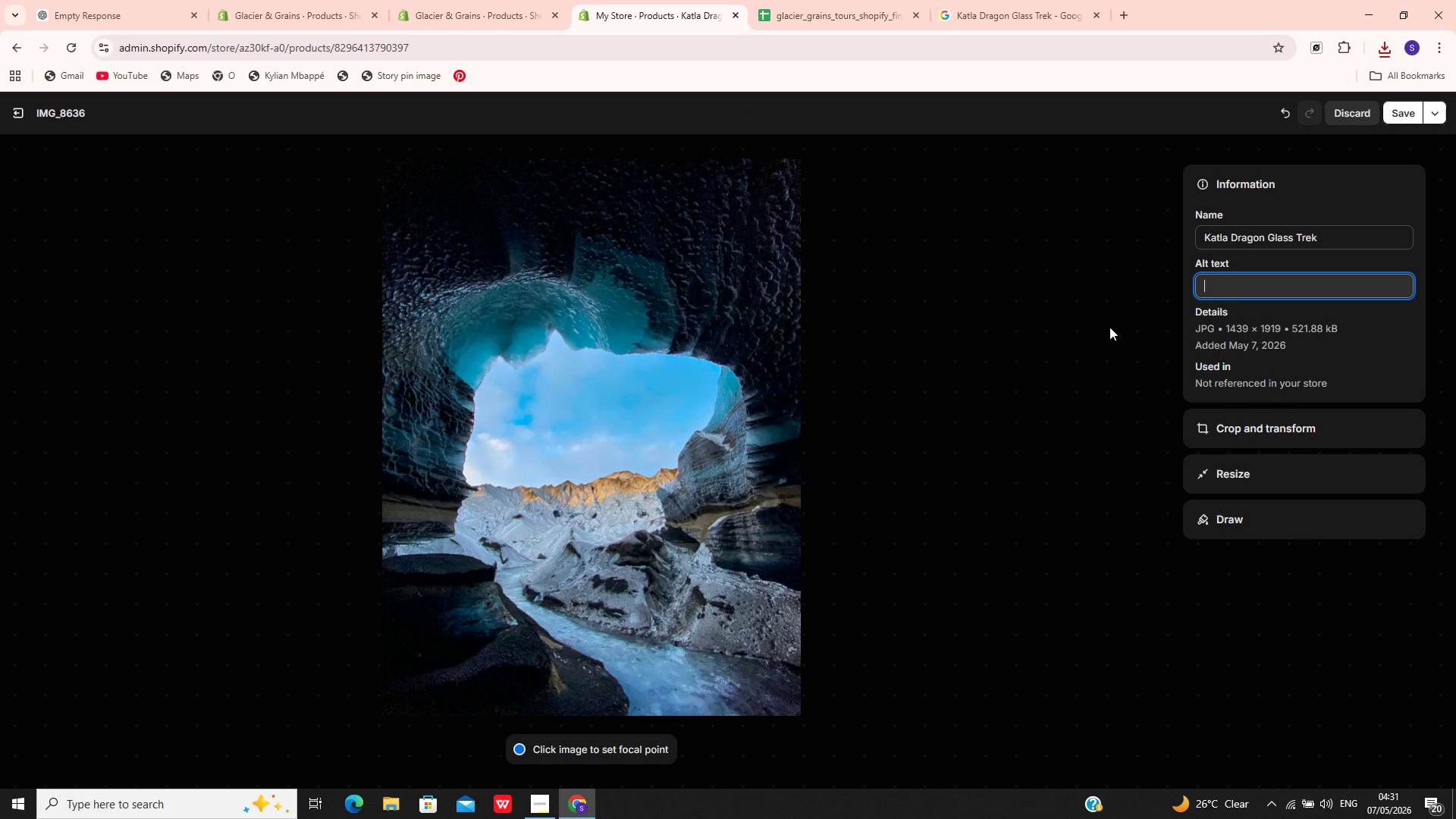 
key(Control+V)
 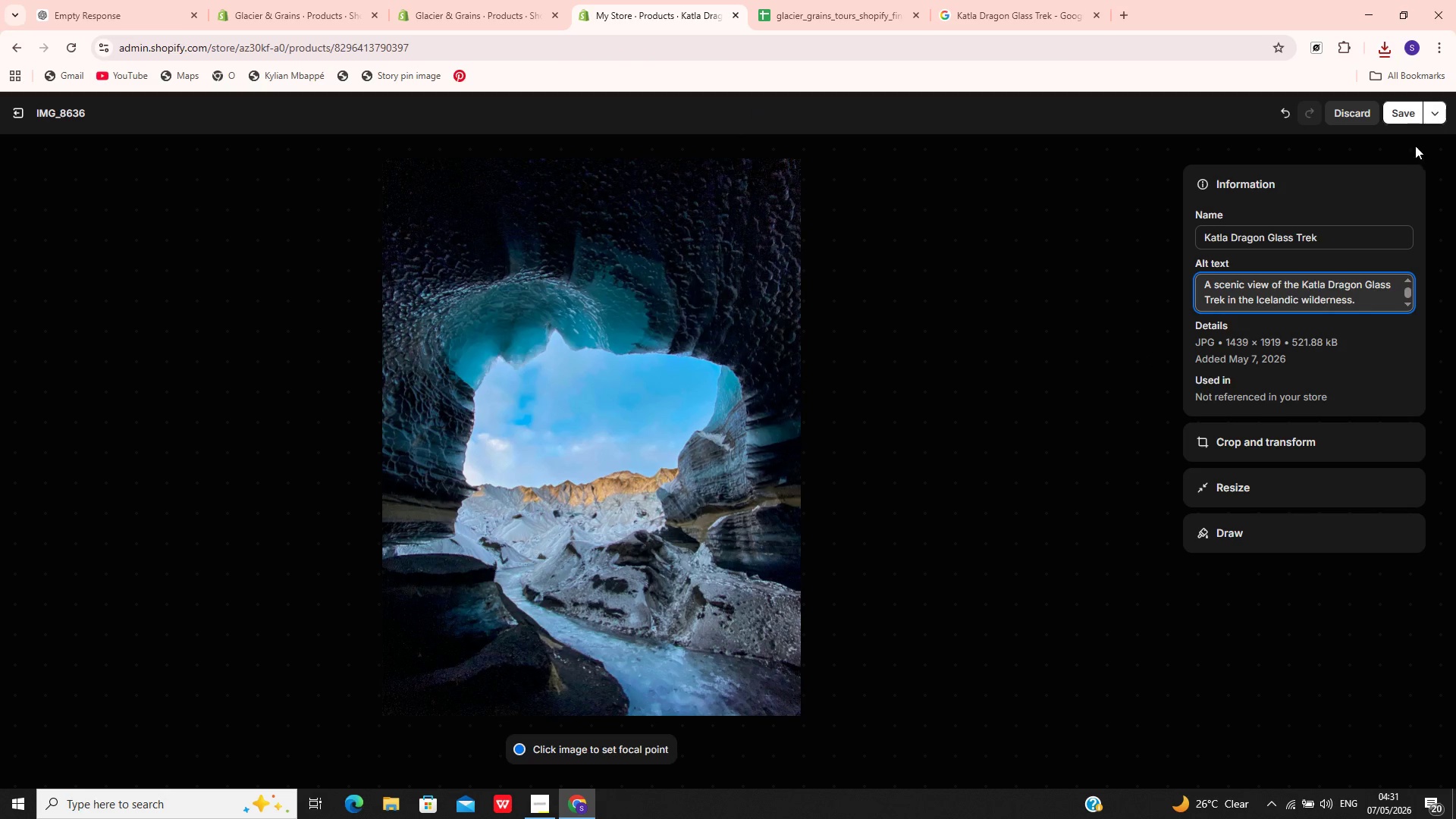 
left_click([1398, 117])
 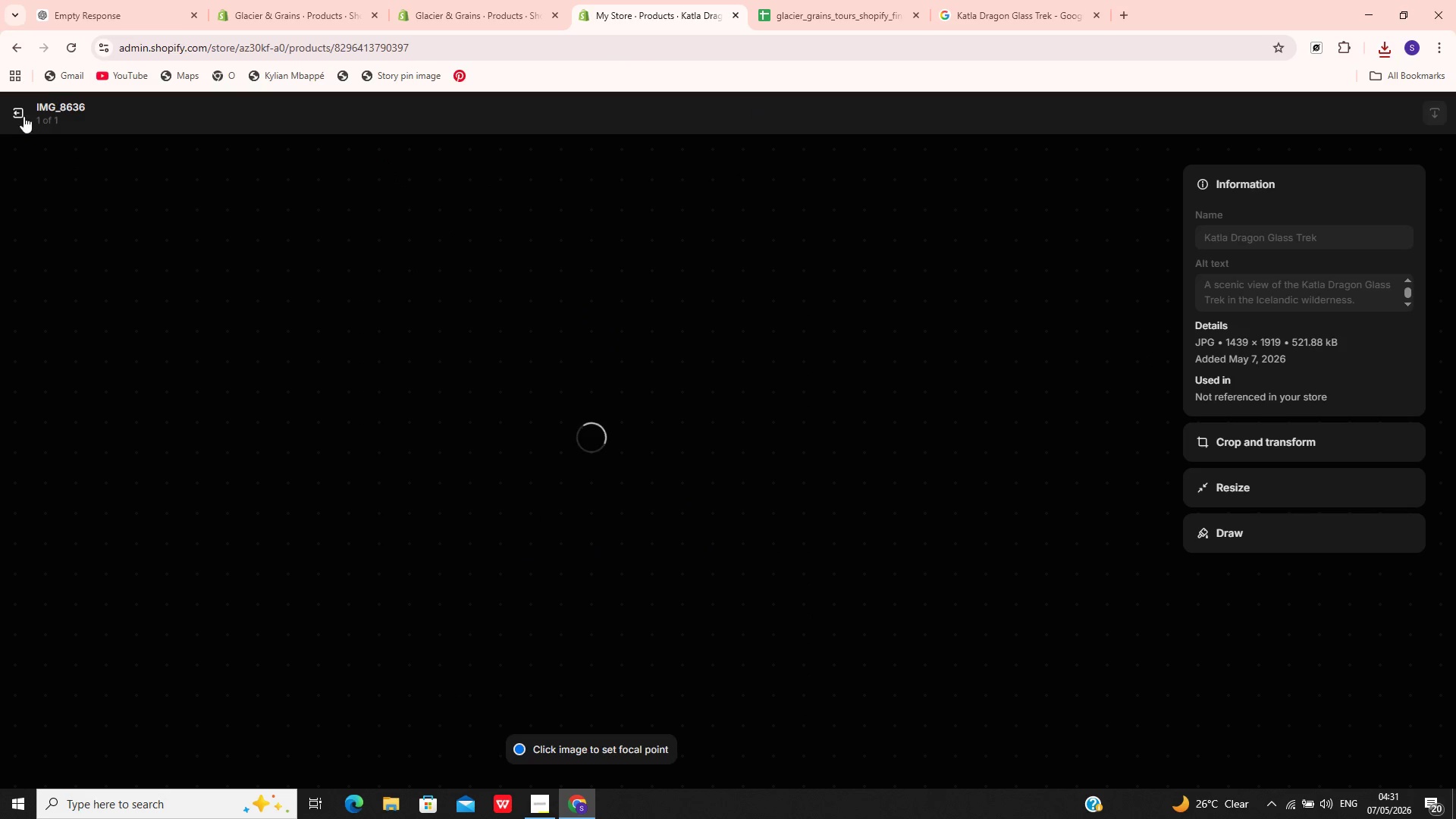 
left_click([20, 114])
 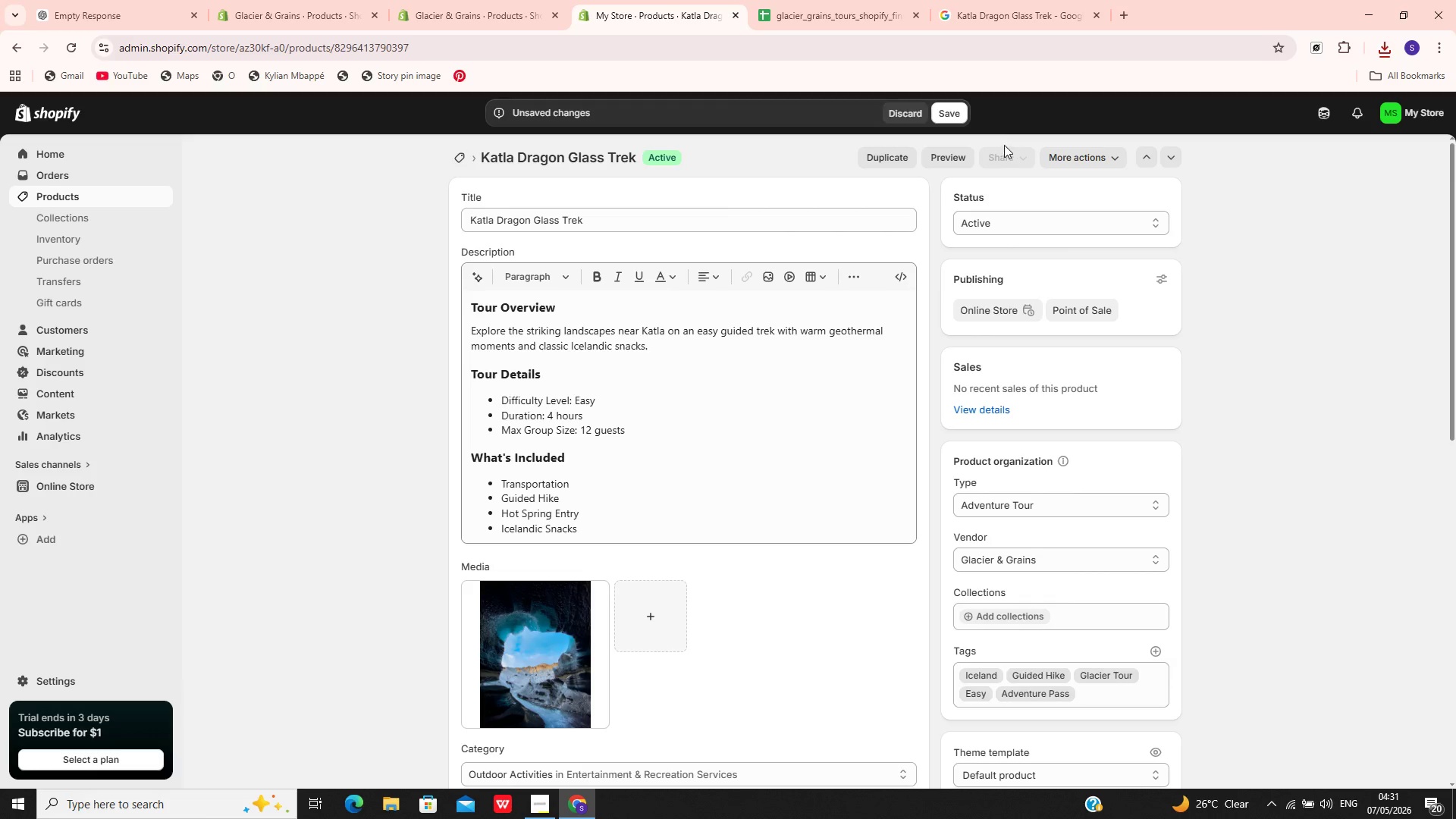 
left_click([954, 116])
 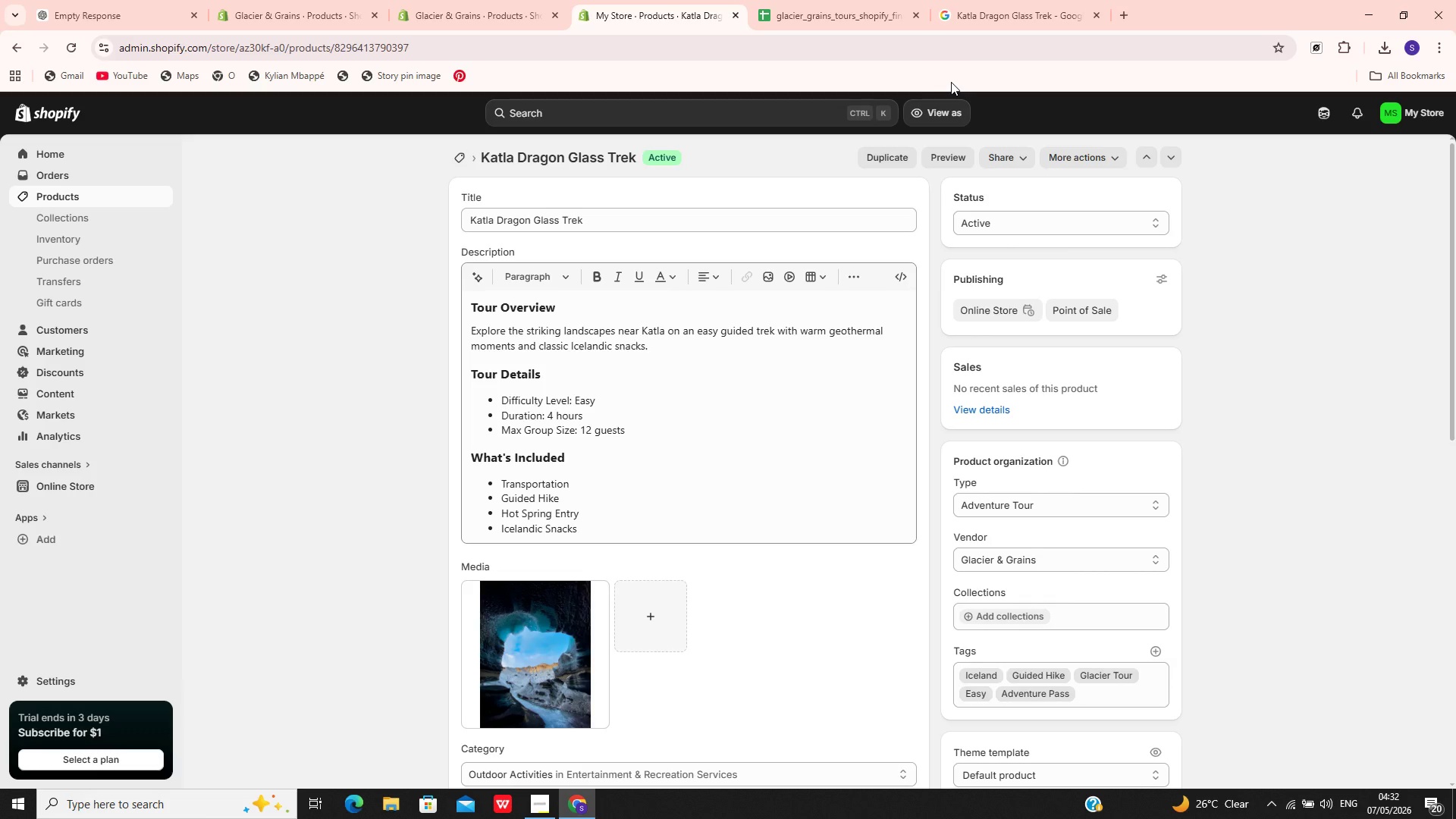 
wait(78.69)
 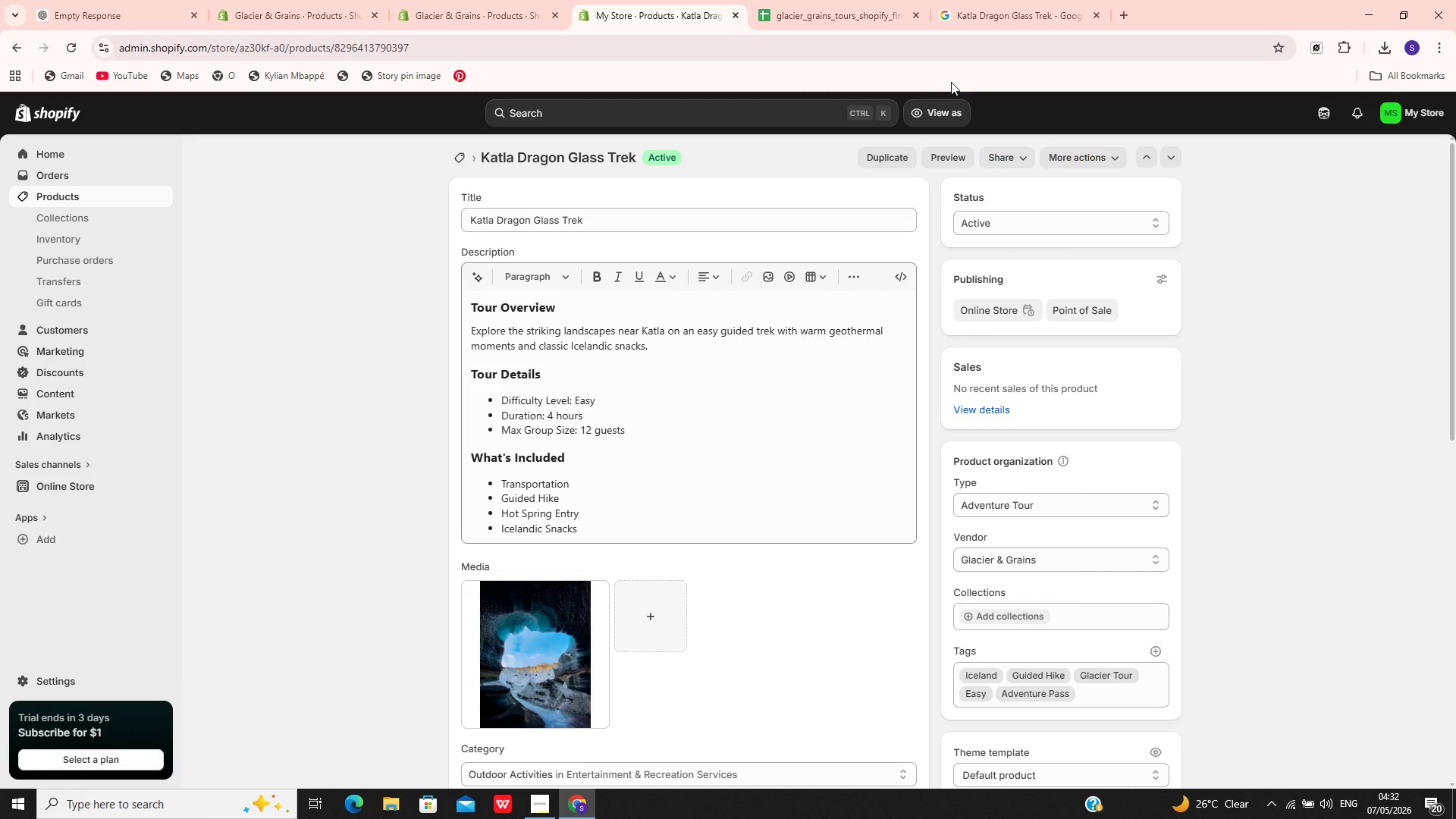 
left_click([102, 196])
 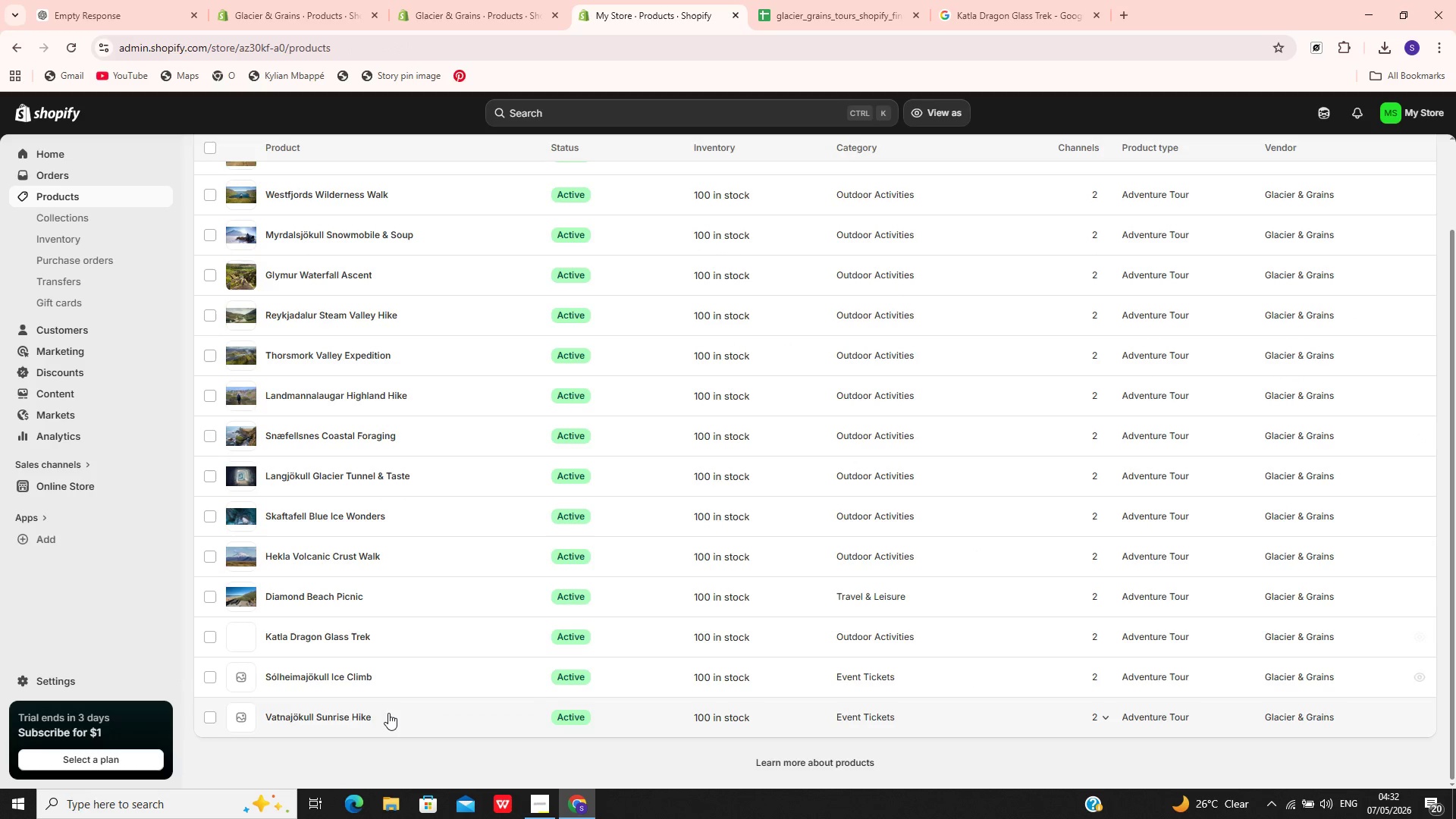 
wait(5.2)
 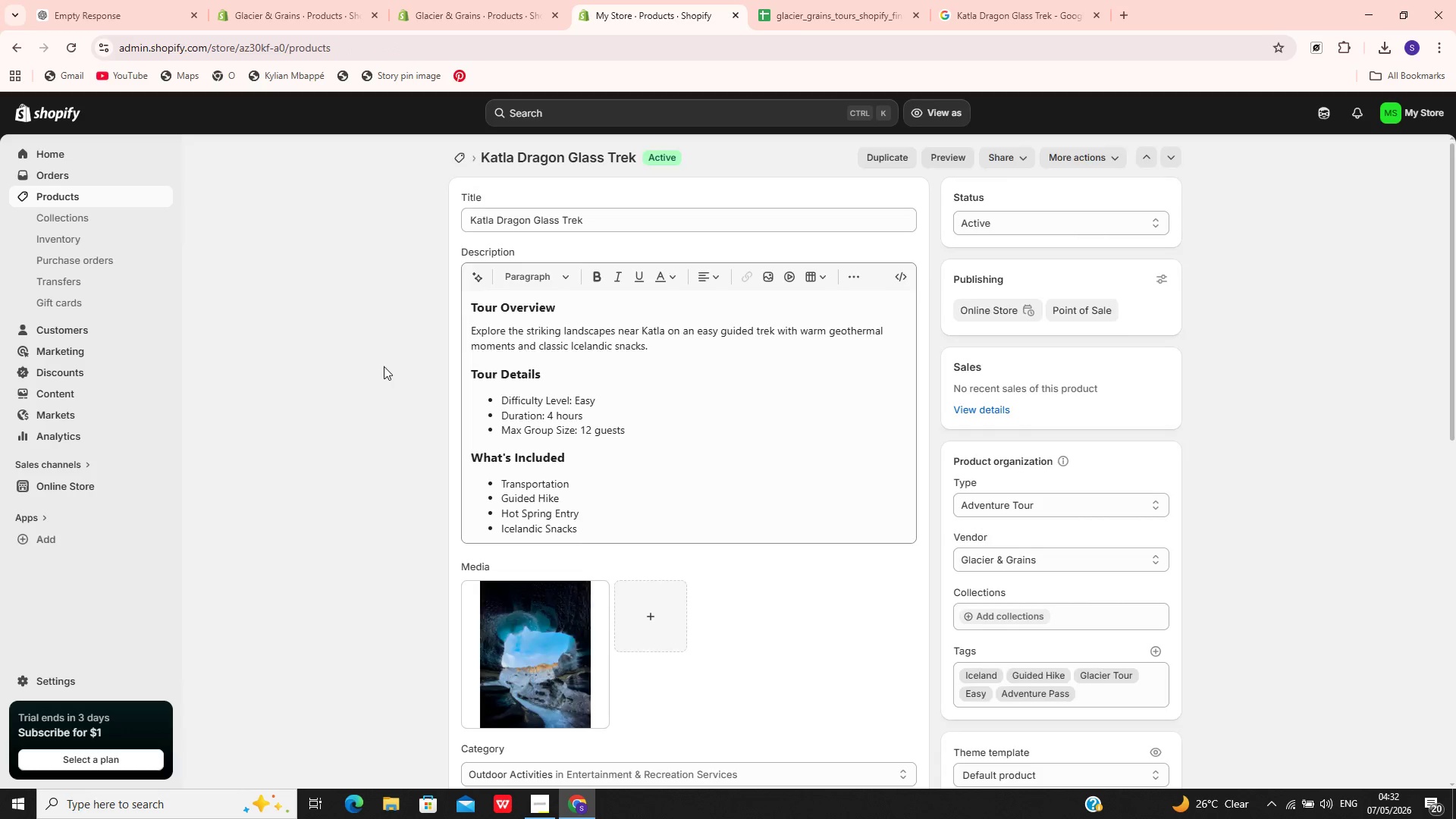 
left_click([398, 668])
 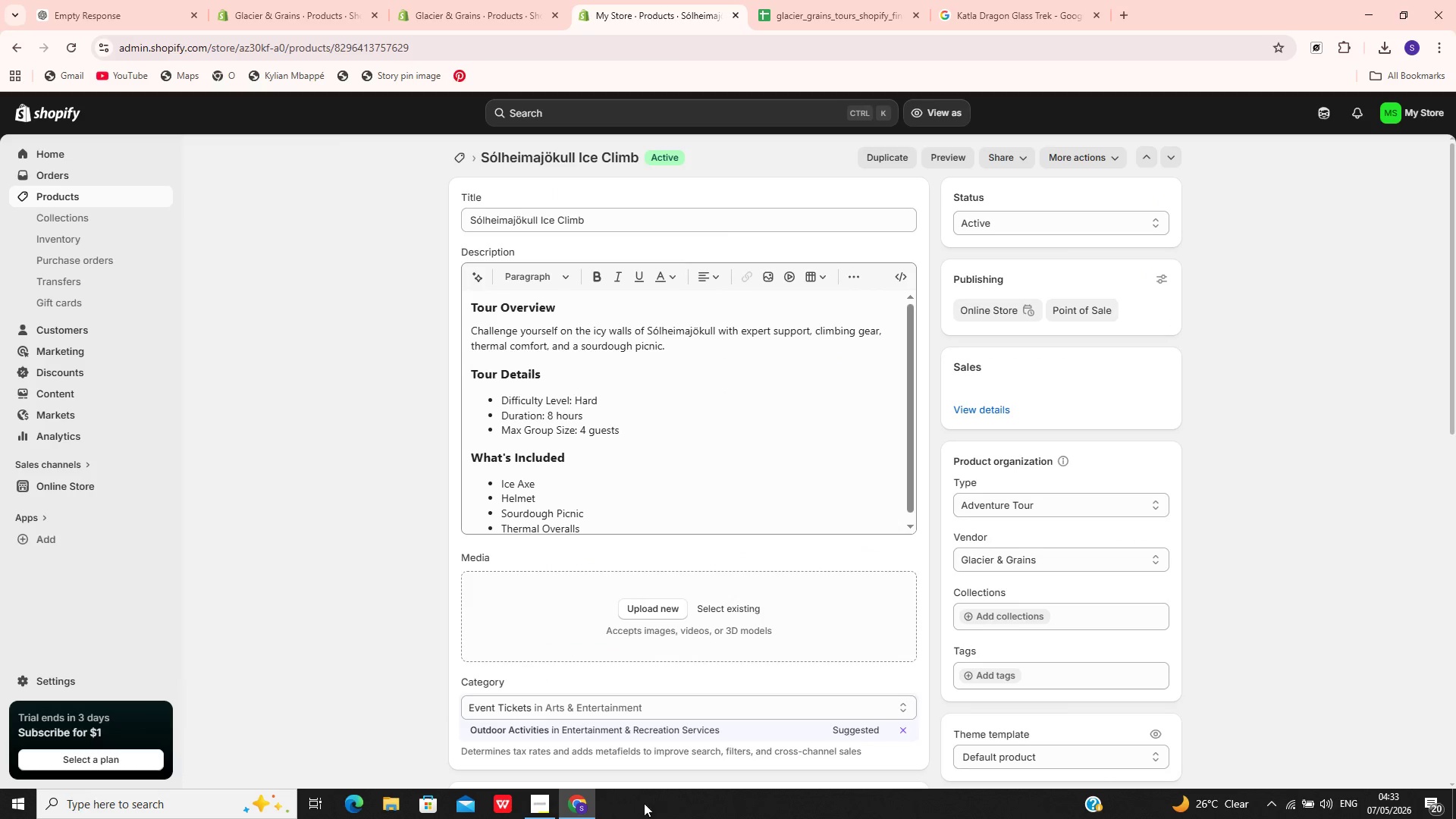 
left_click([703, 725])
 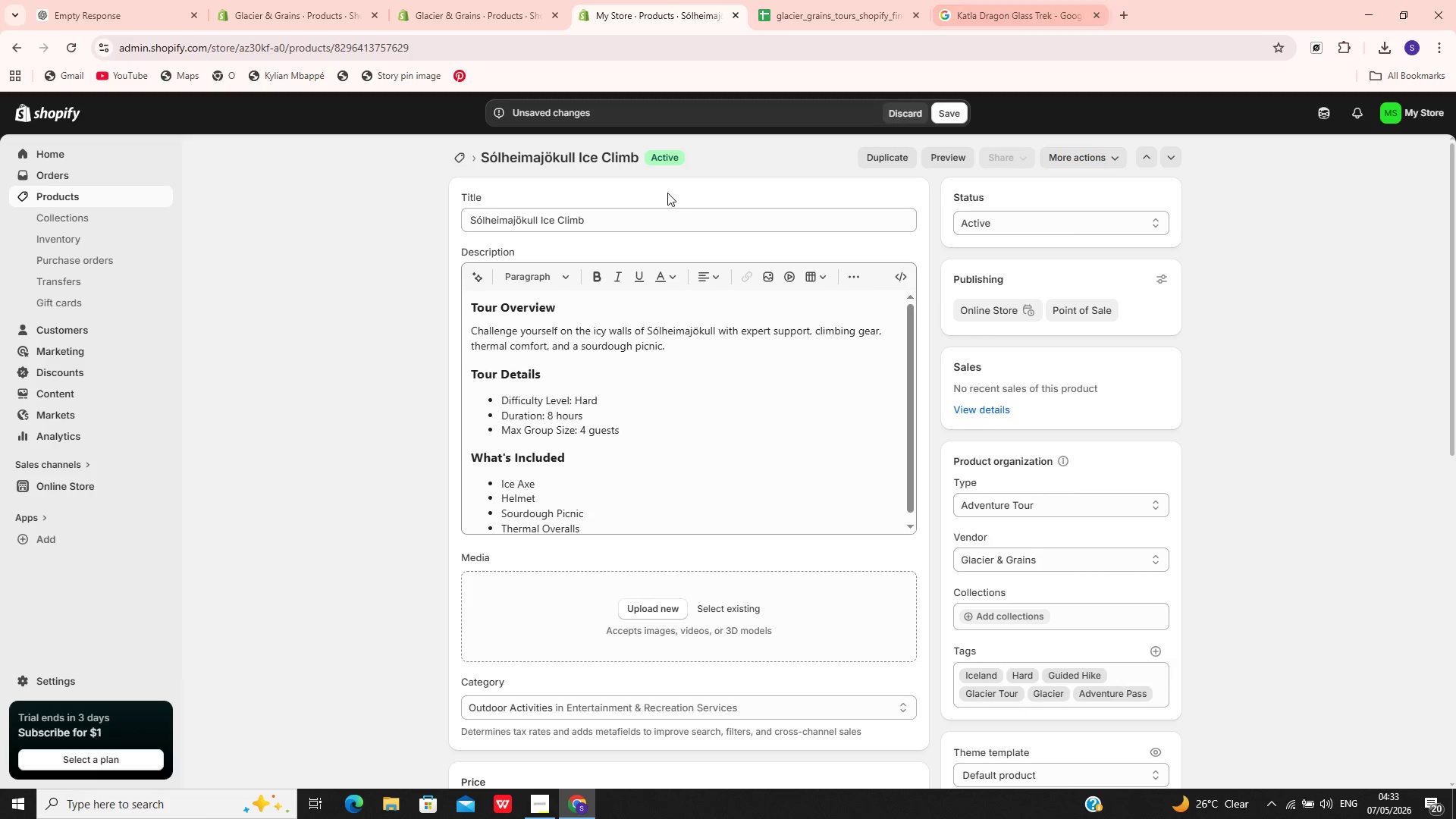 
left_click([667, 217])
 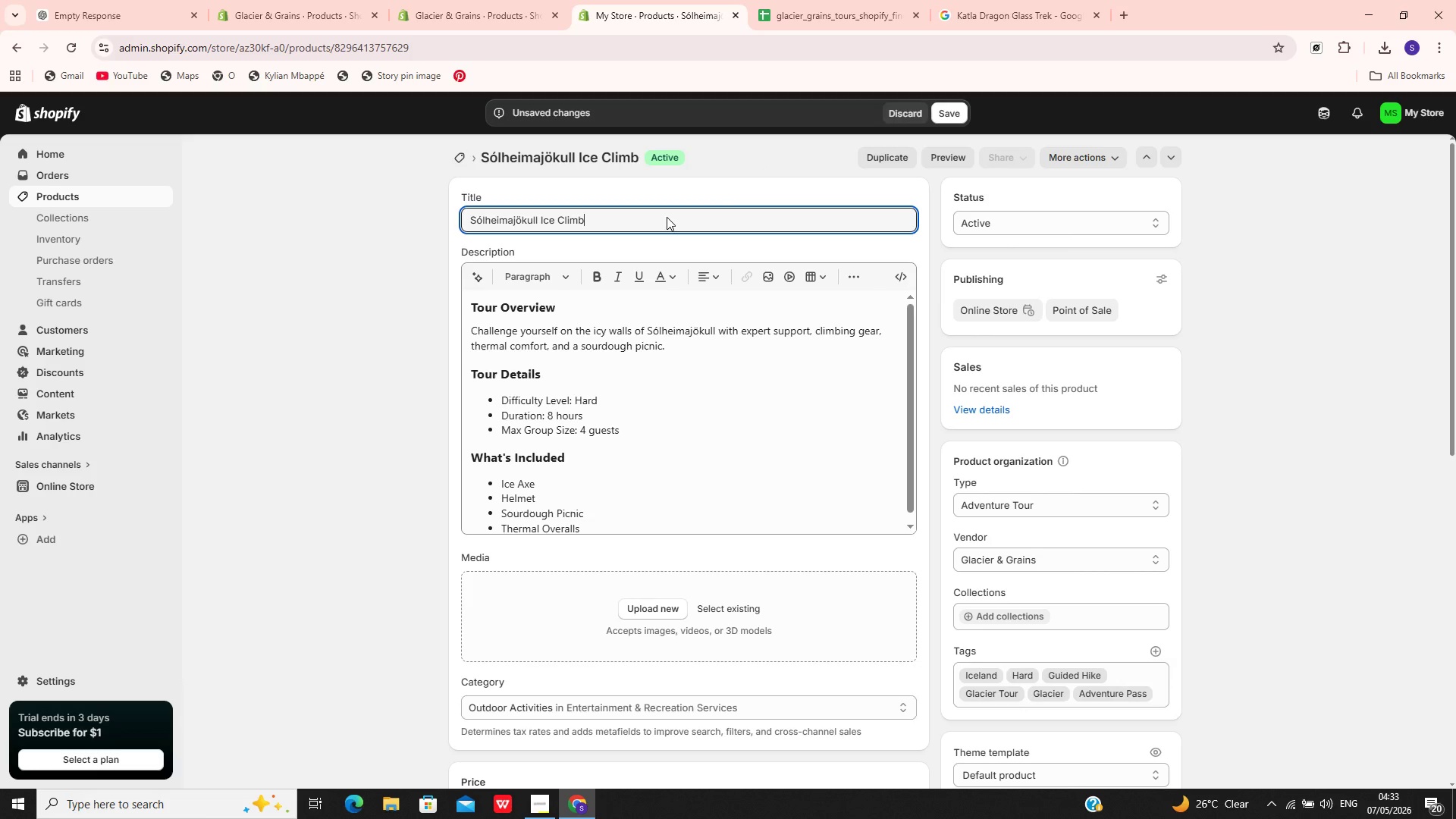 
key(Control+A)
 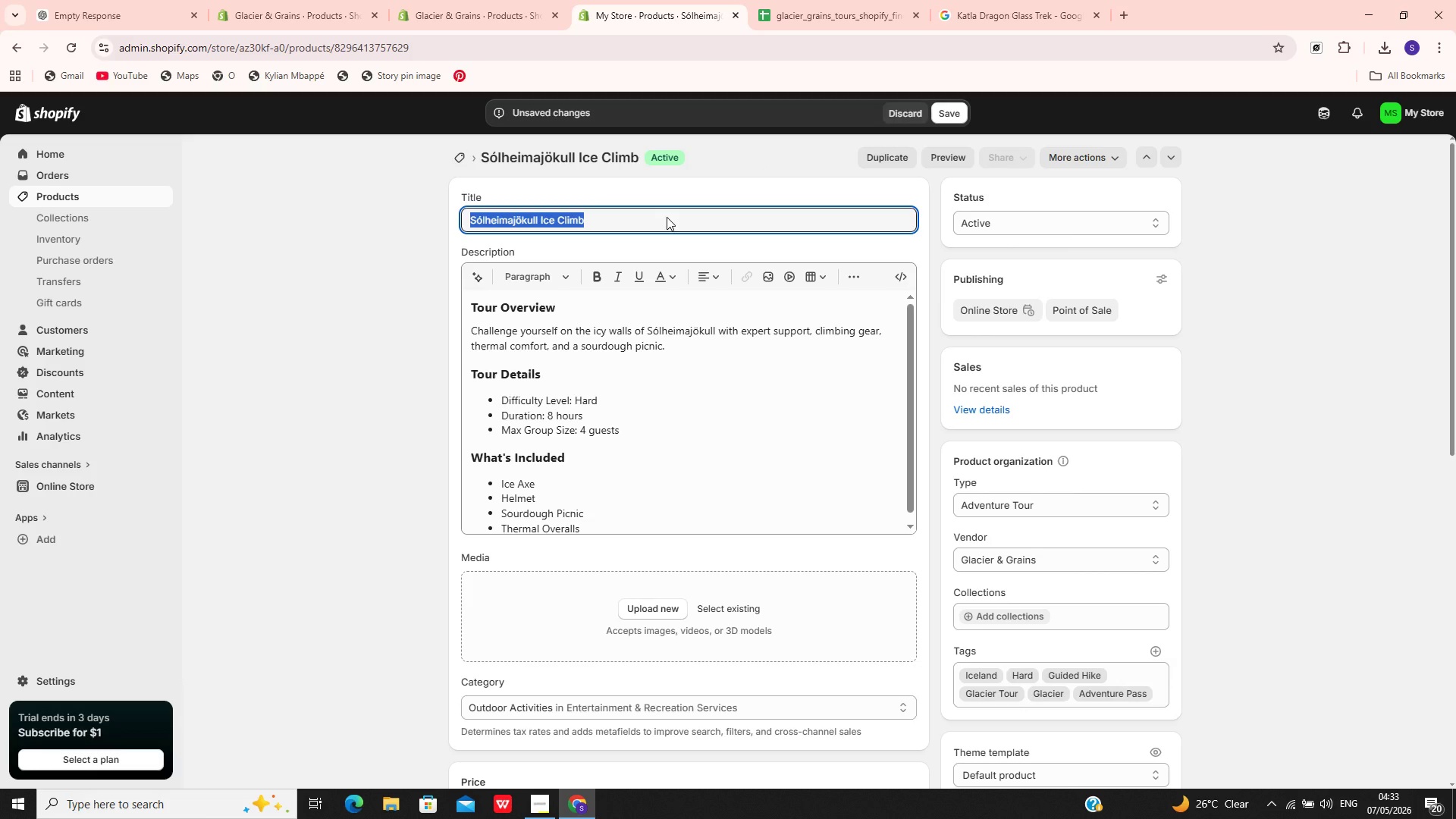 
hold_key(key=C, duration=0.34)
 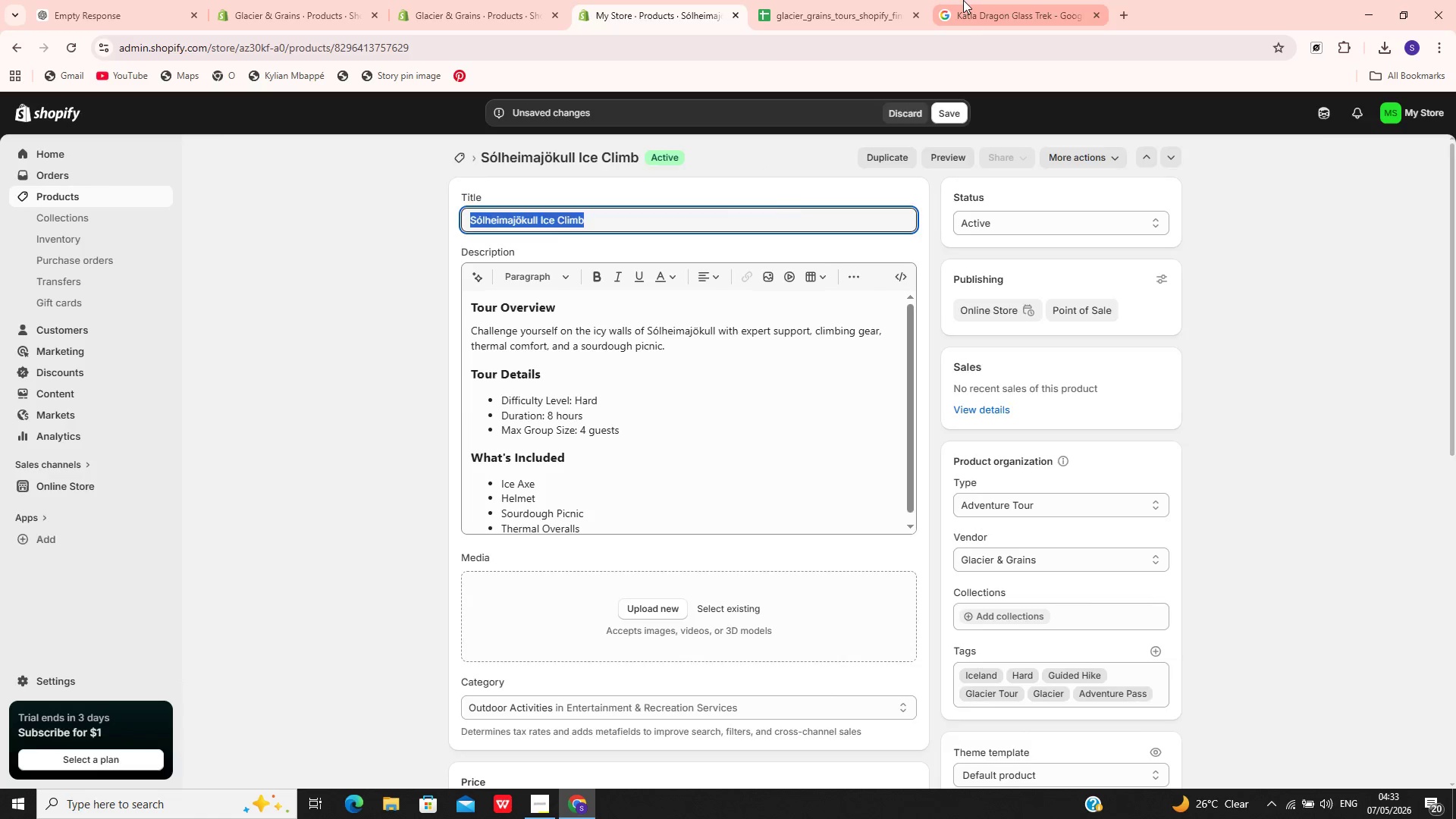 
left_click([963, 0])
 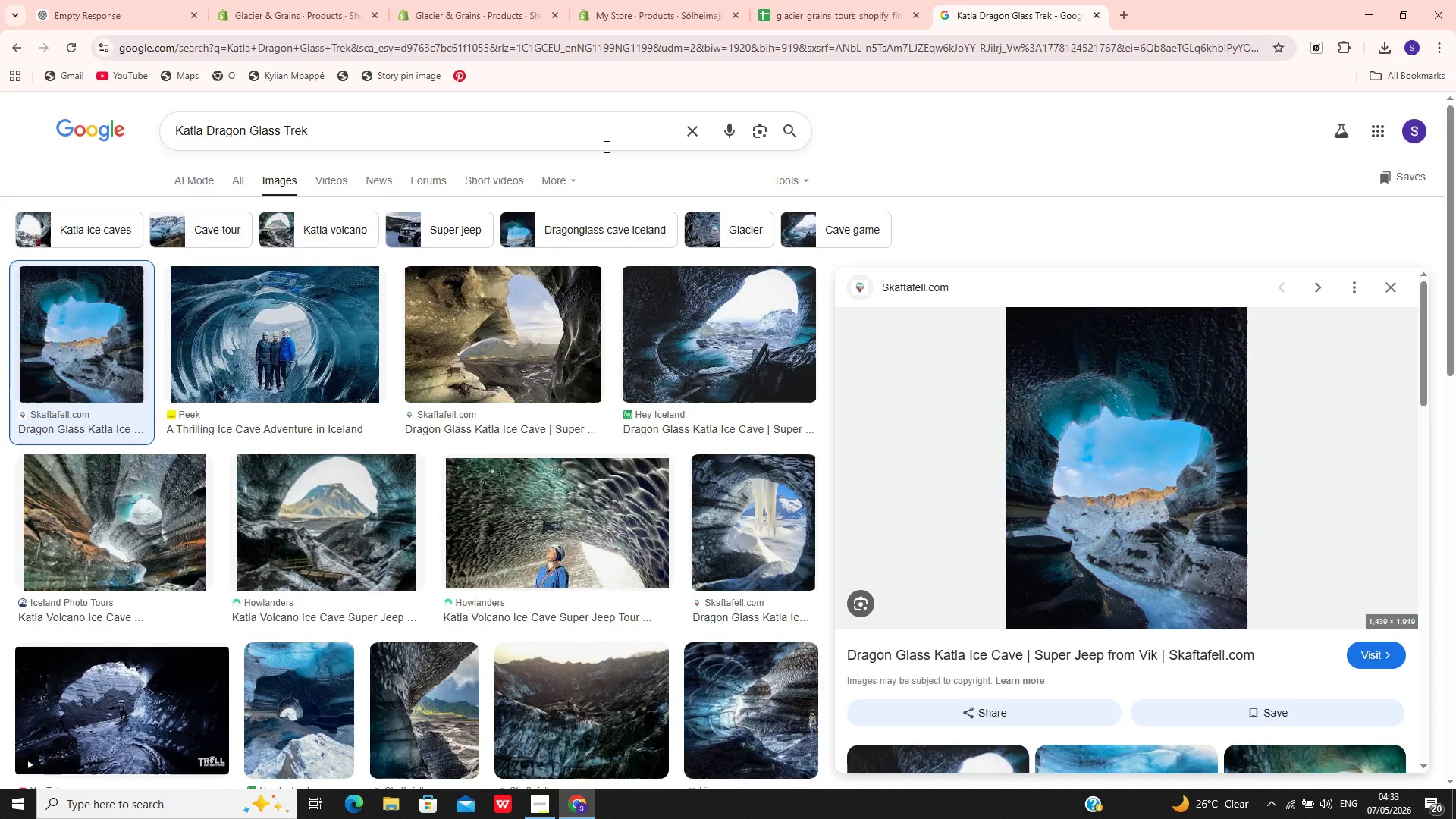 
left_click([604, 140])
 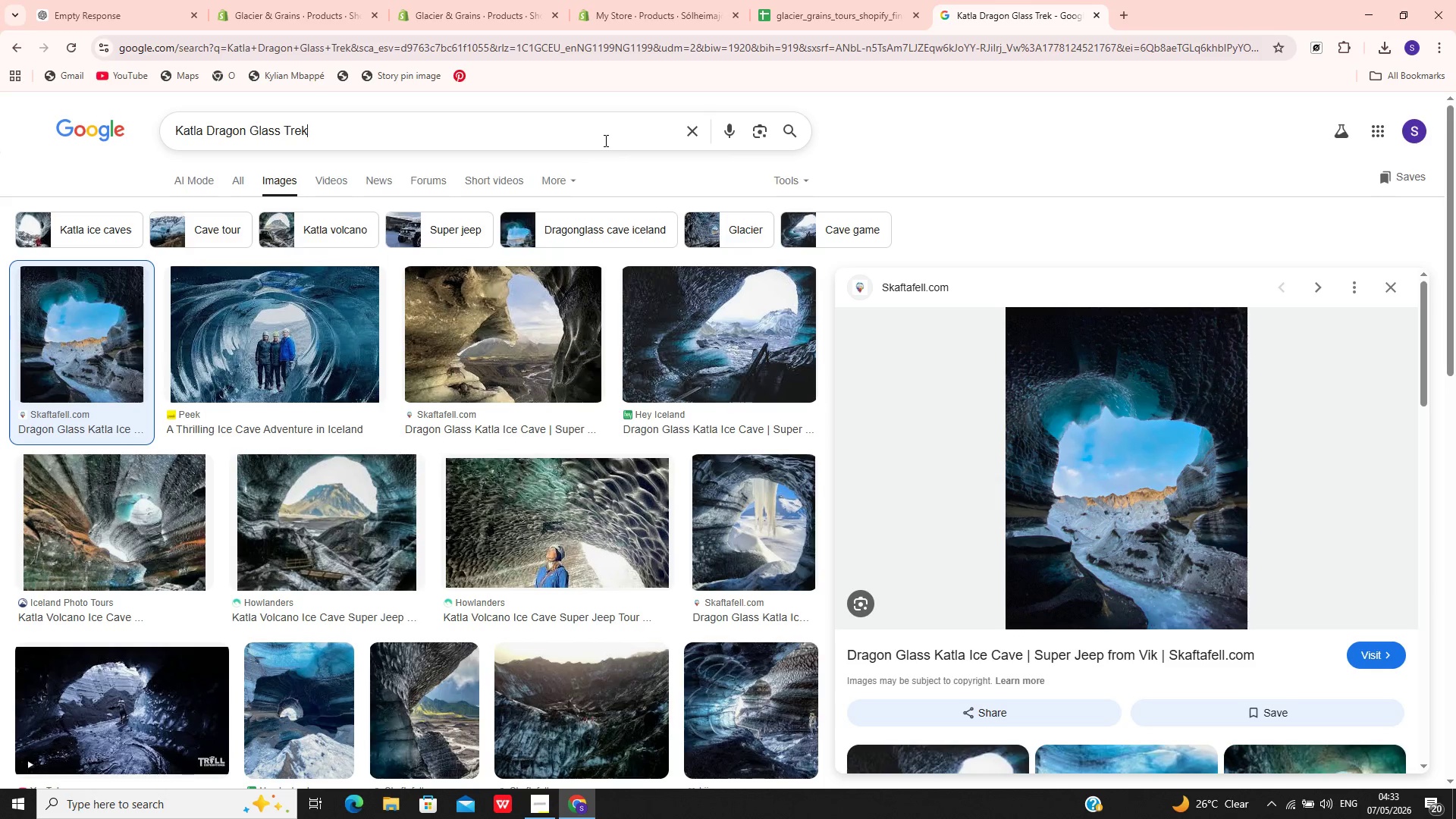 
key(Control+A)
 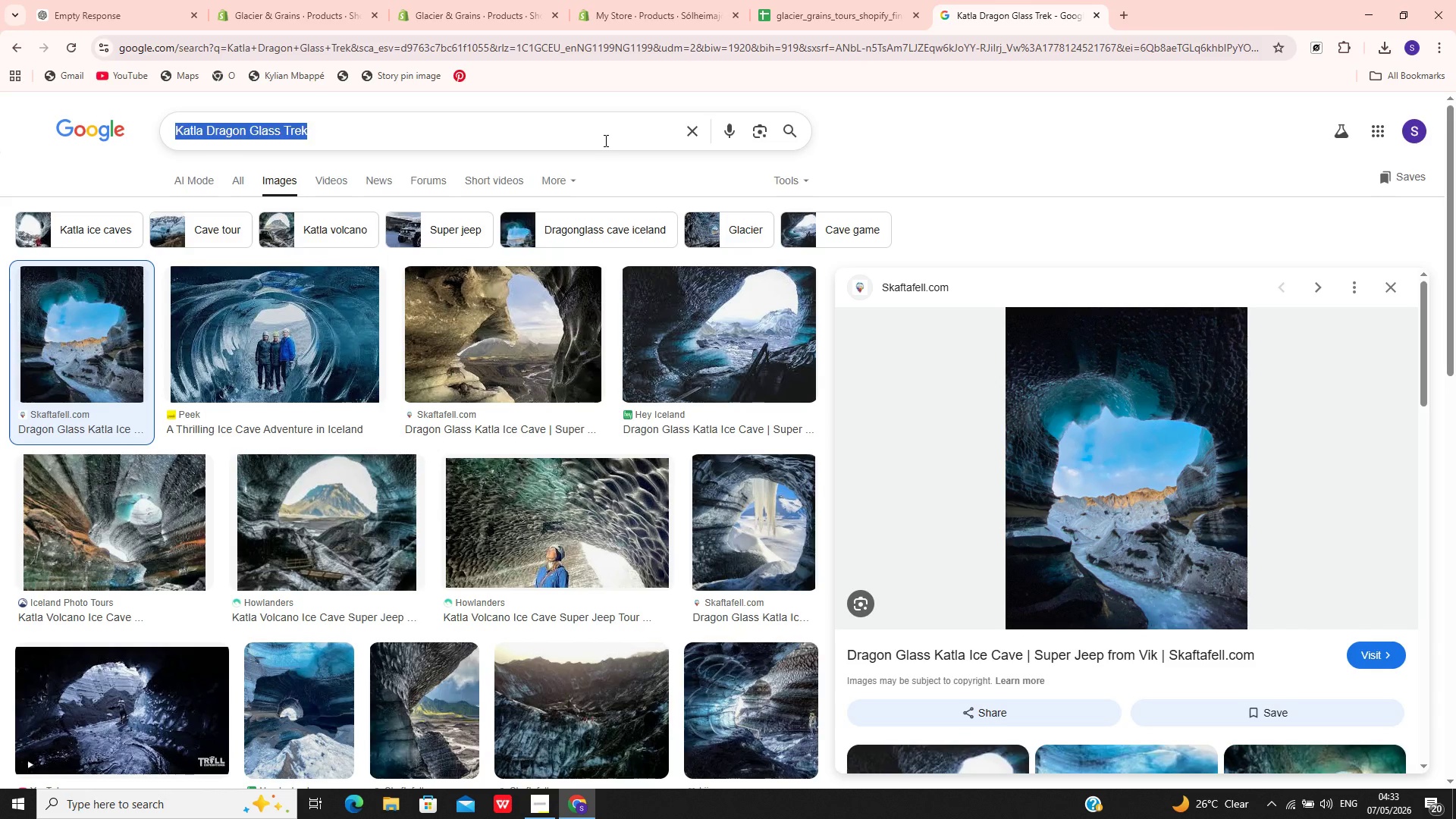 
key(Control+V)
 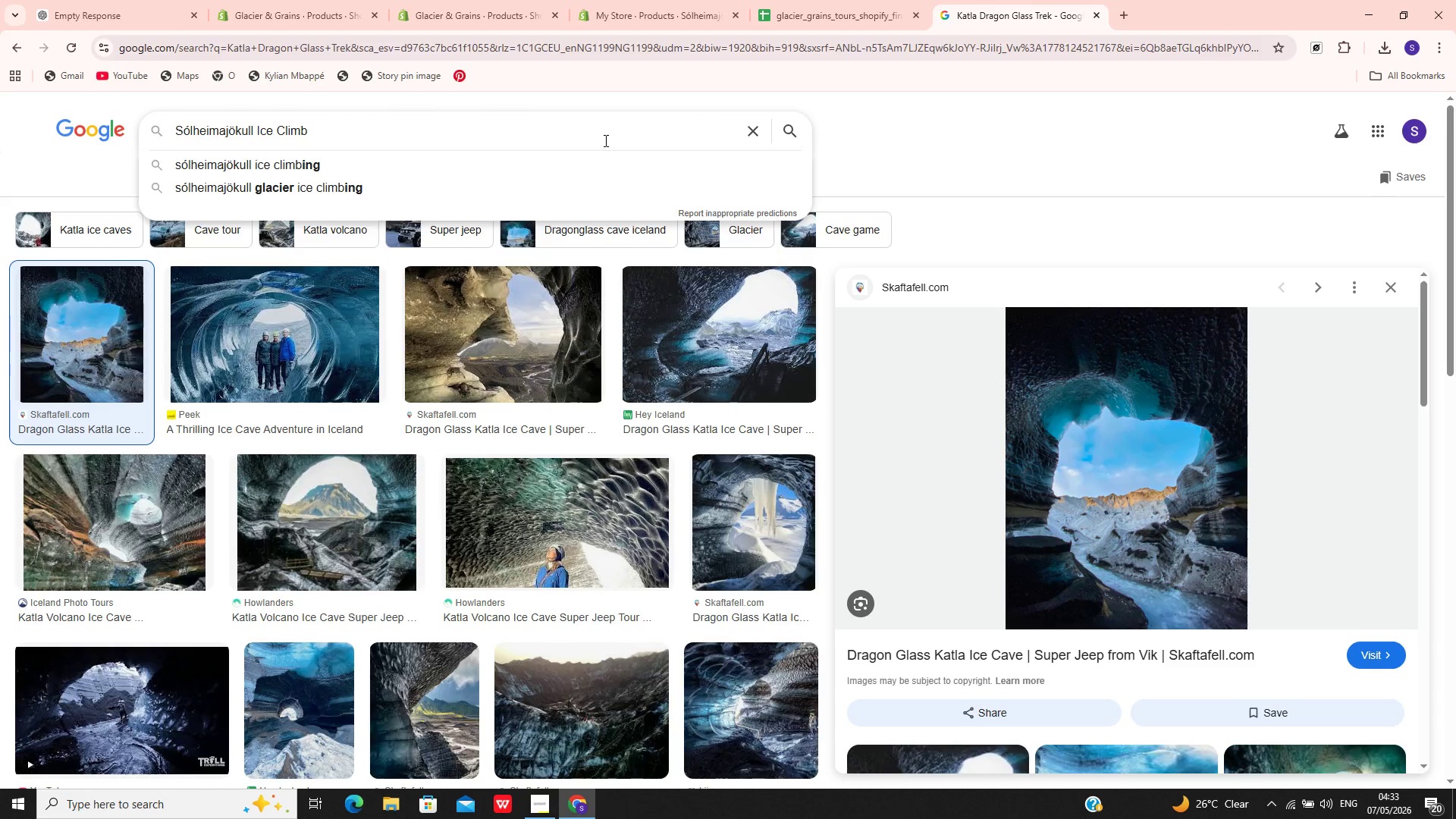 
key(Enter)
 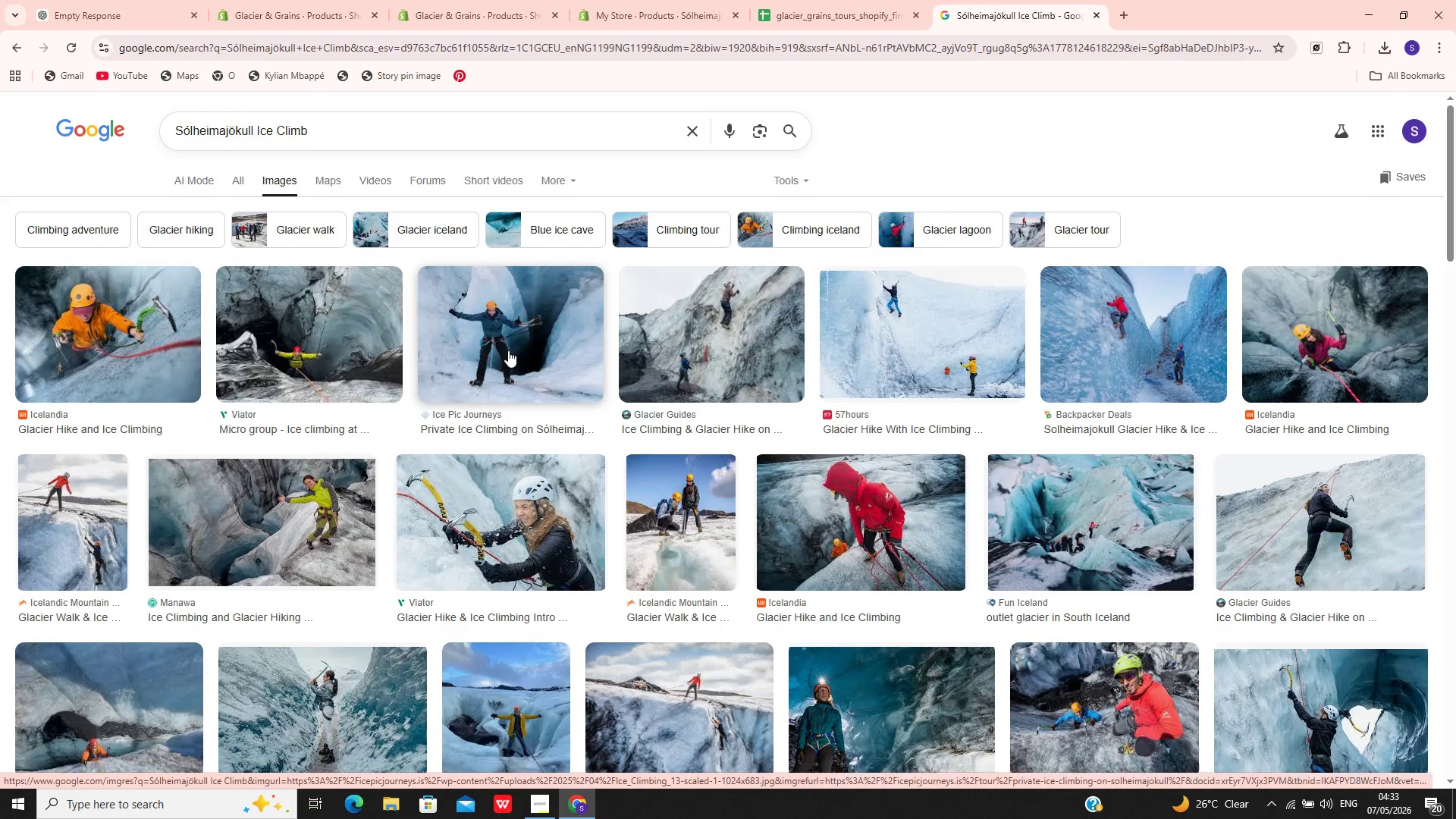 
wait(5.8)
 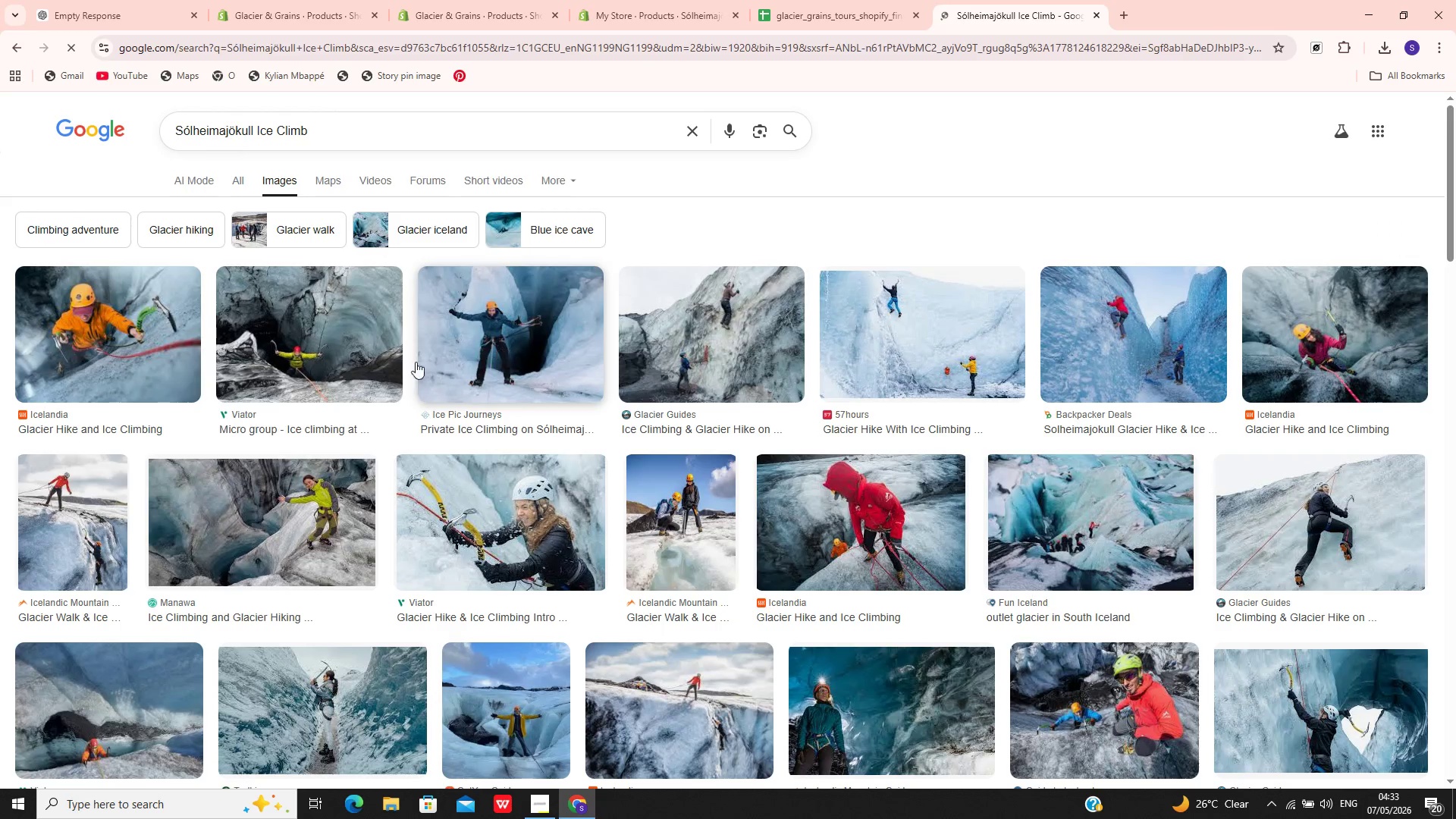 
left_click([962, 340])
 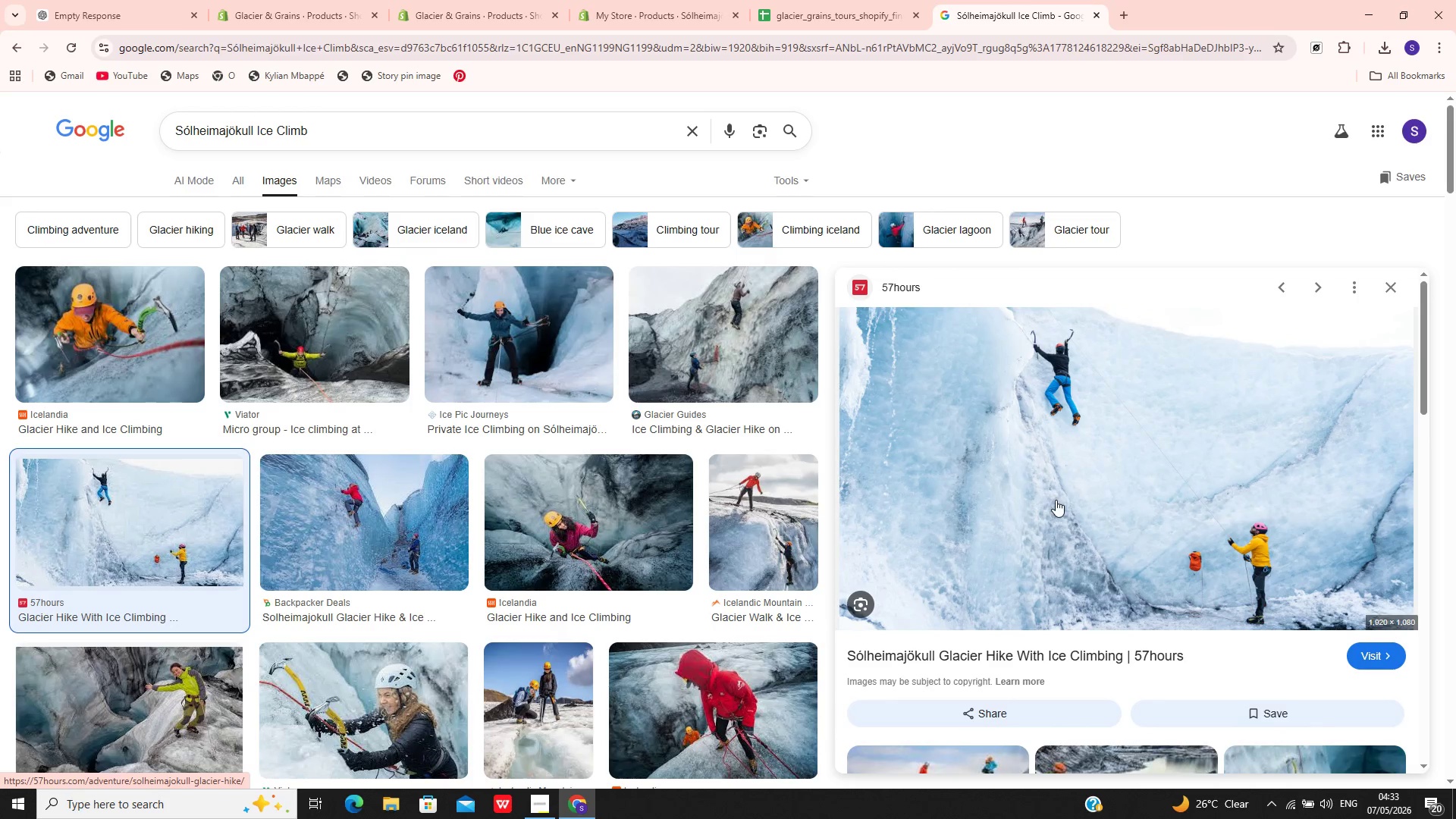 
right_click([1066, 506])
 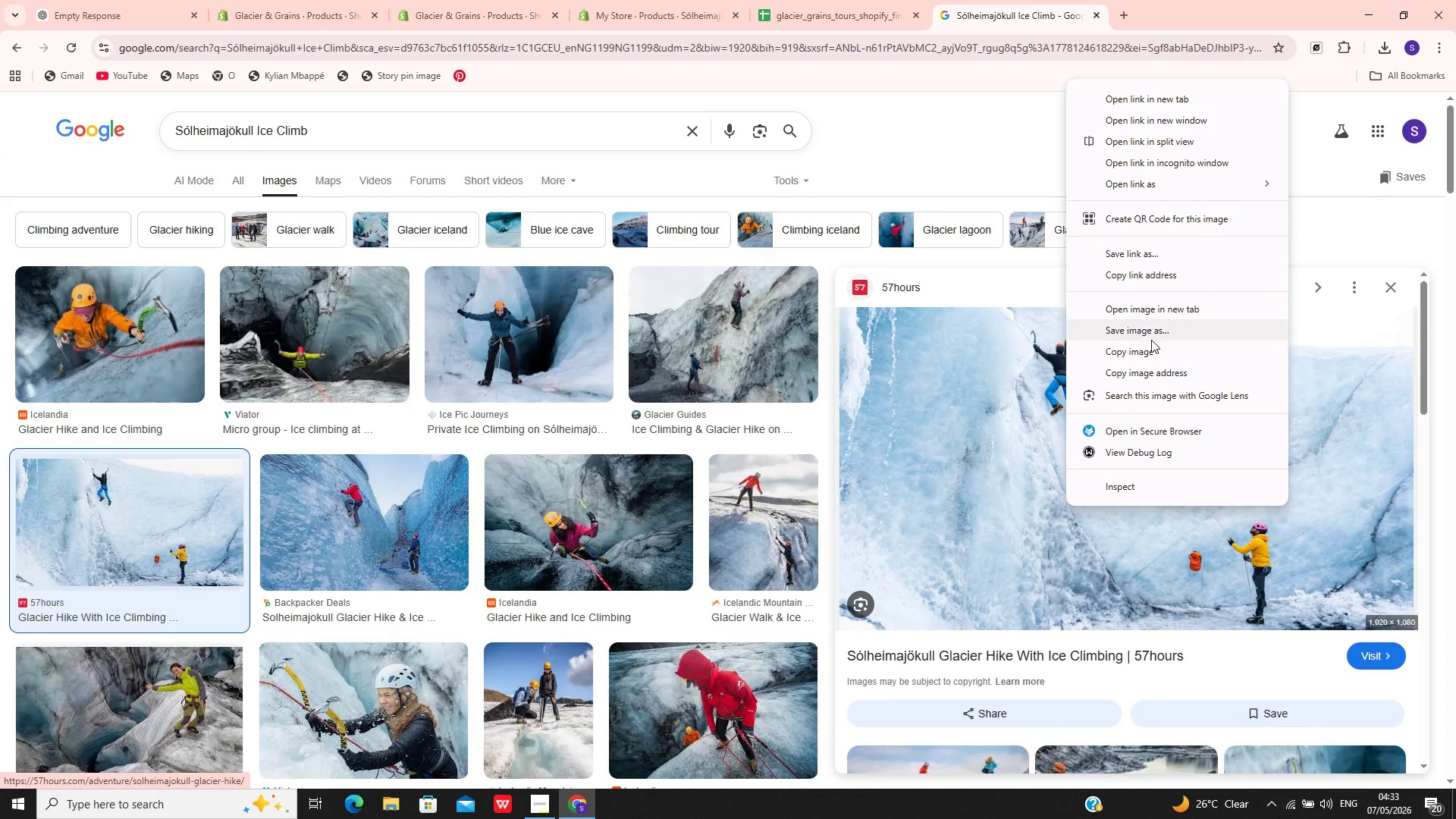 
left_click([1150, 331])
 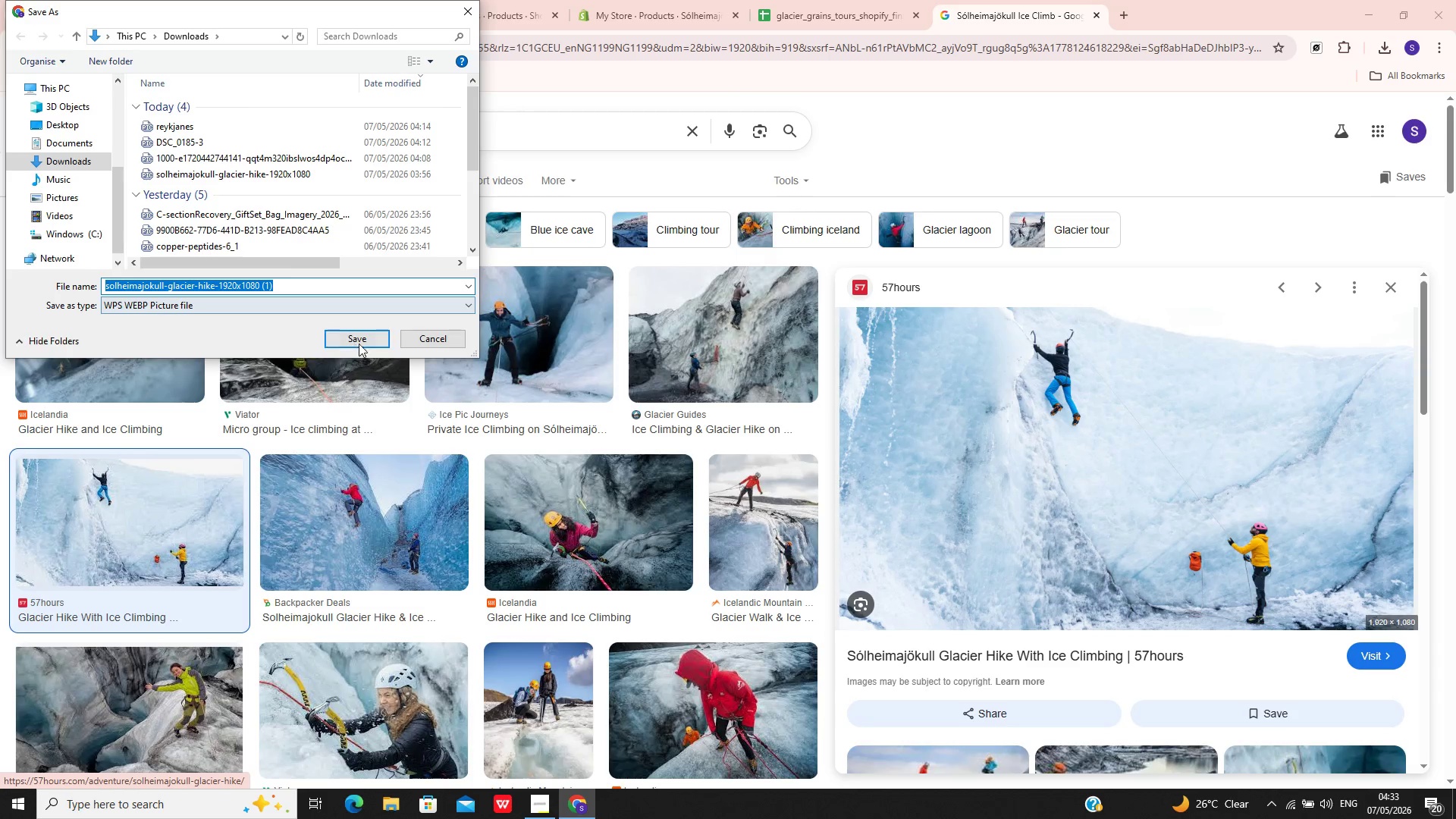 
left_click([362, 340])
 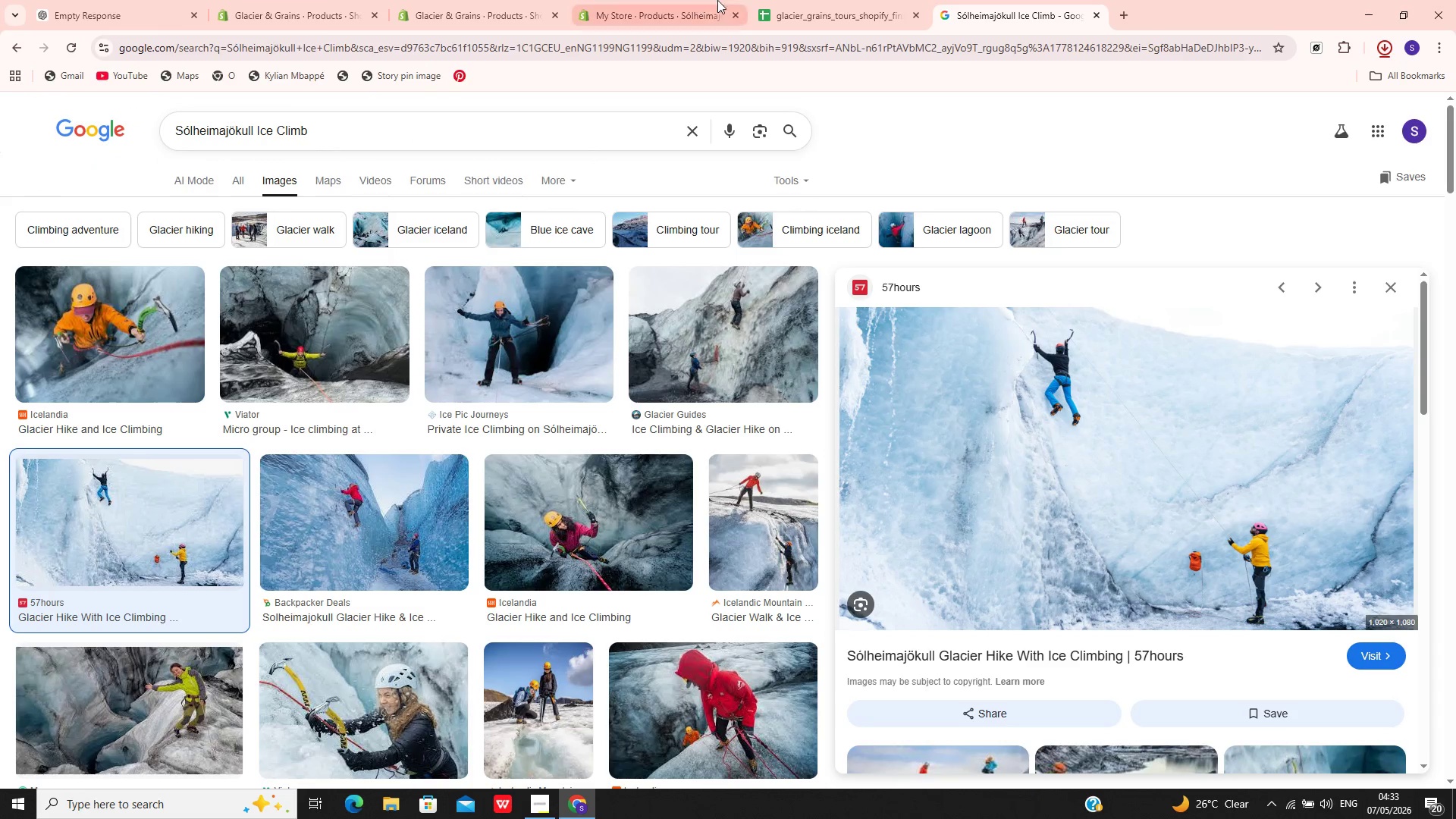 
left_click_drag(start_coordinate=[815, 0], to_coordinate=[645, 2])
 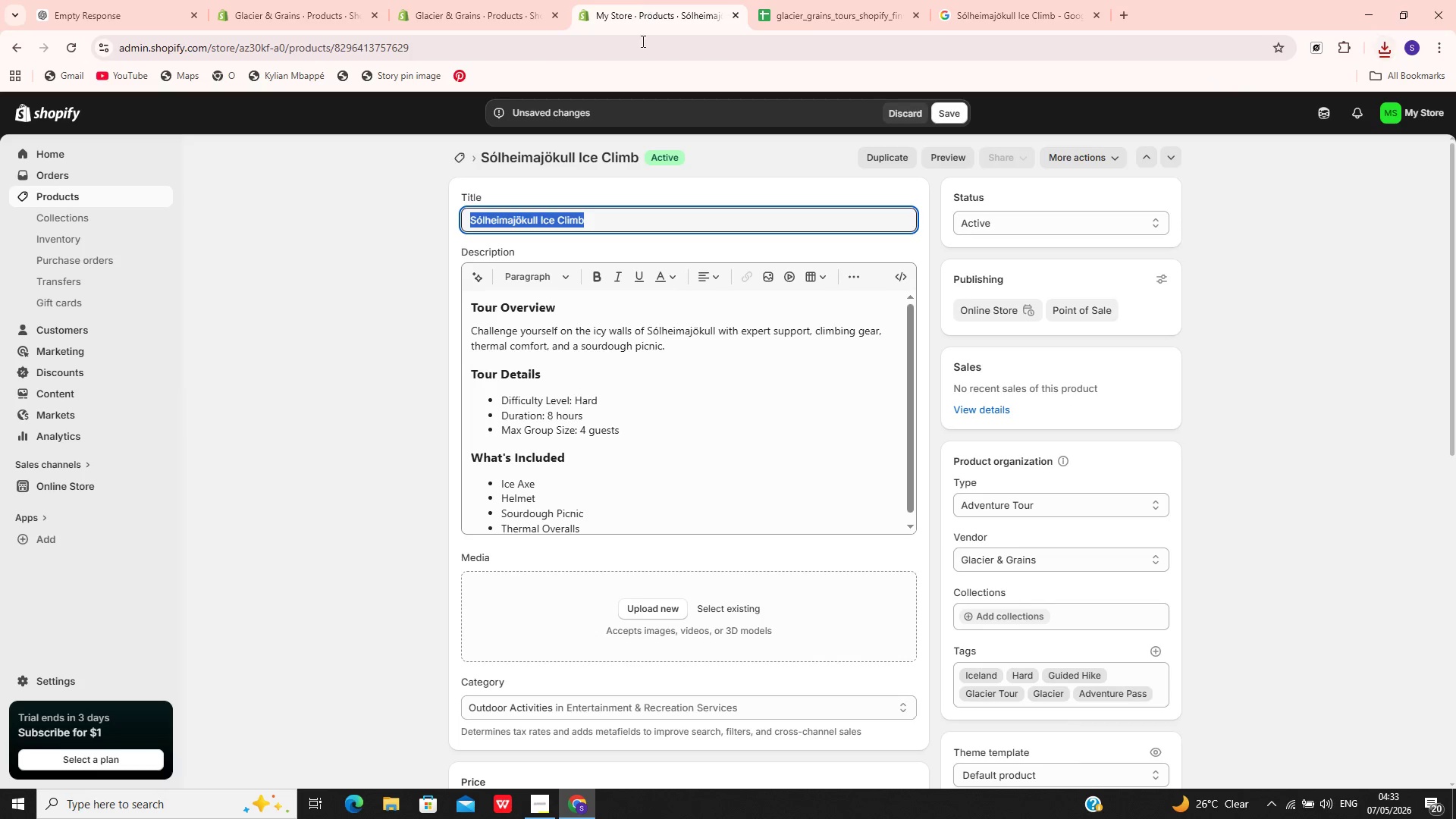 
left_click([645, 2])
 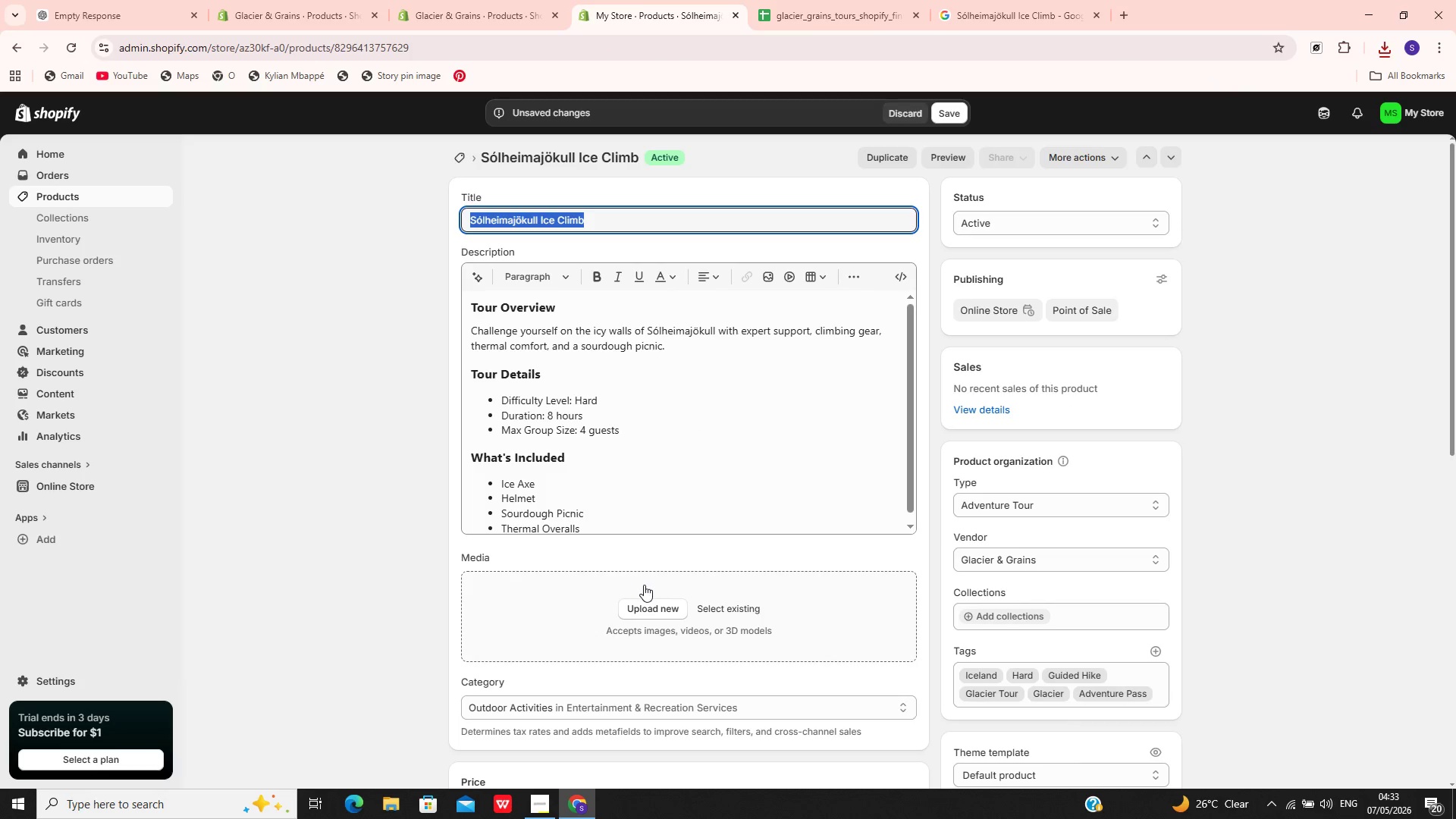 
left_click([643, 607])
 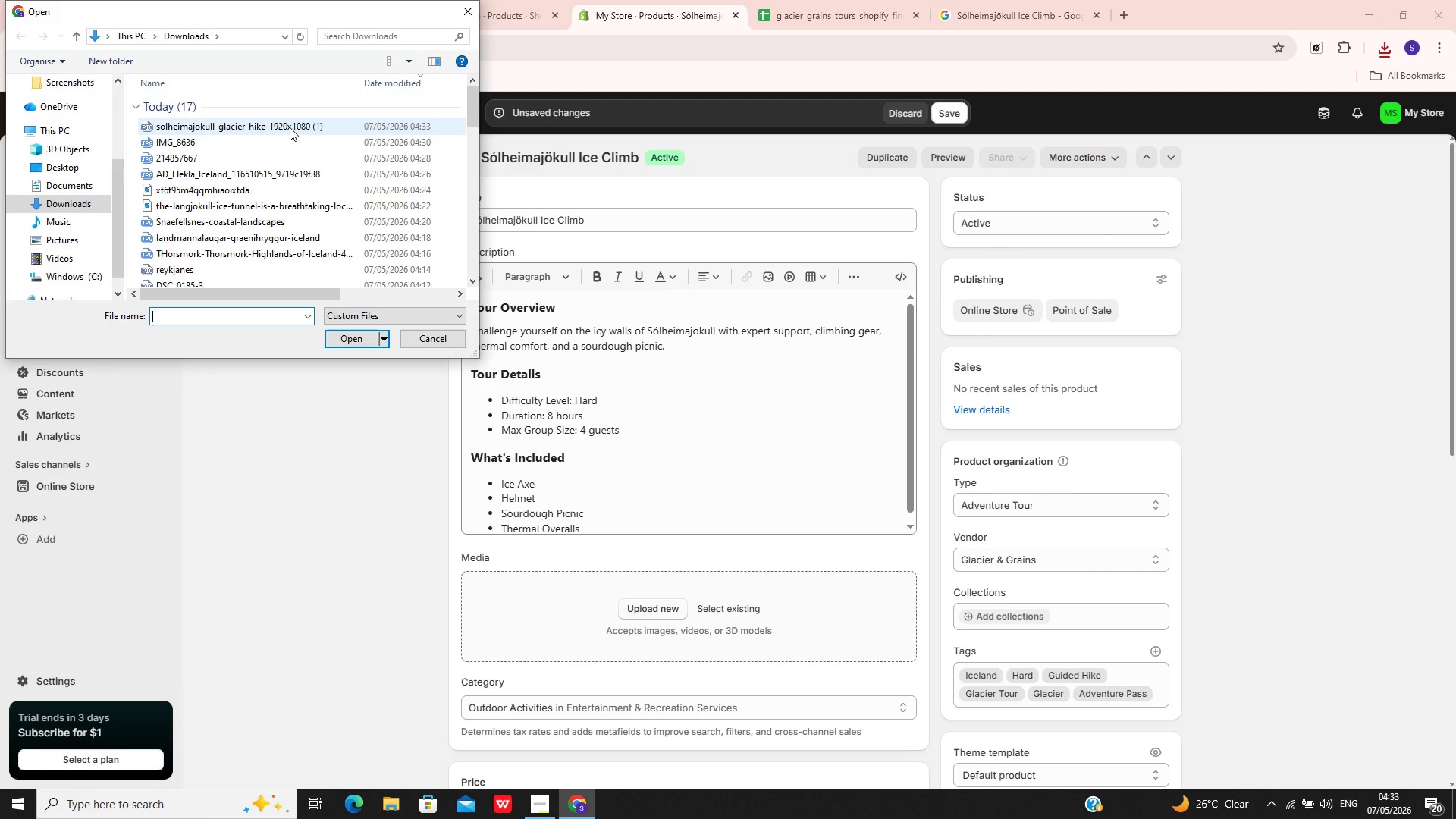 
left_click([290, 127])
 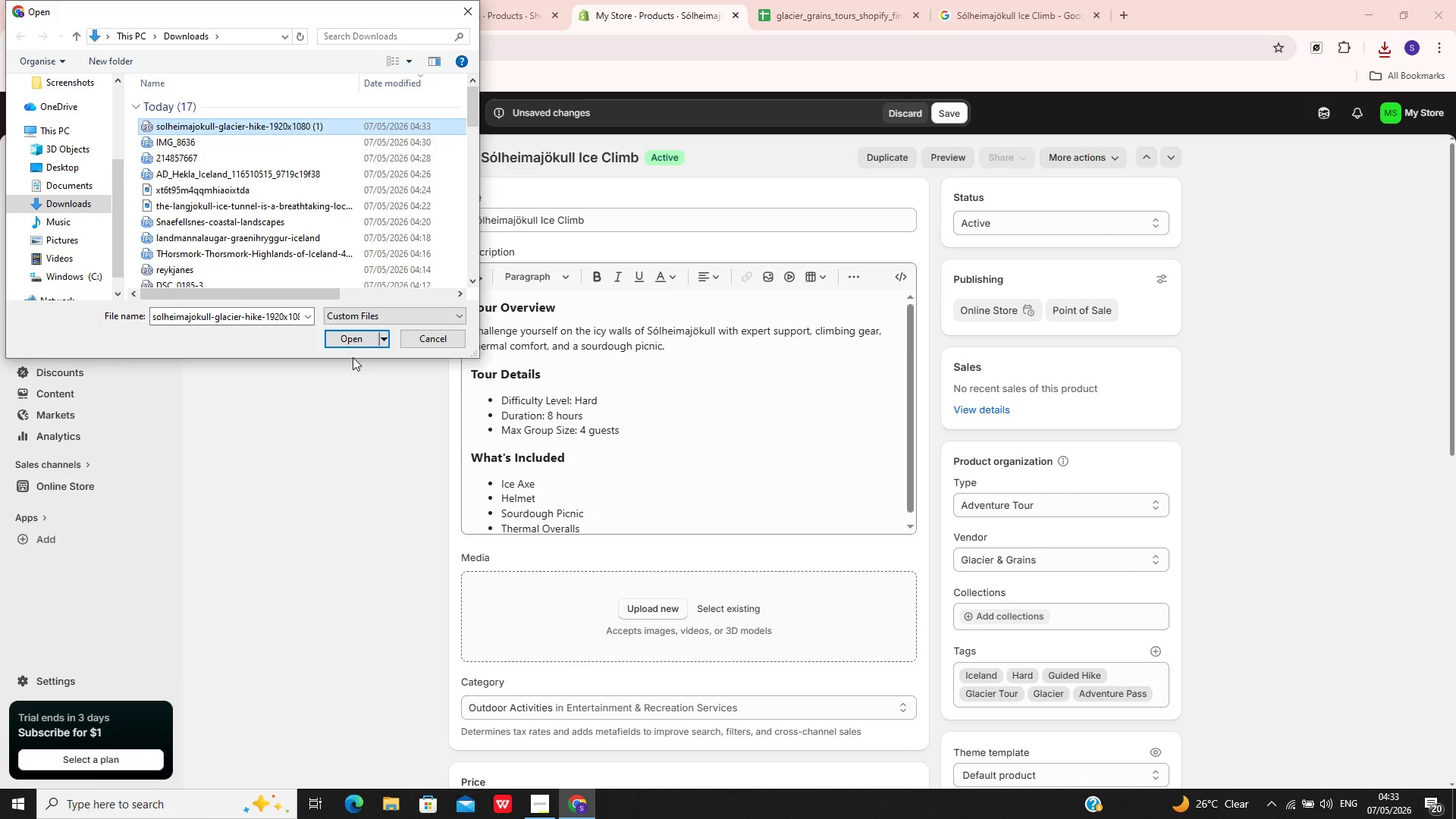 
left_click([351, 336])
 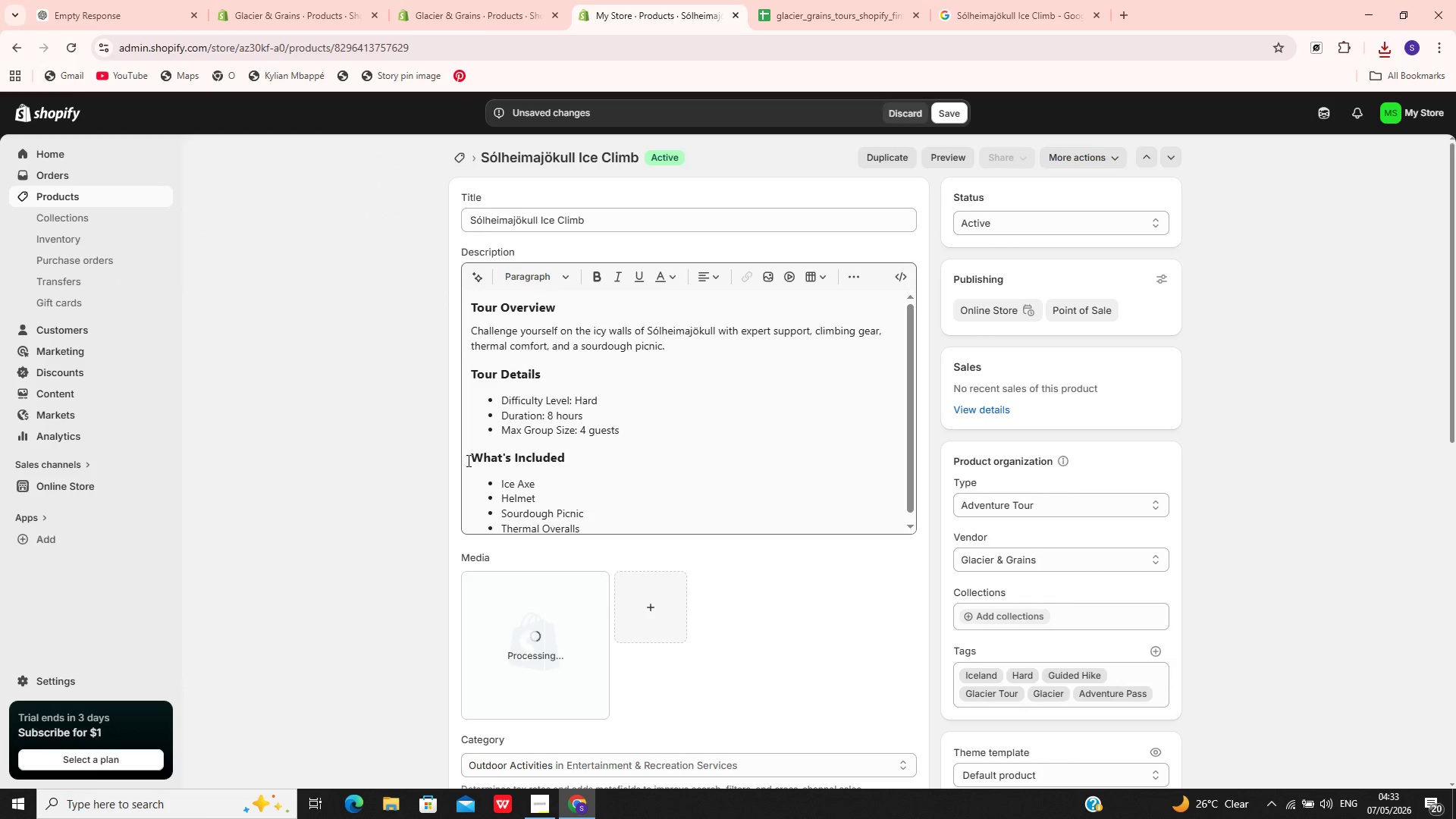 
wait(10.45)
 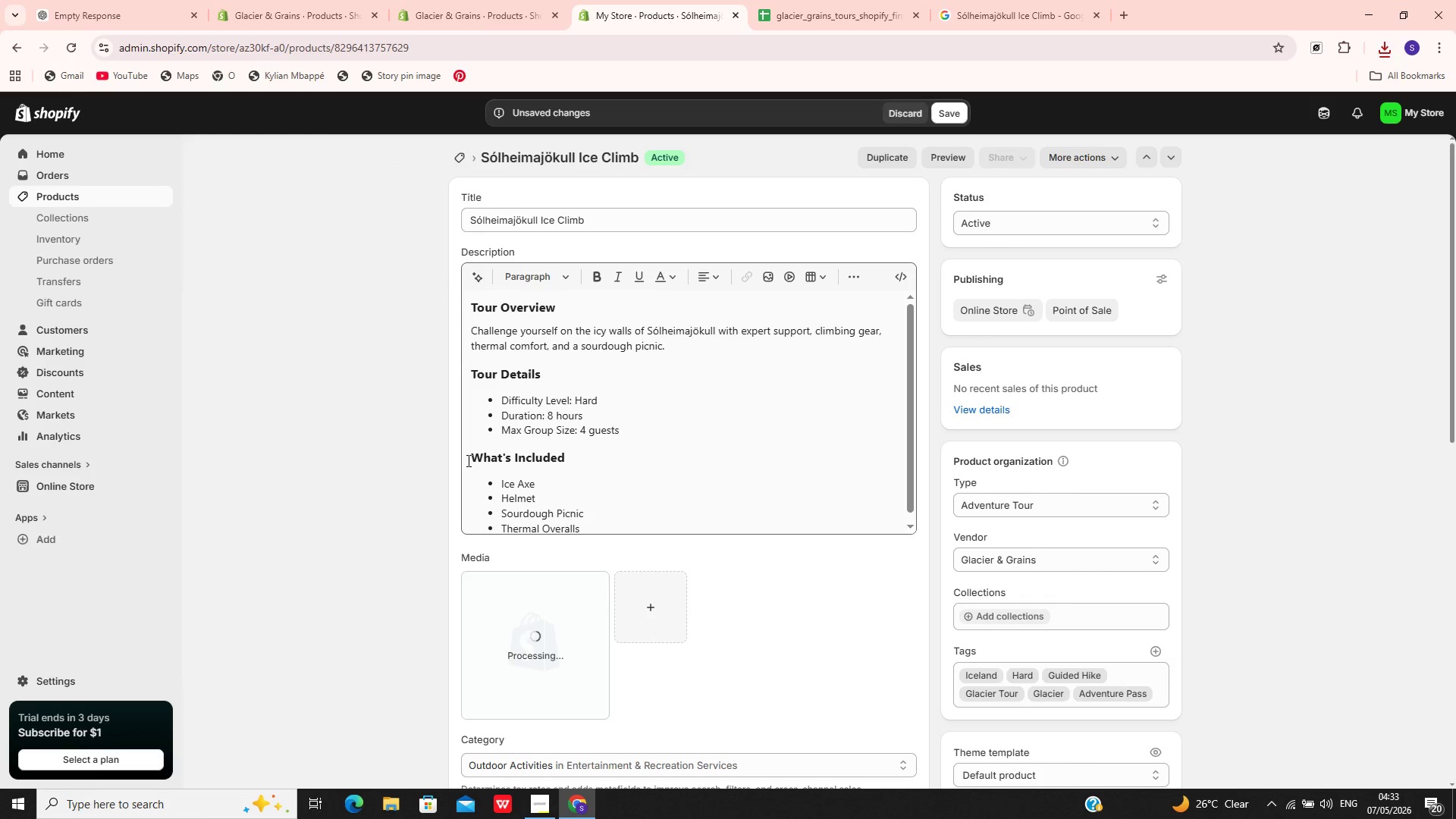 
left_click([544, 667])
 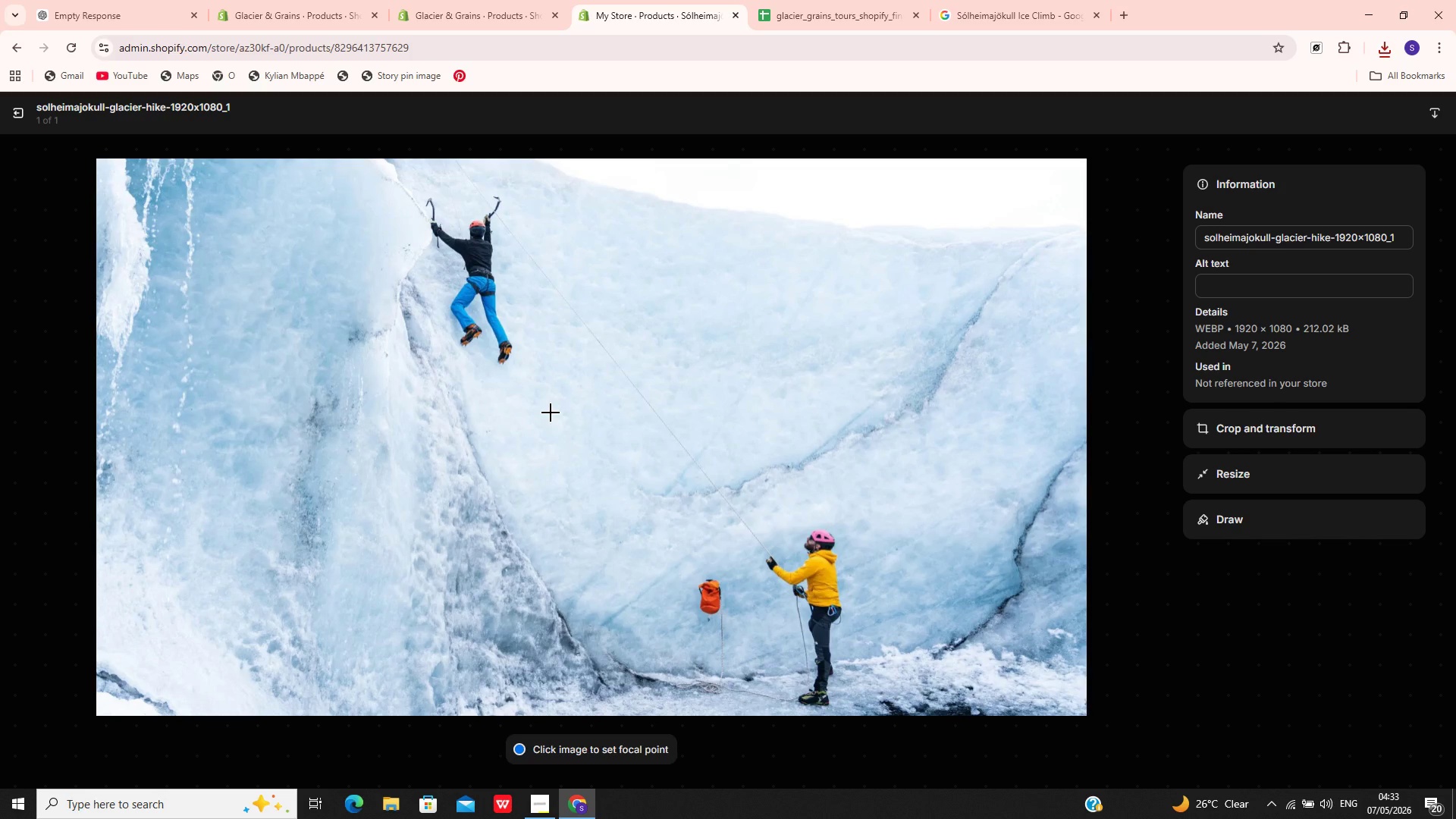 
wait(6.84)
 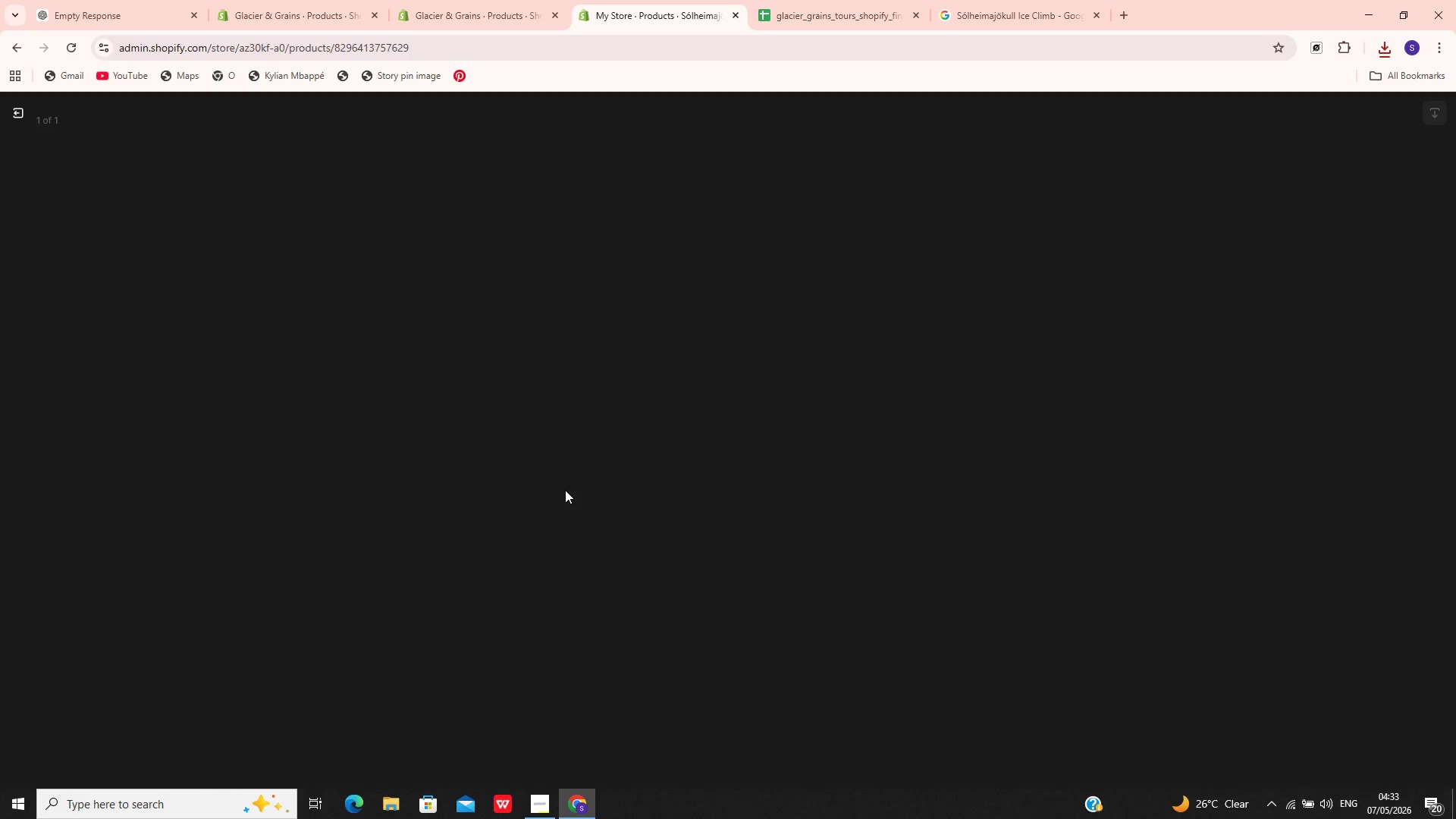 
left_click([1241, 242])
 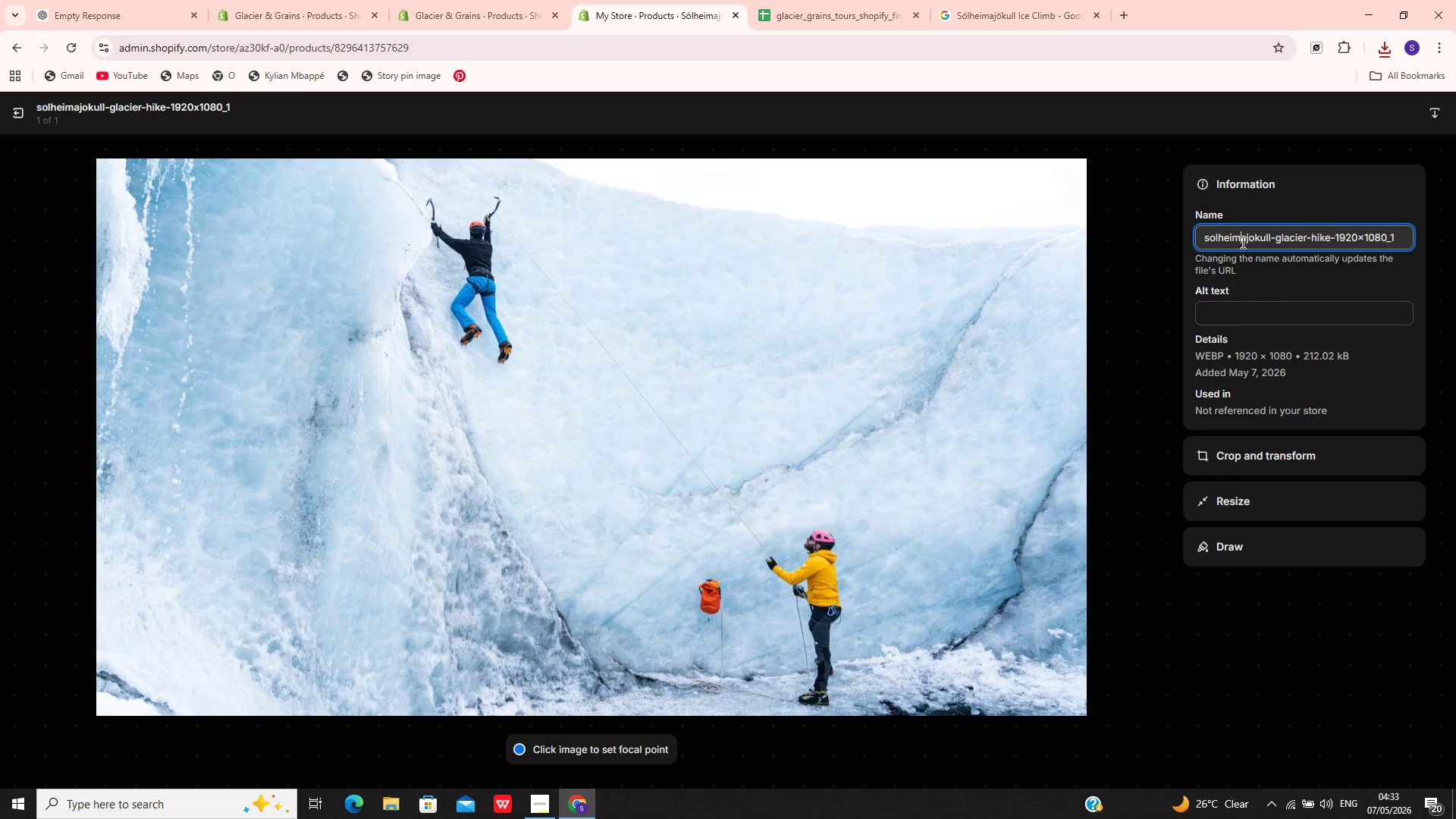 
key(Control+A)
 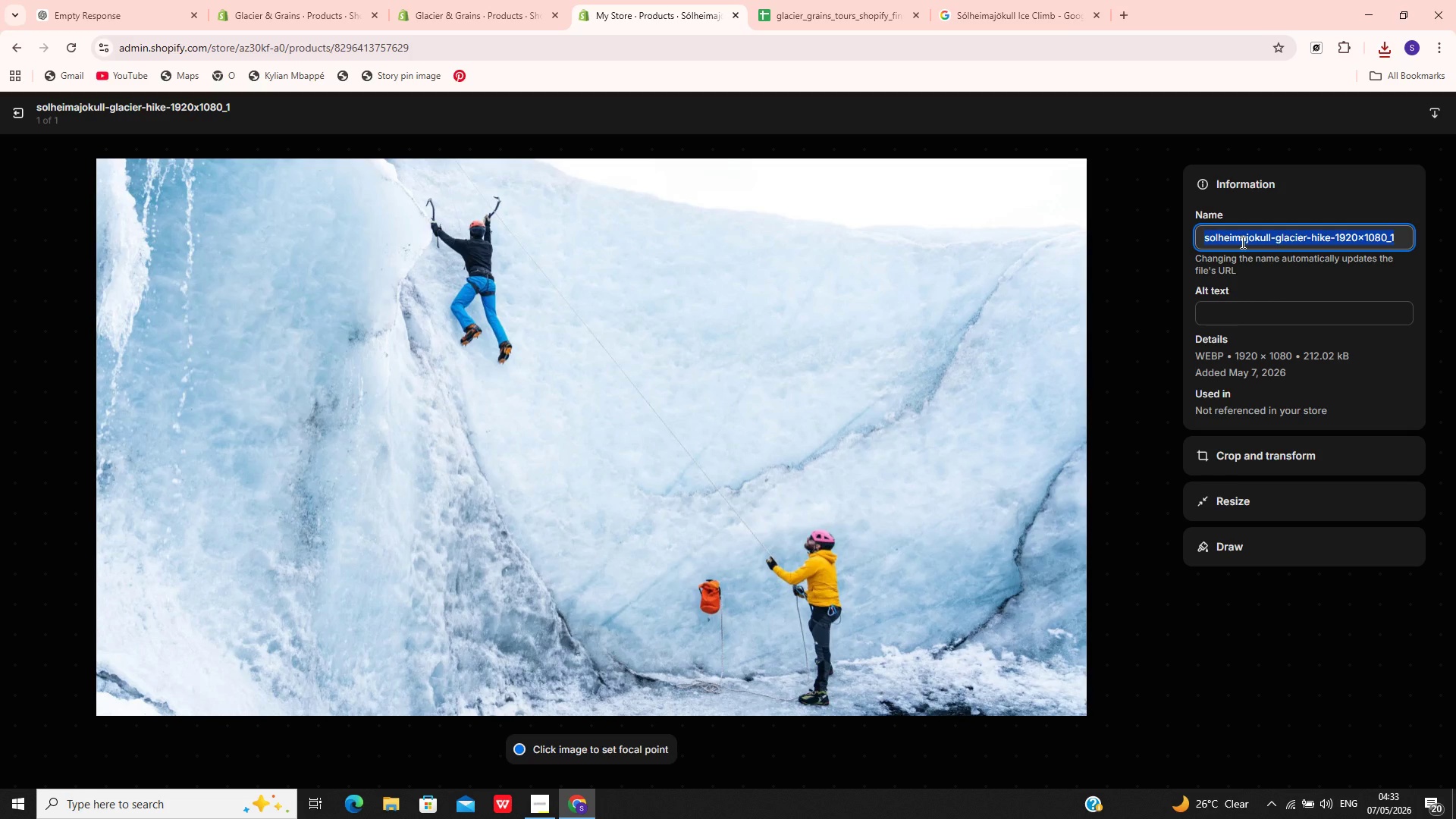 
key(Control+V)
 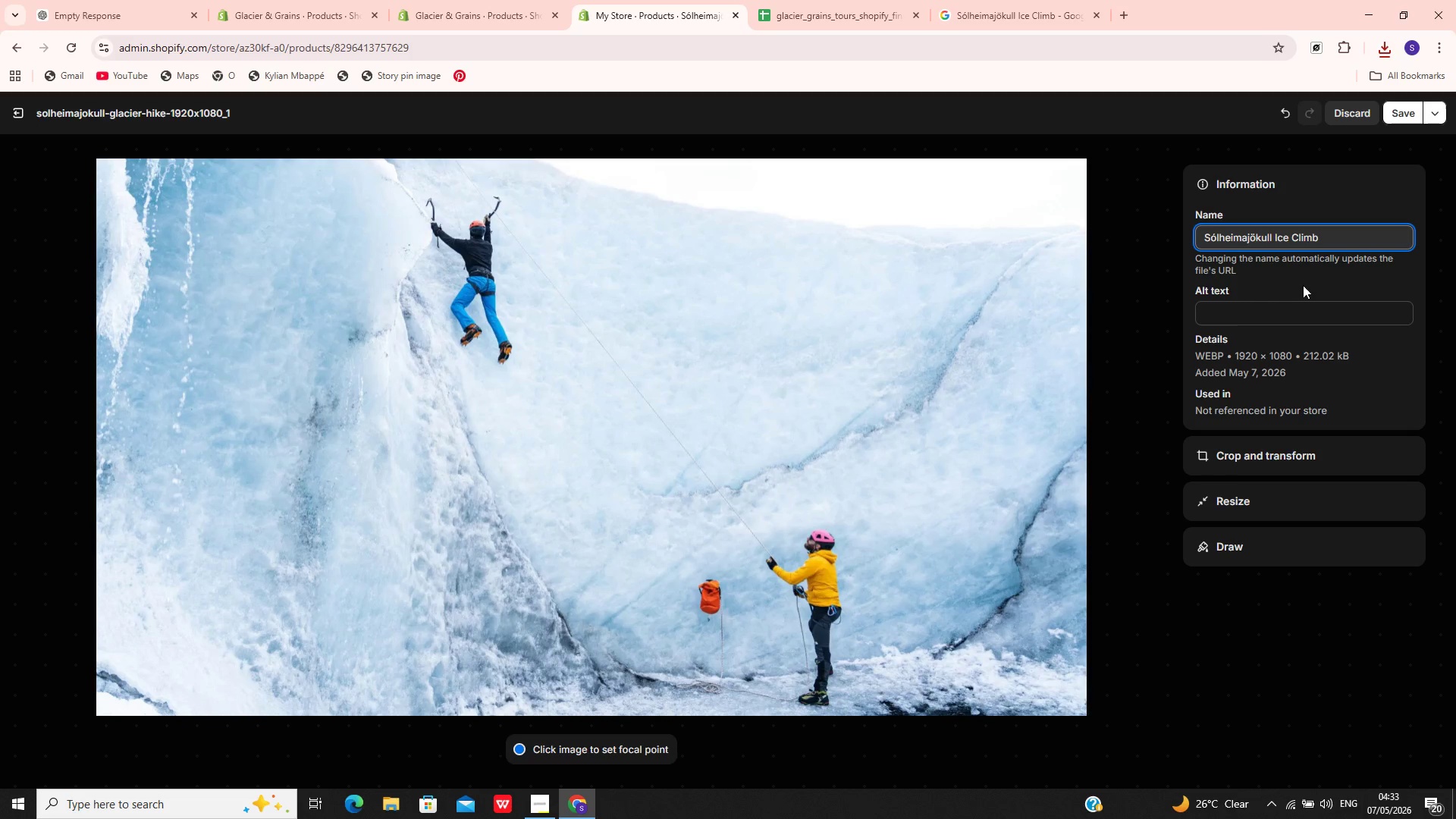 
left_click([1322, 309])
 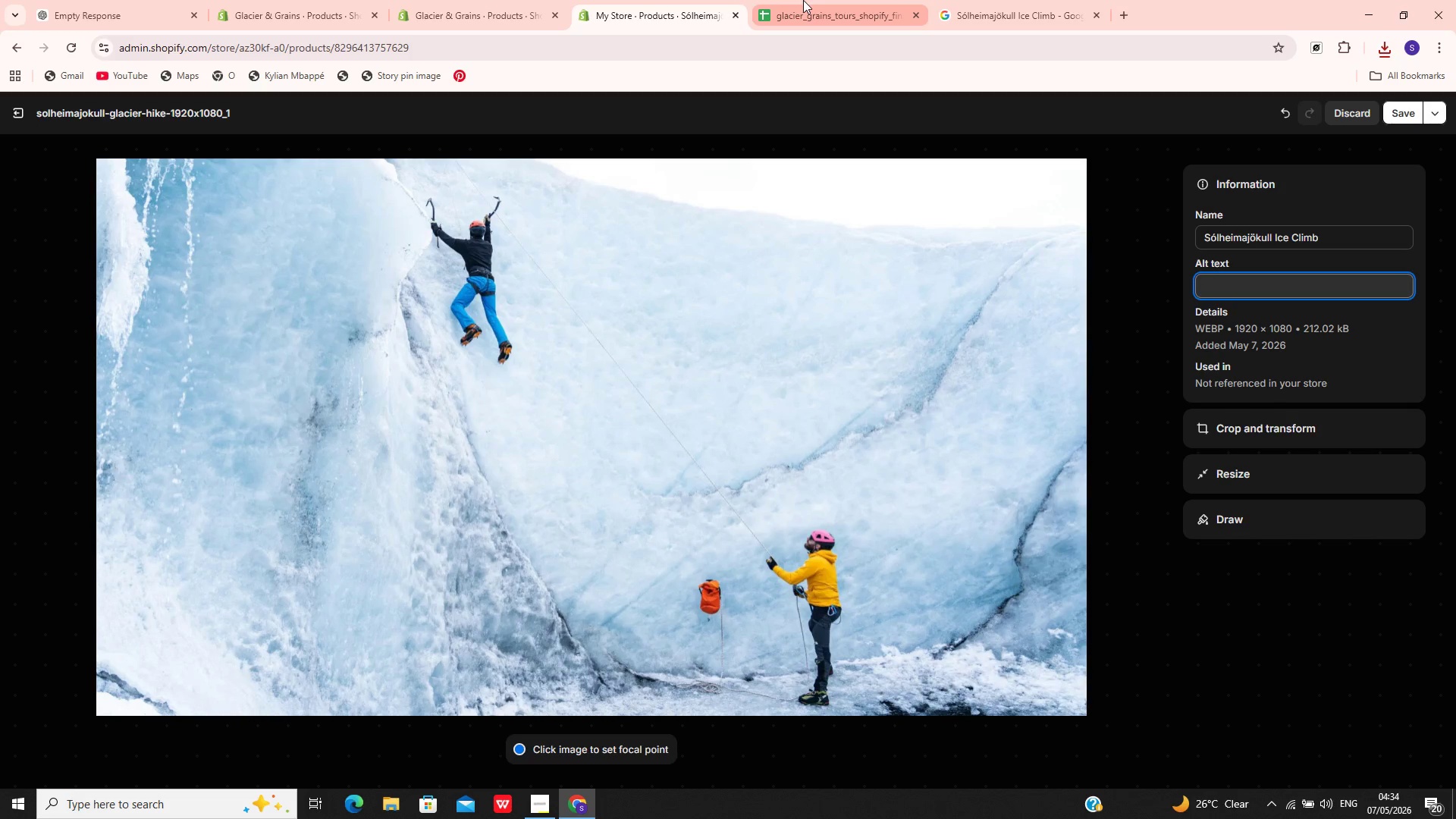 
left_click([803, 0])
 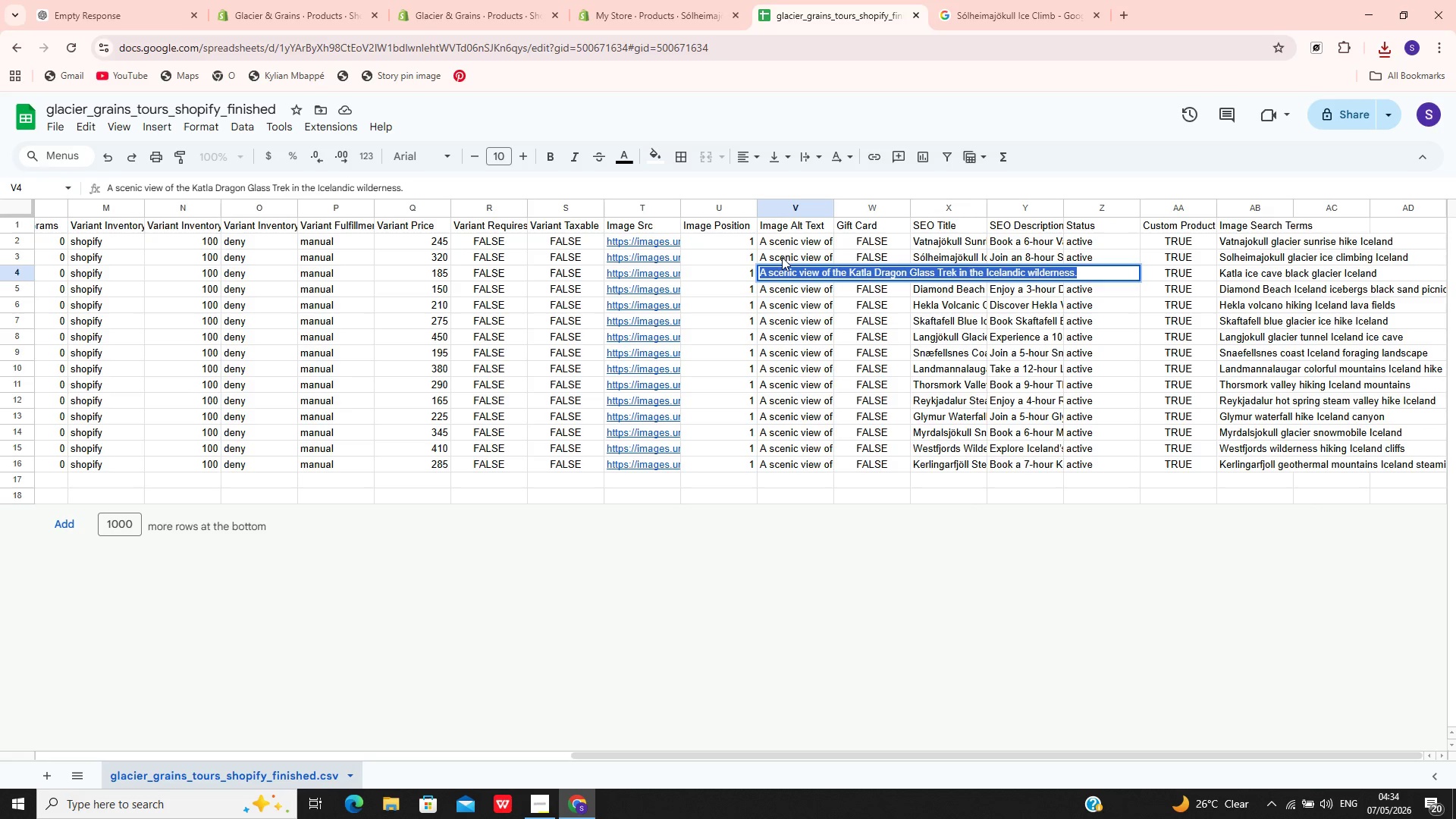 
wait(5.66)
 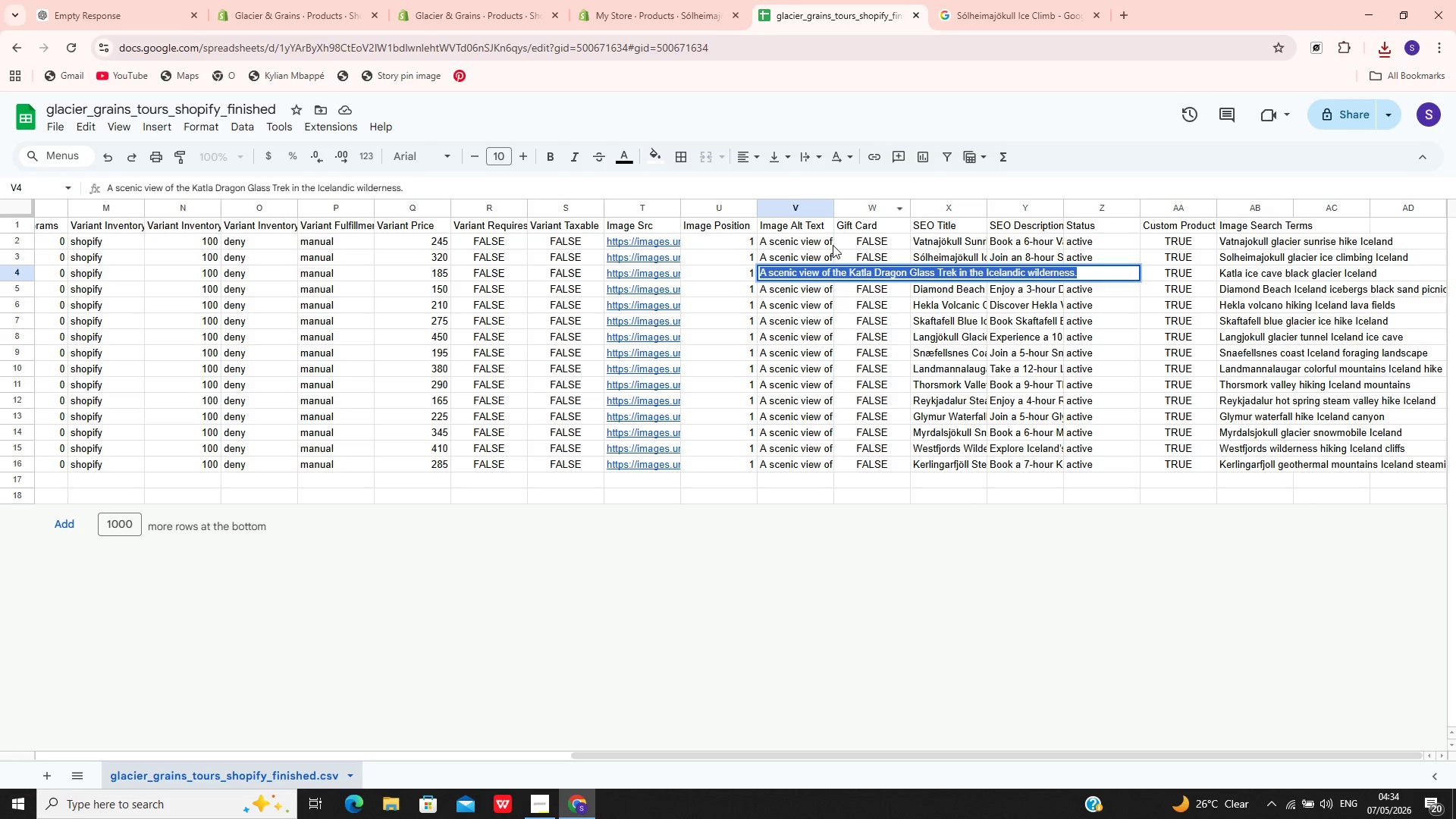 
double_click([787, 251])
 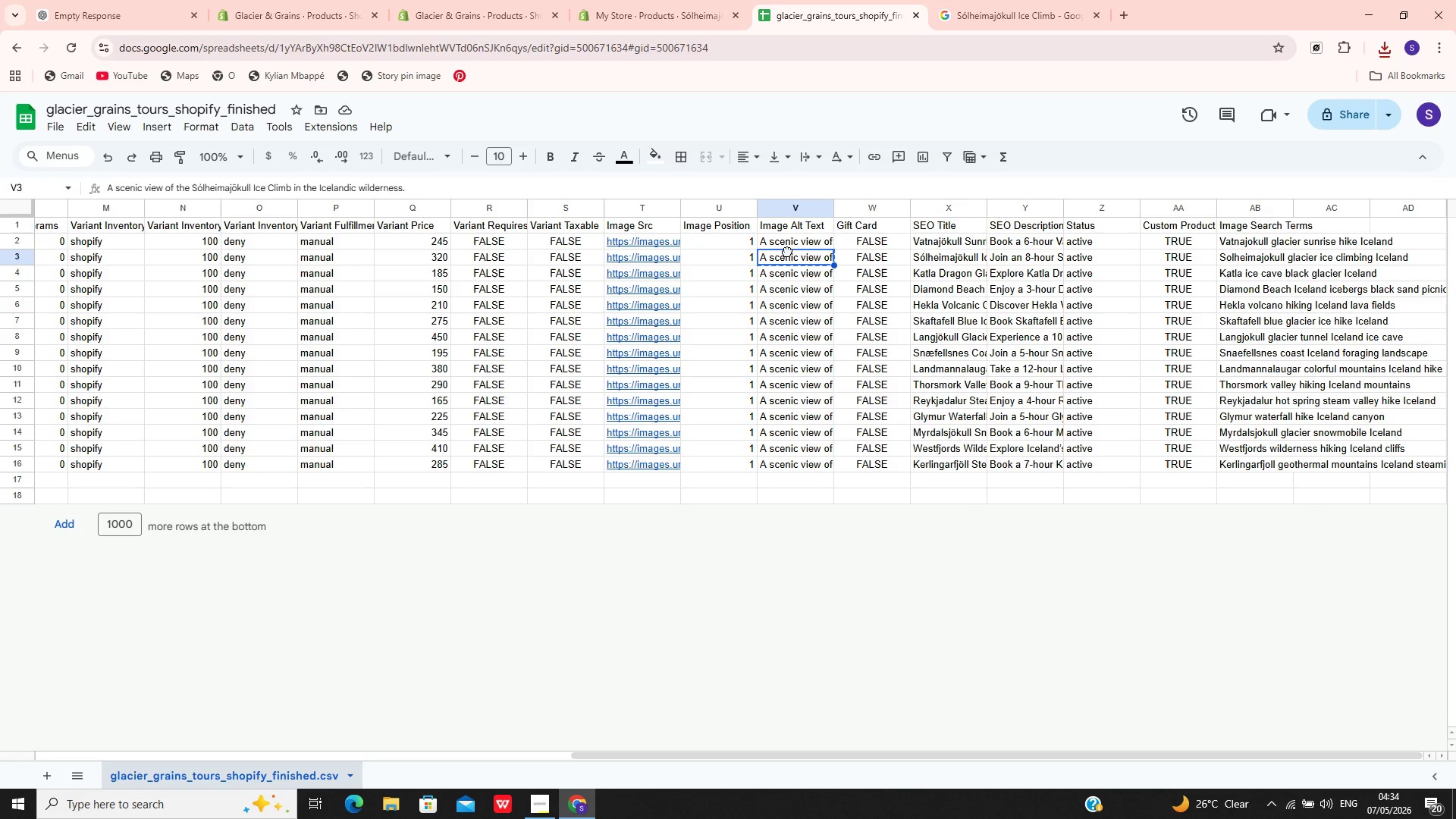 
triple_click([787, 251])
 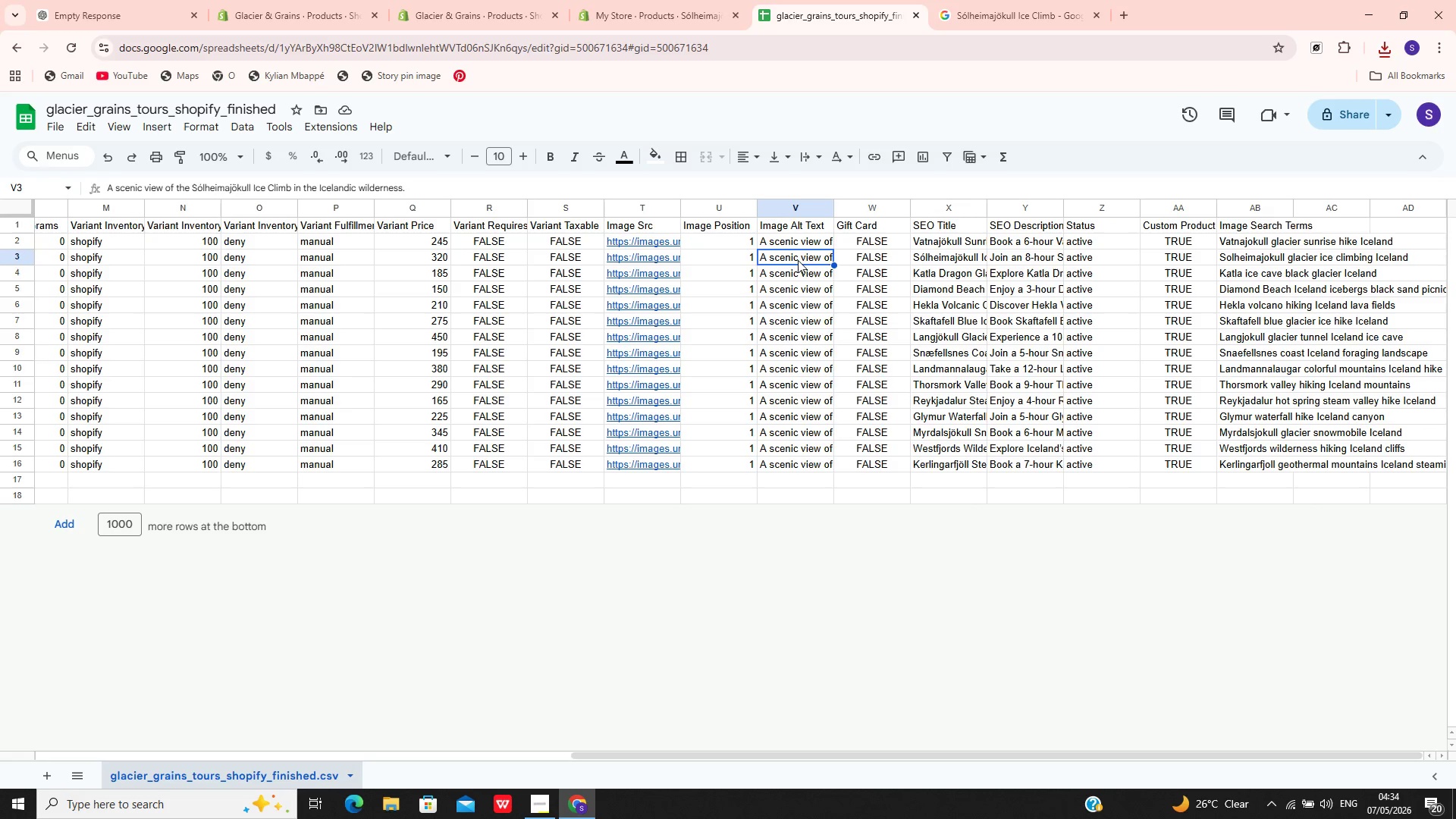 
double_click([798, 260])
 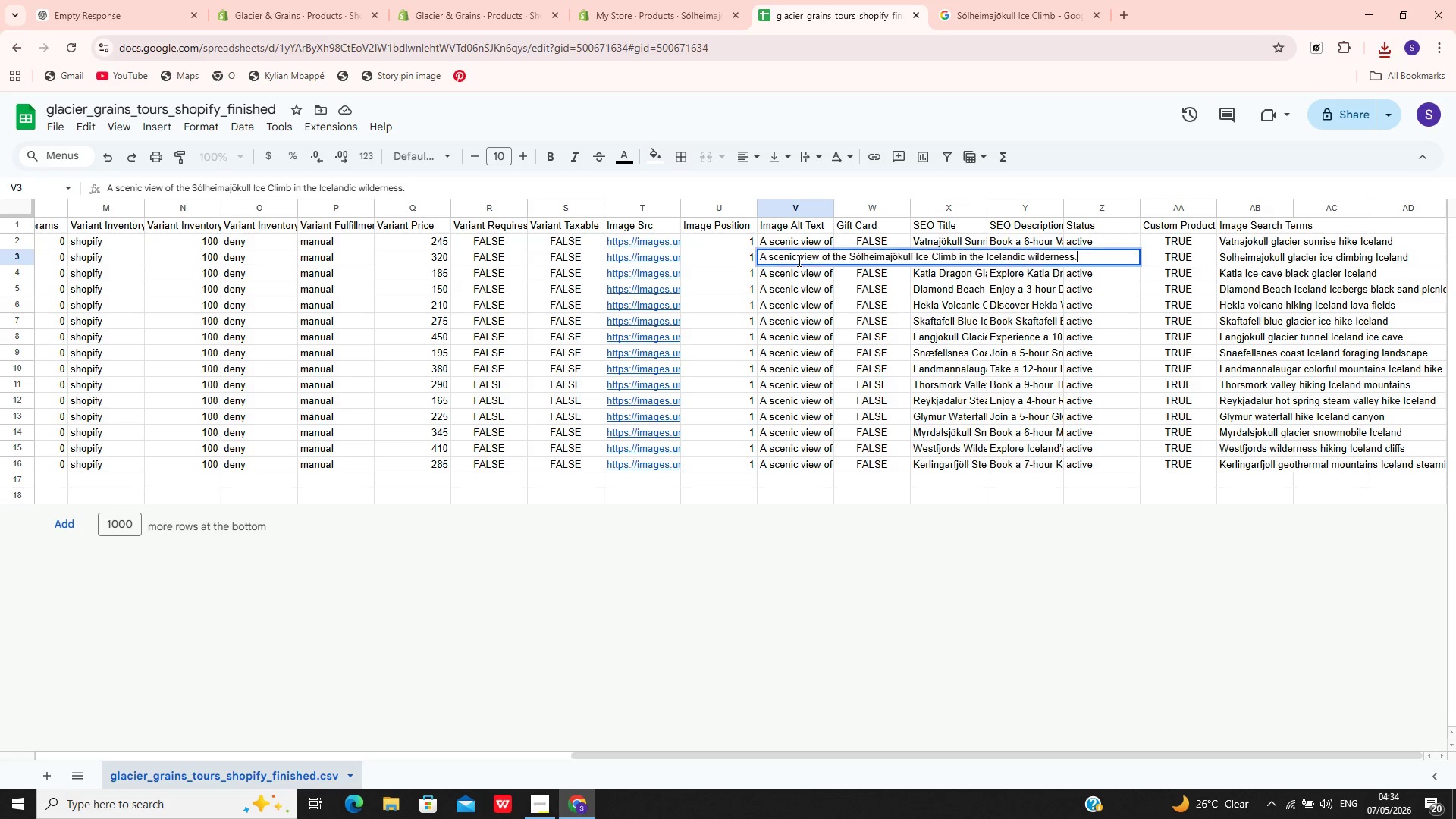 
key(Control+A)
 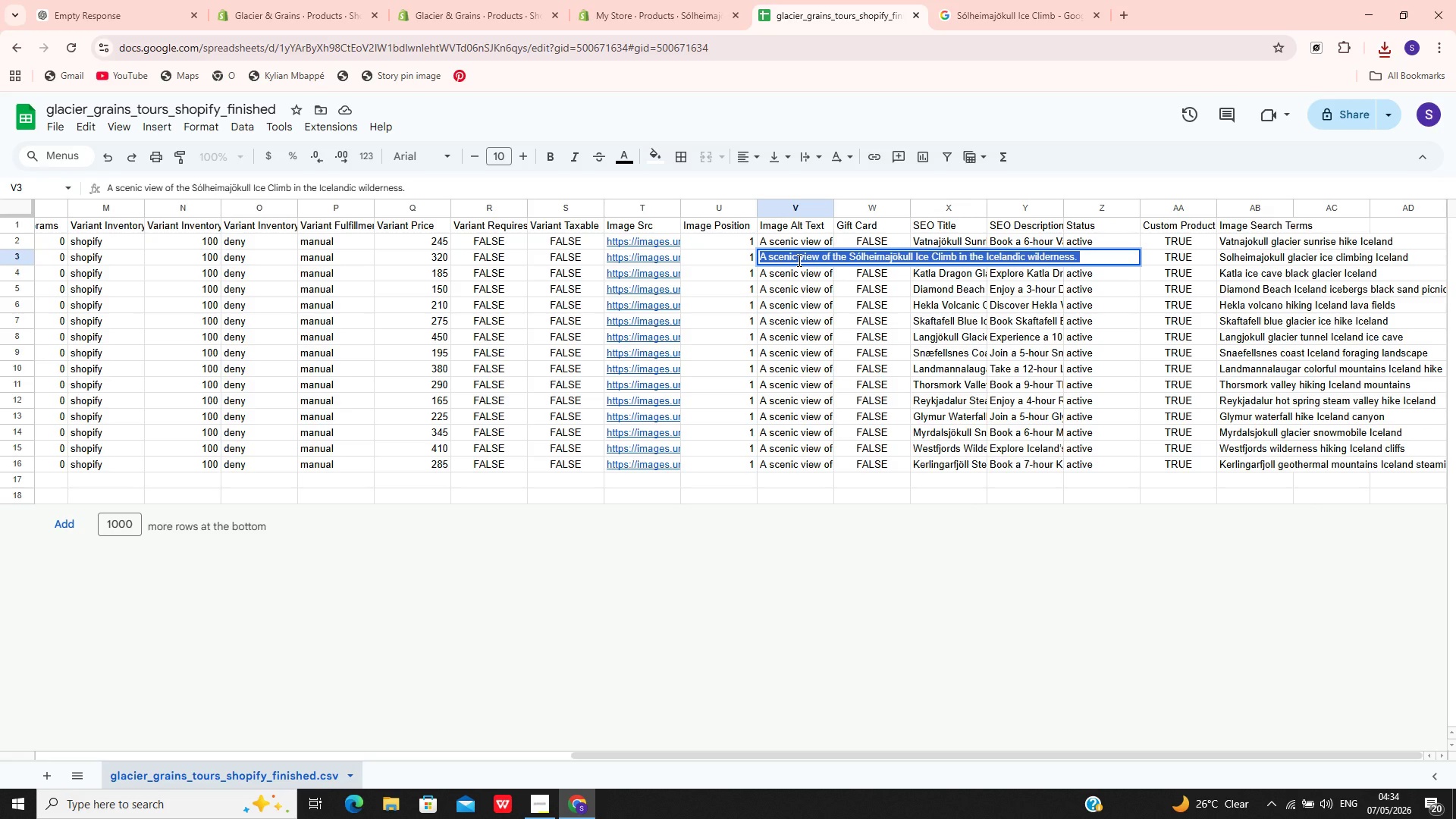 
hold_key(key=C, duration=0.31)
 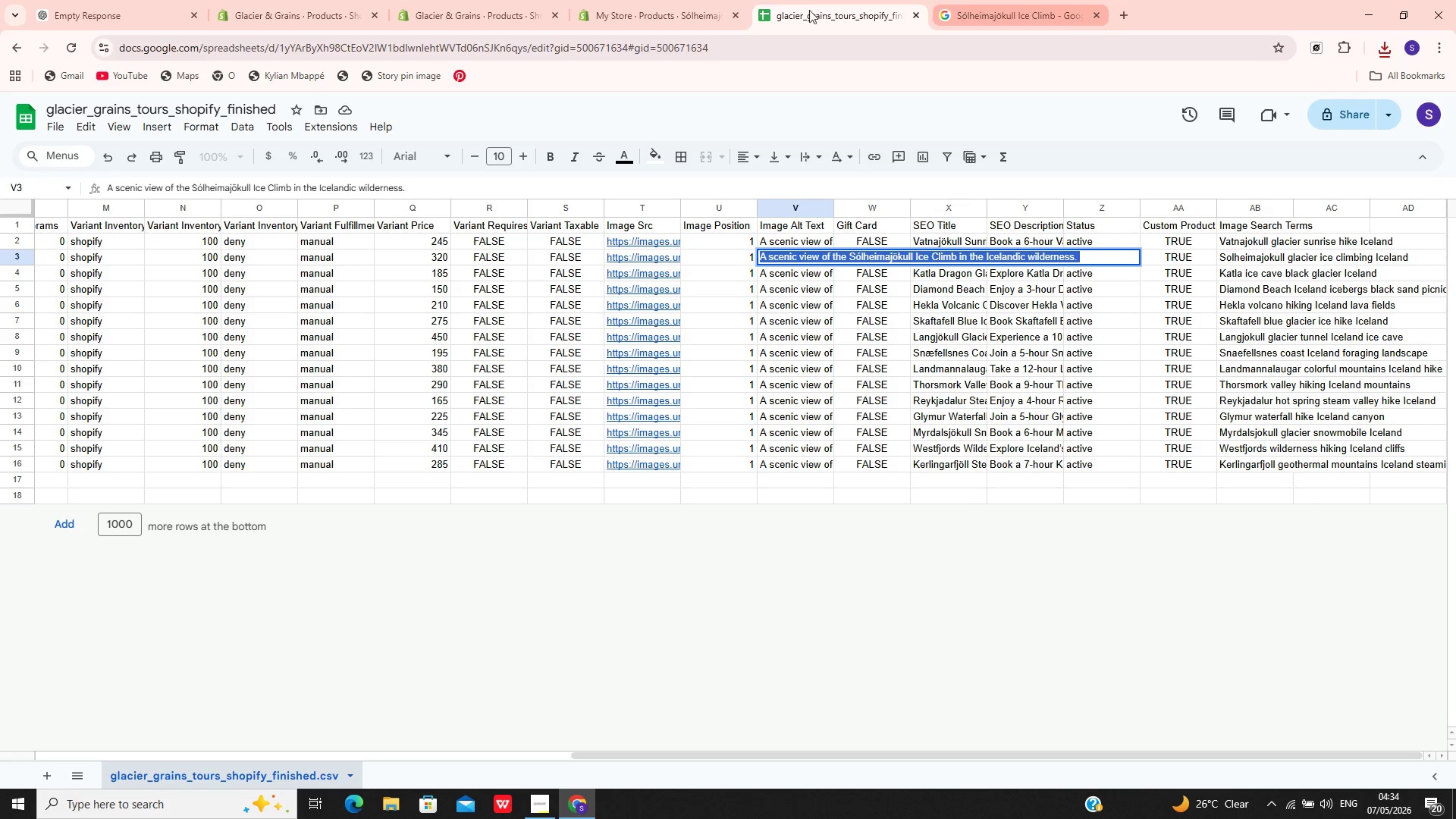 
left_click([642, 17])
 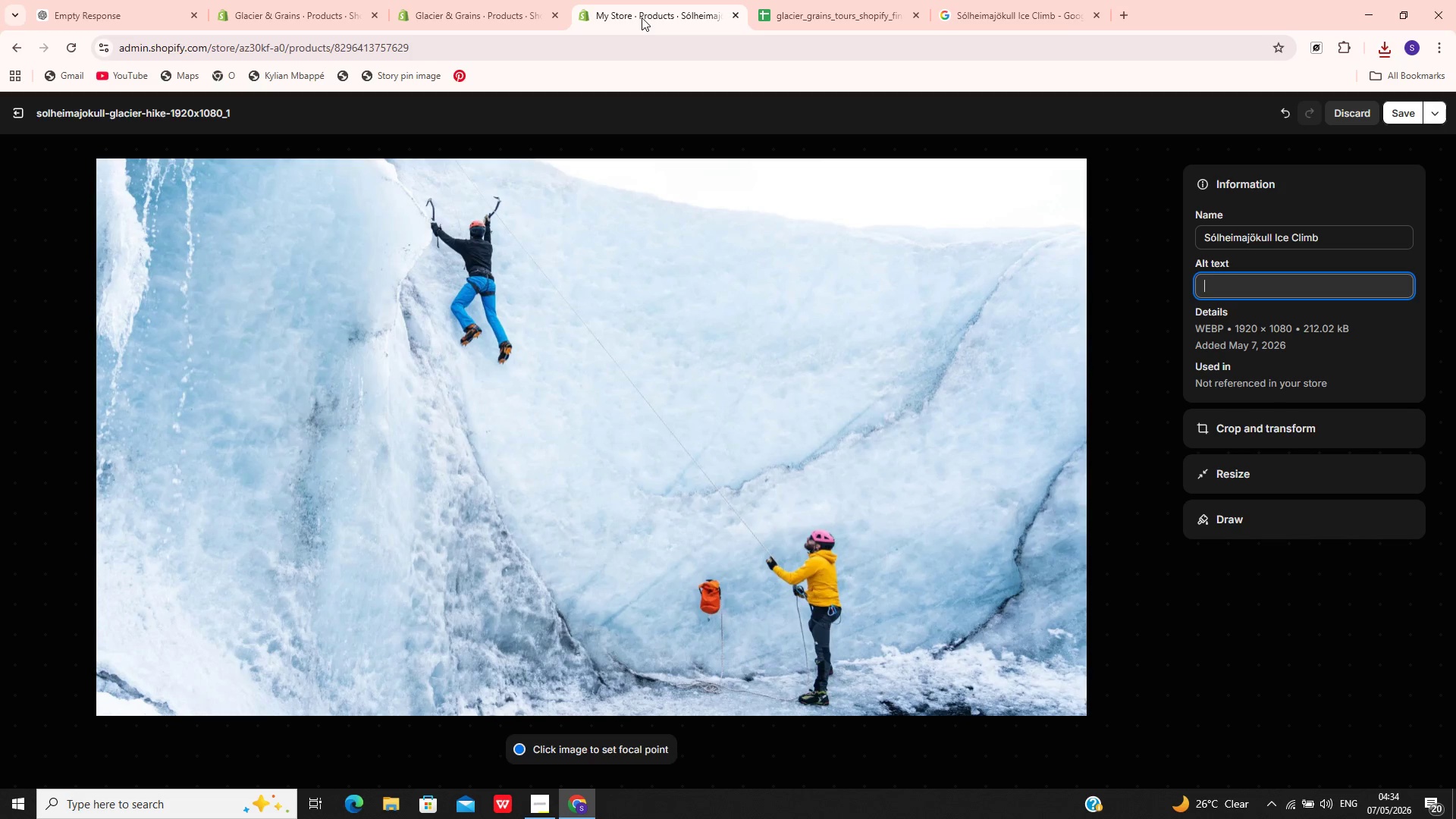 
key(Control+V)
 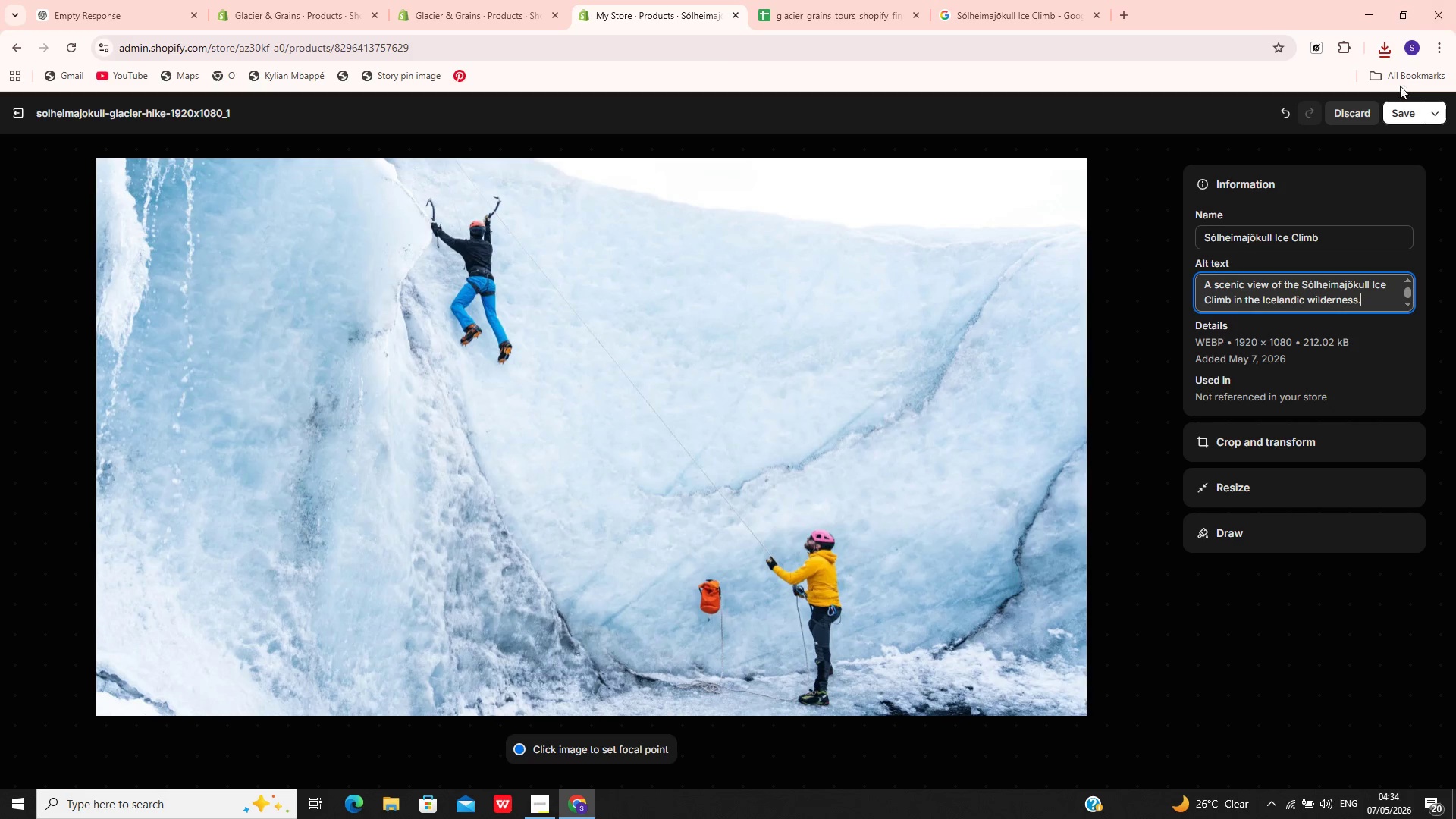 
left_click([1399, 110])
 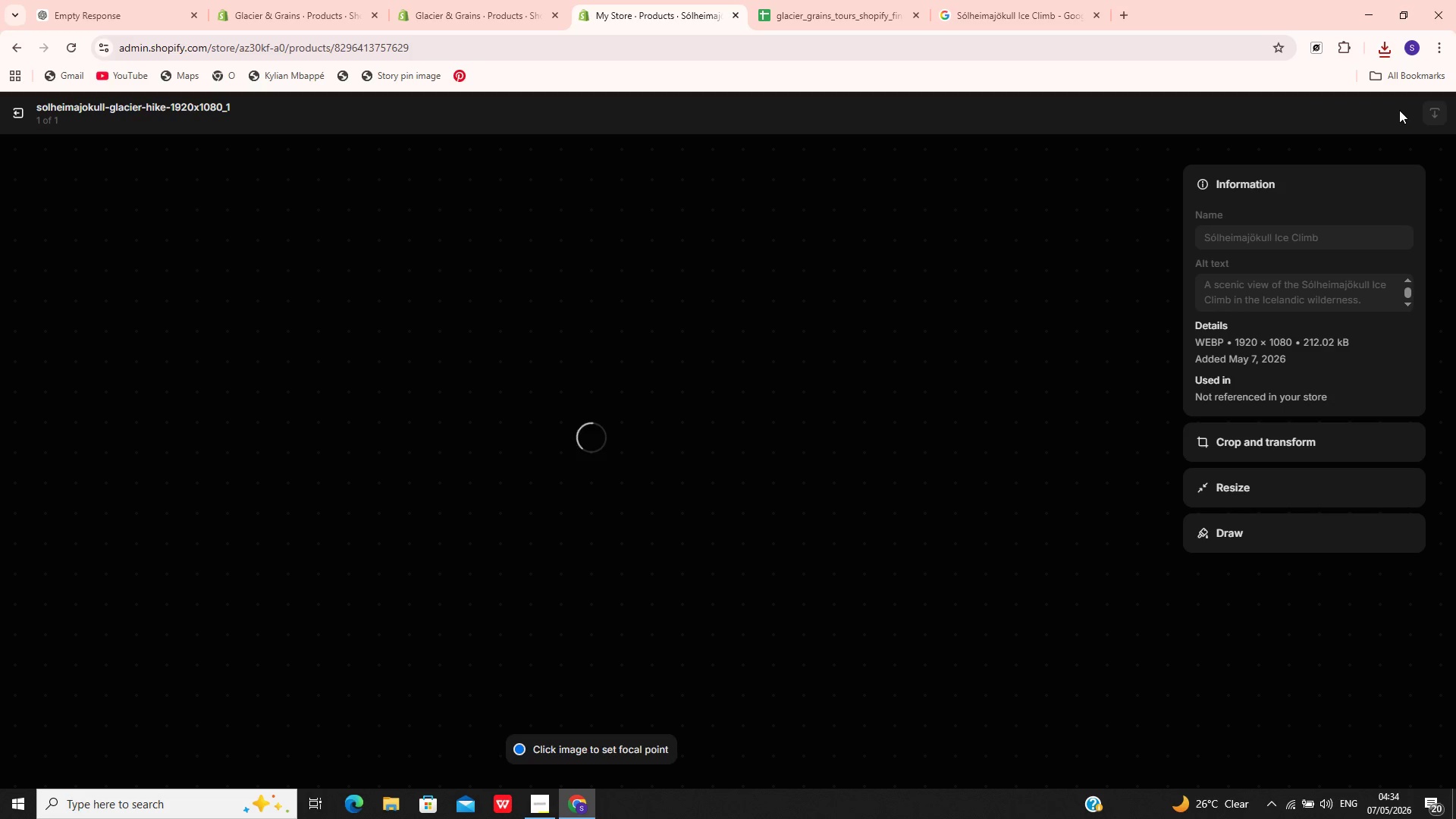 
wait(8.2)
 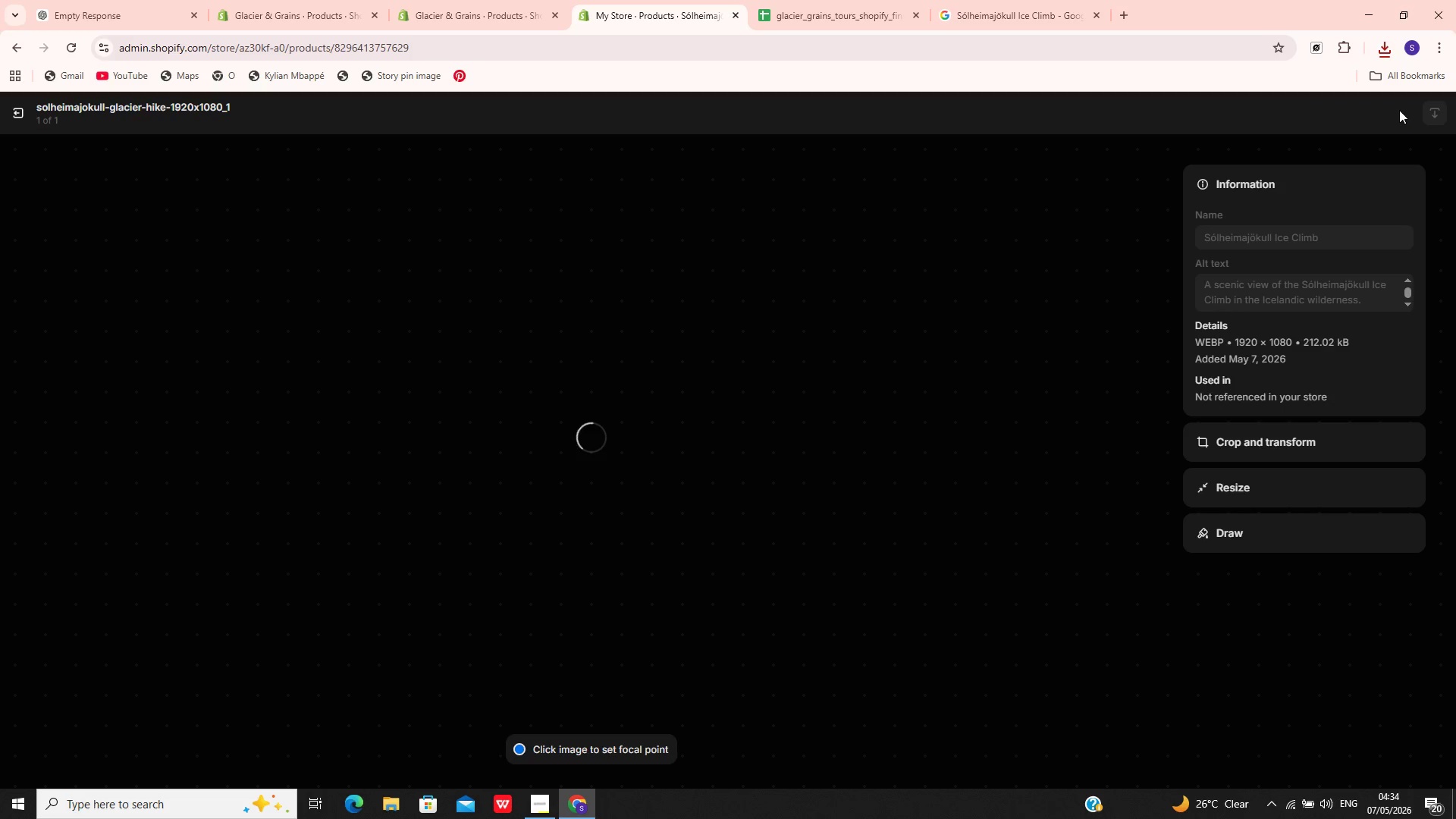 
left_click([15, 111])
 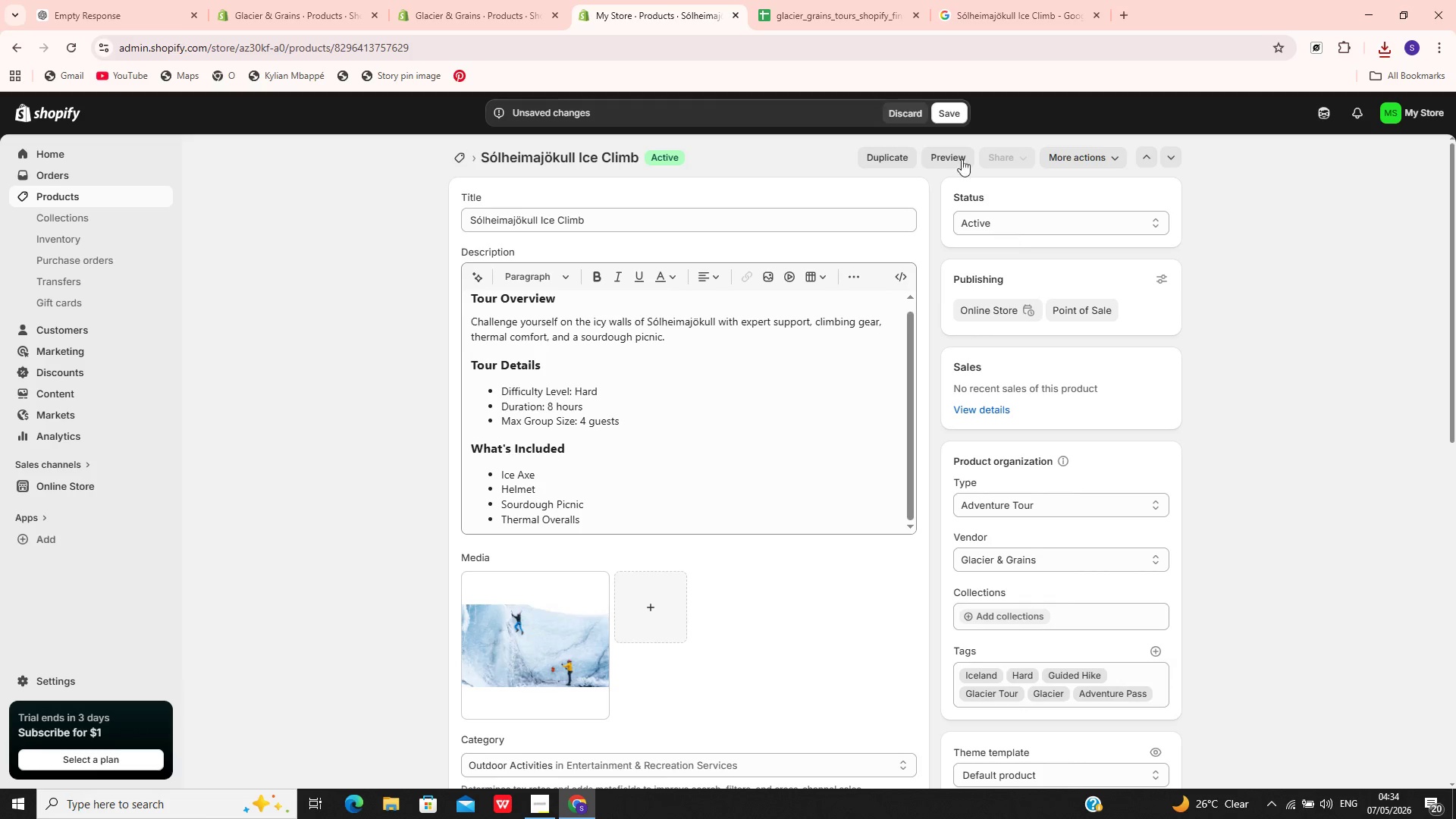 
left_click([940, 115])
 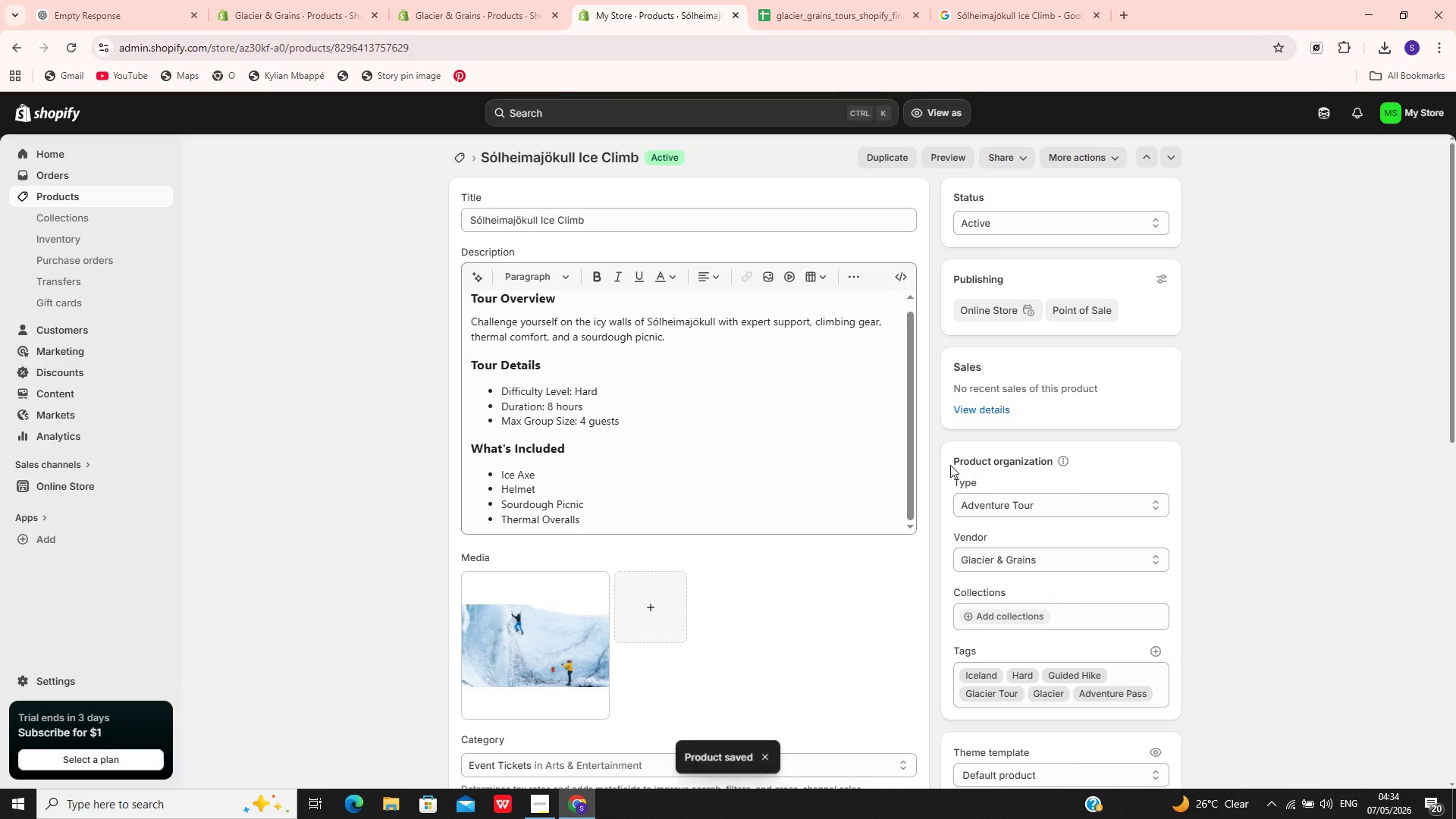 
wait(5.92)
 